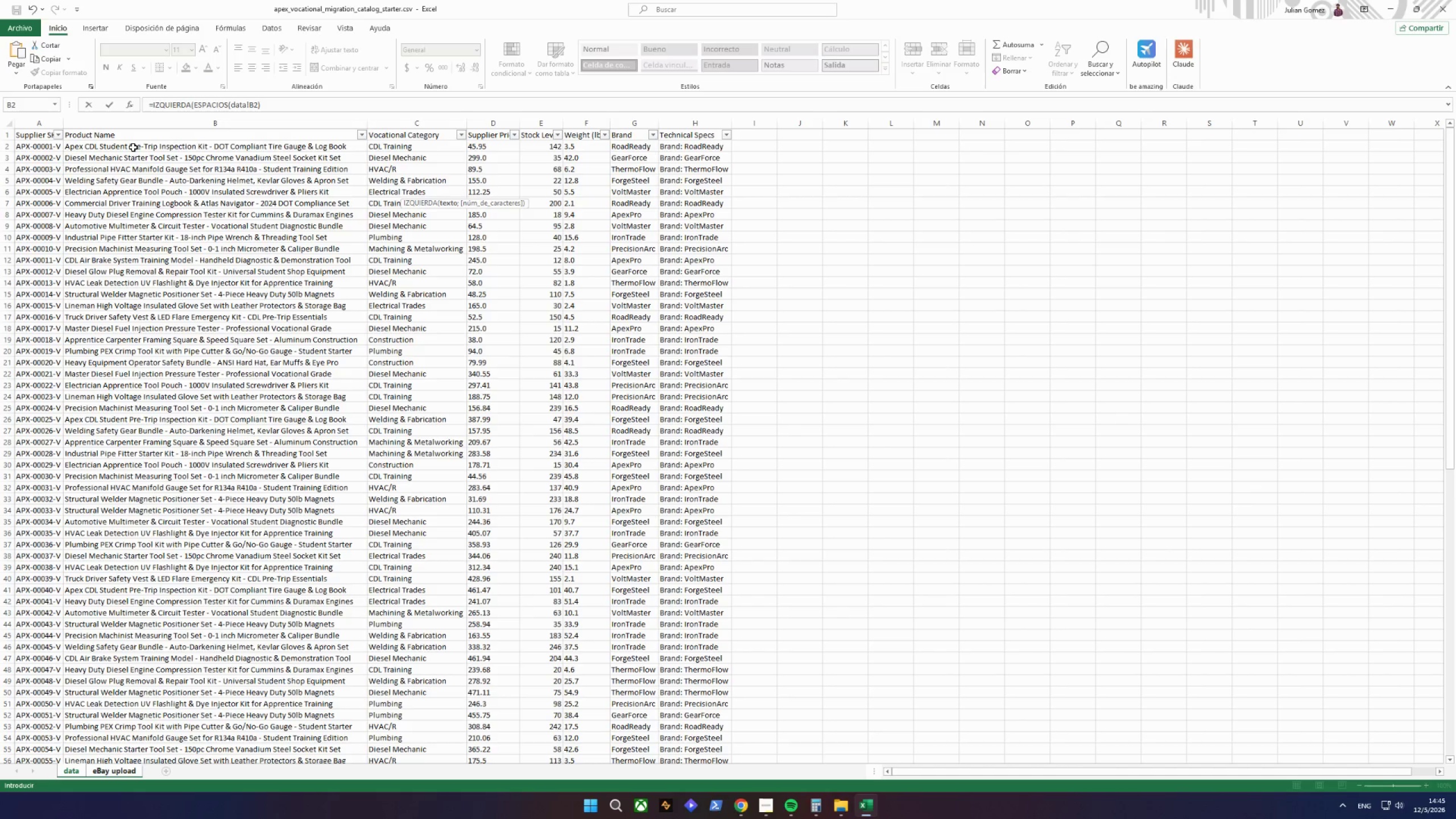 
type(;80))
 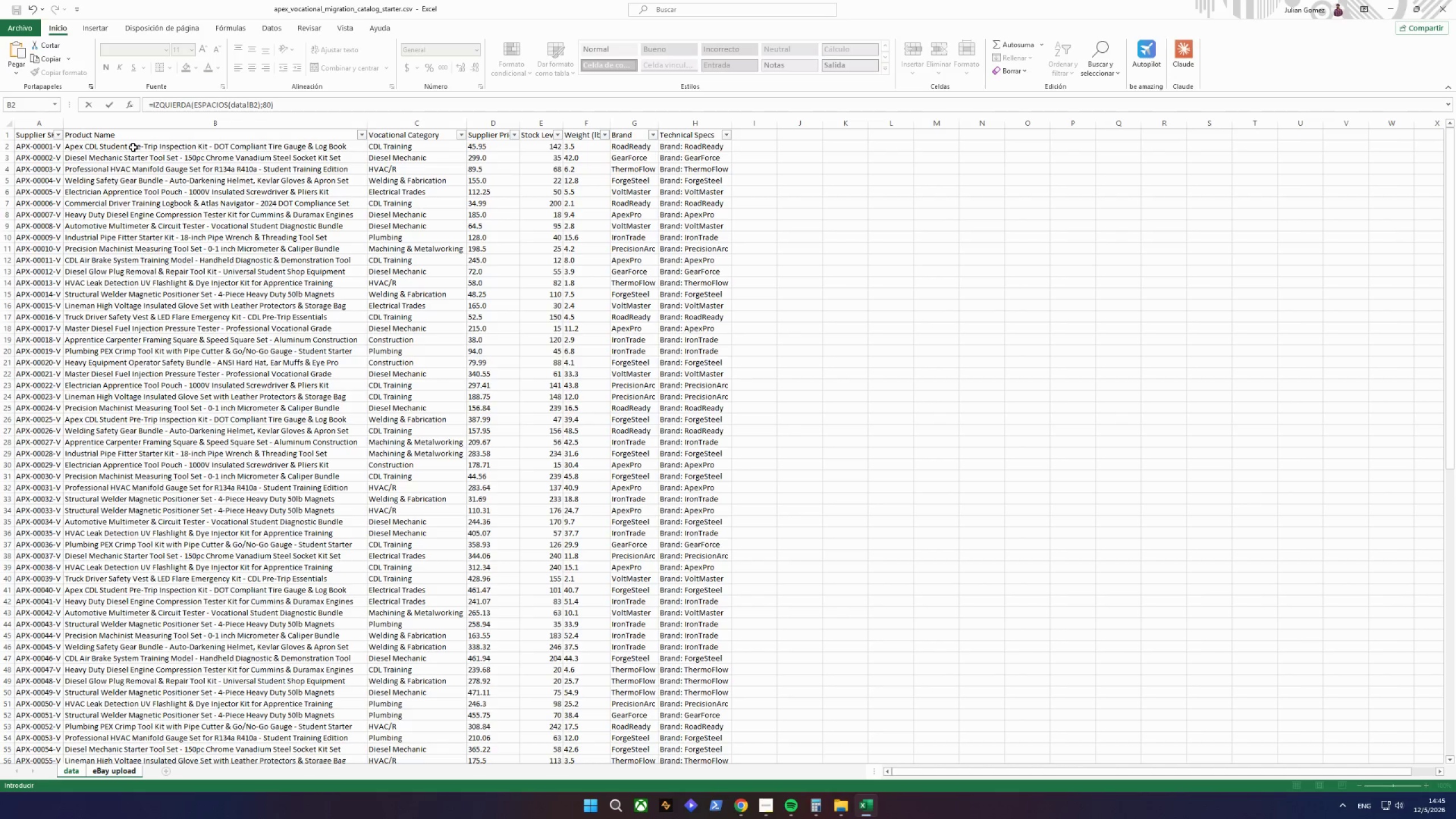 
key(Enter)
 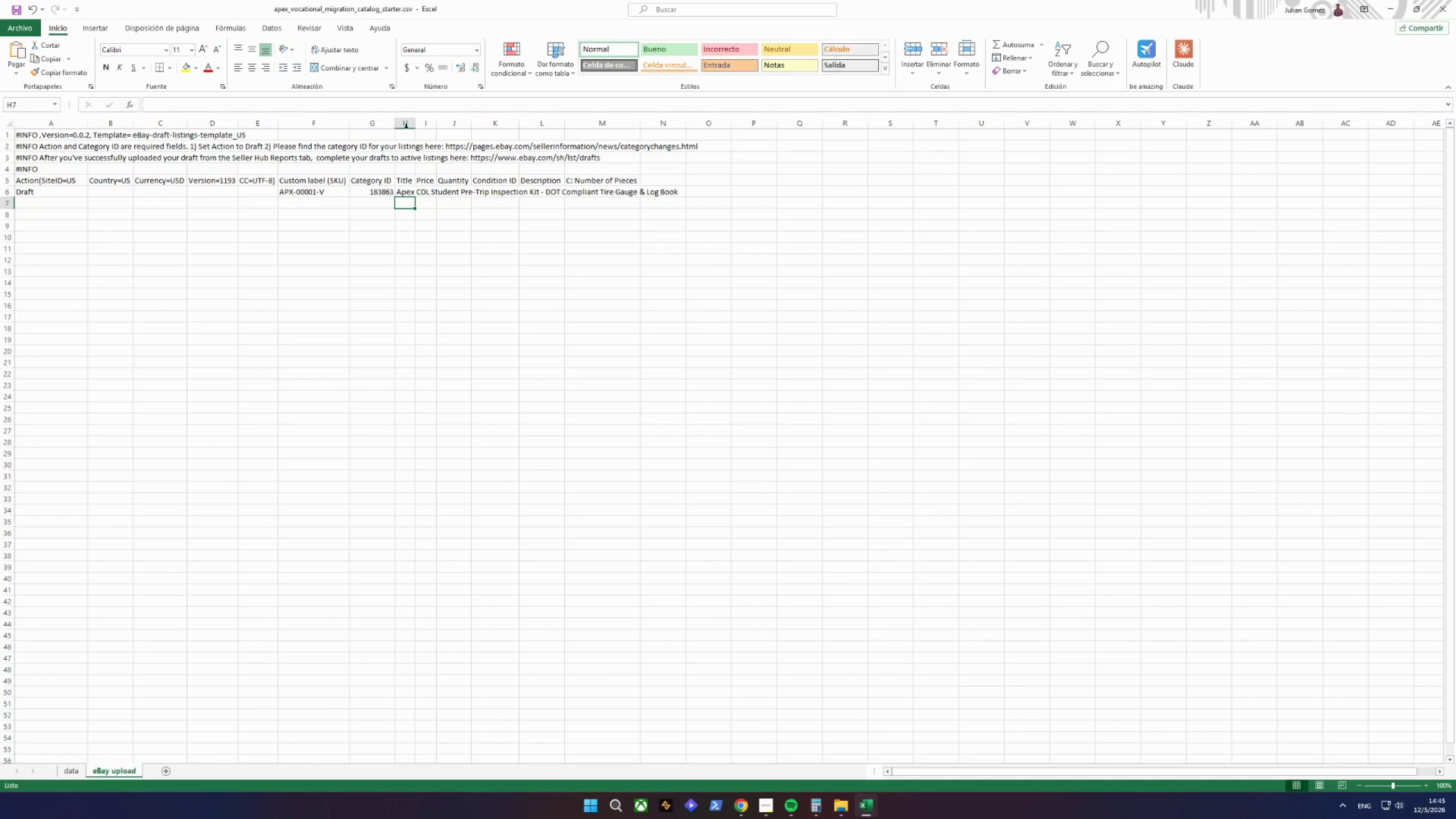 
double_click([413, 126])
 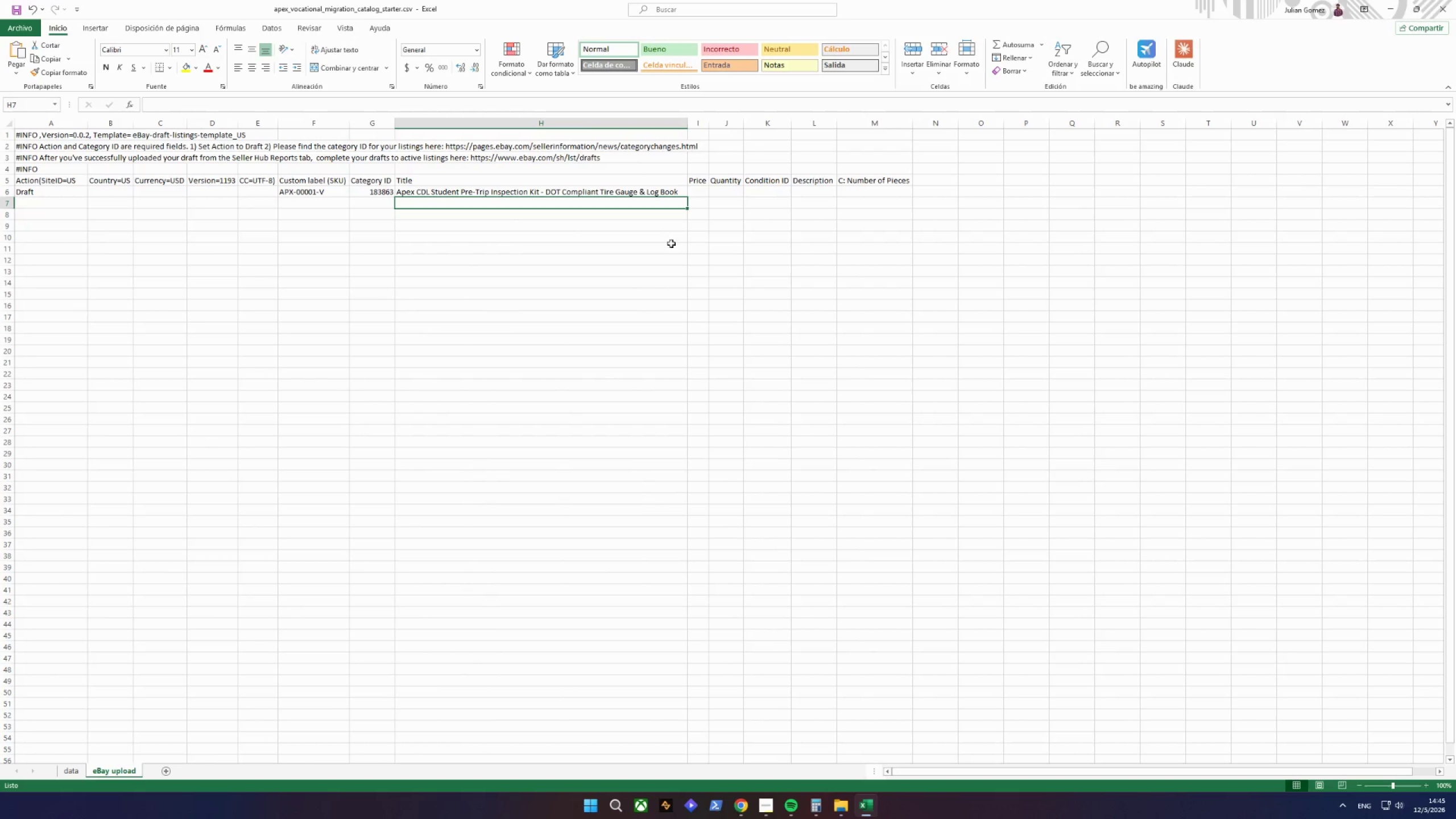 
left_click([692, 189])
 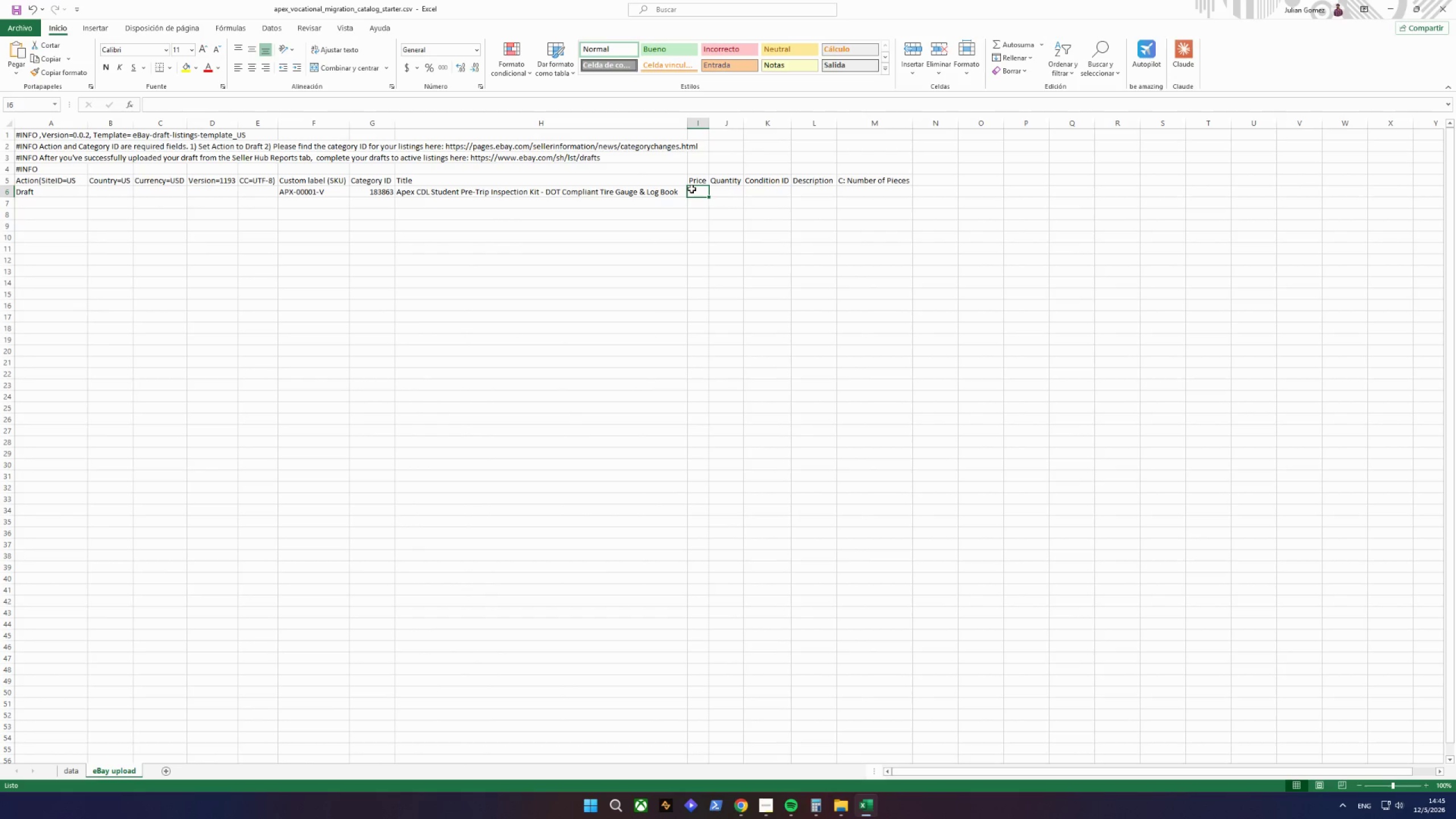 
wait(7.23)
 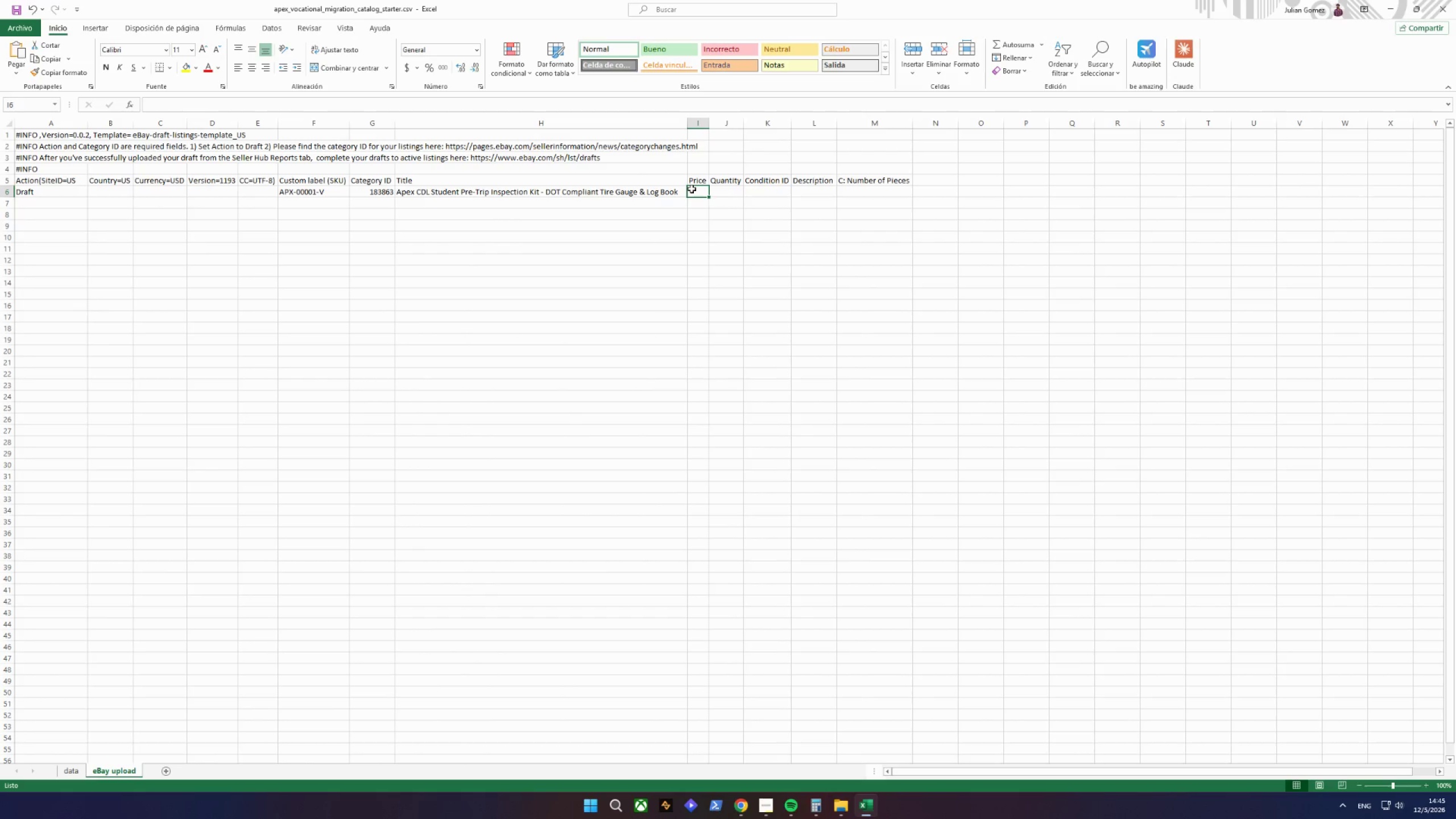 
type(=DATA)
key(Backspace)
key(Backspace)
key(Backspace)
key(Backspace)
type(DA)
 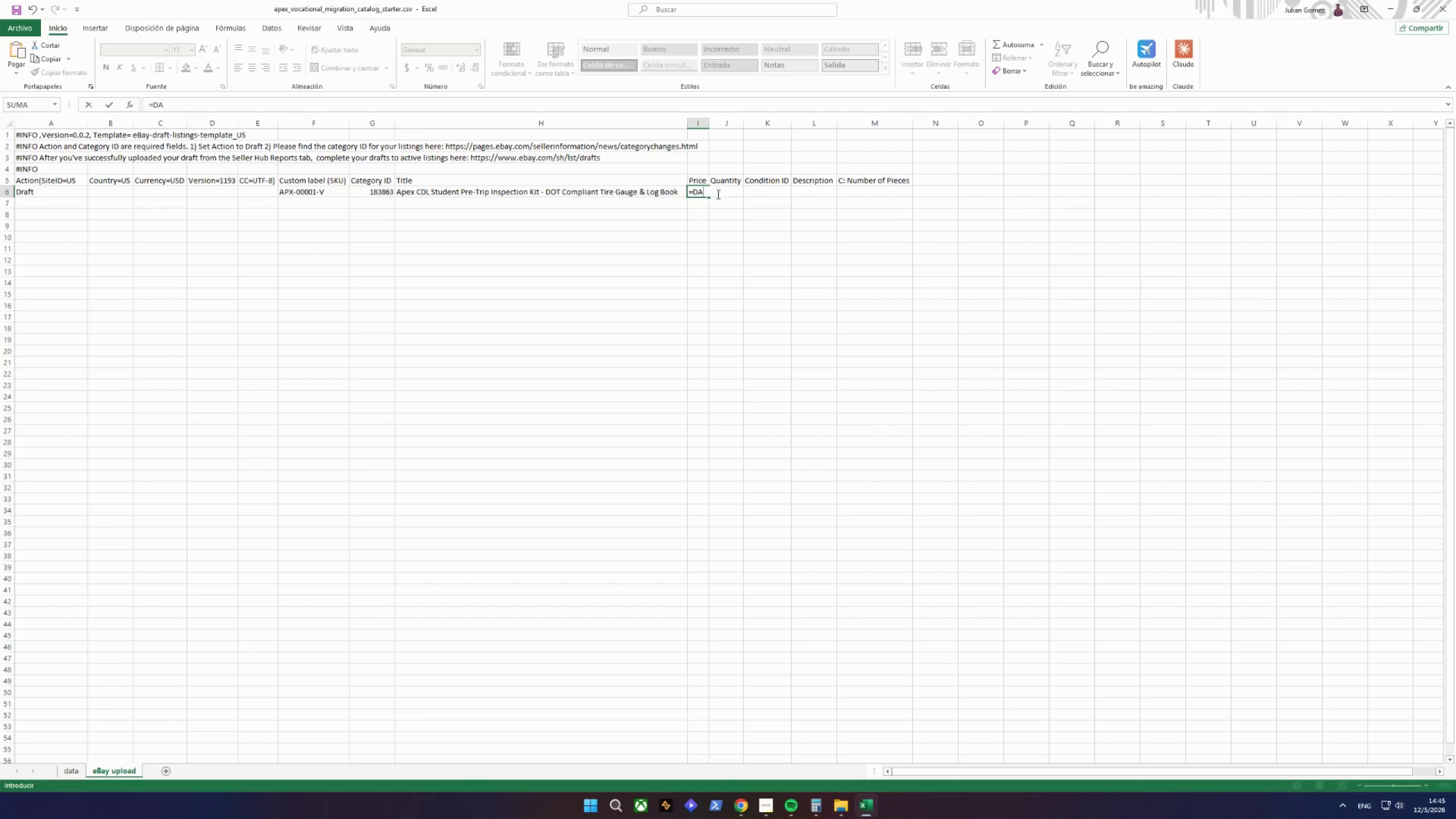 
key(Backspace)
 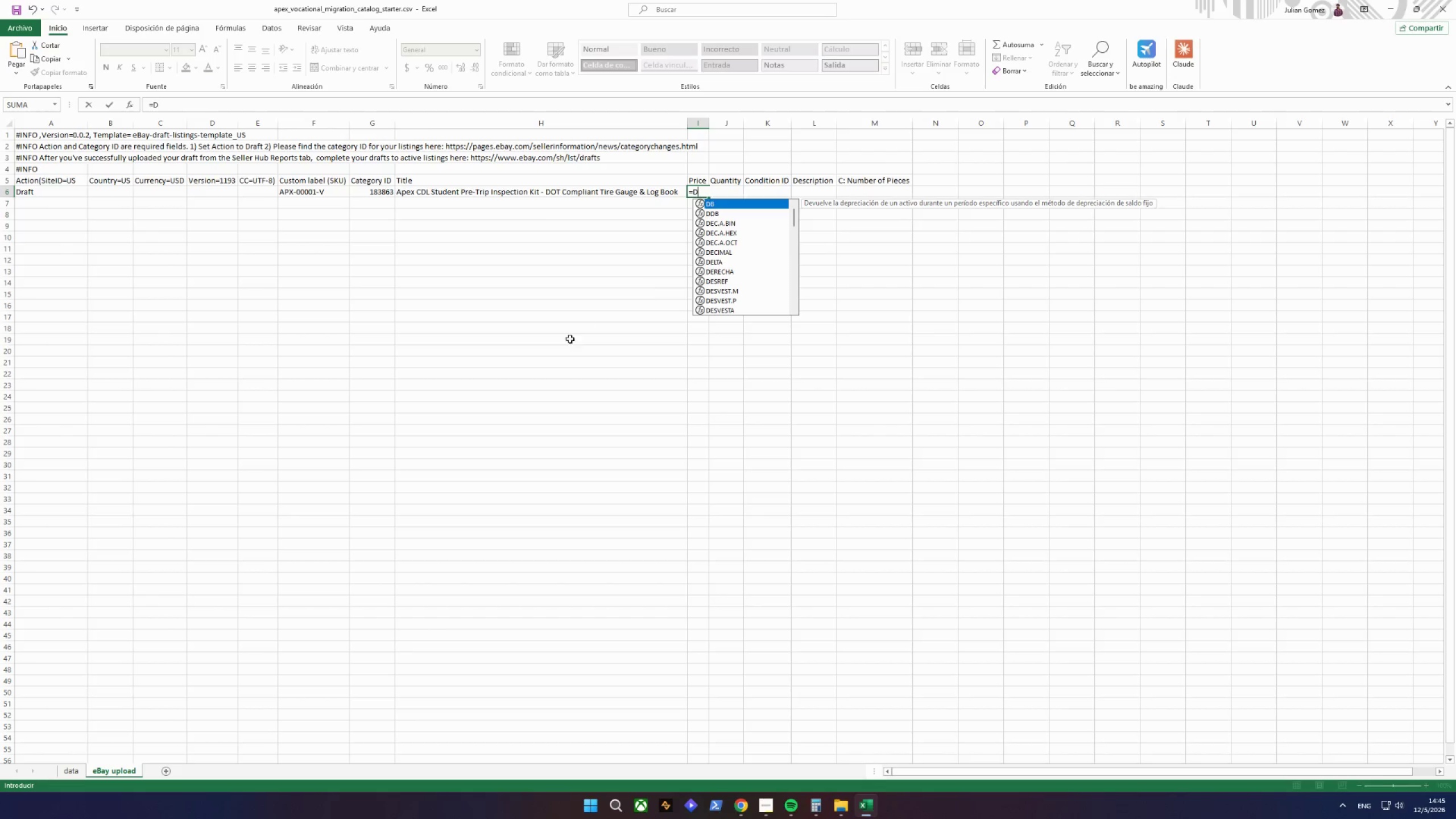 
key(Backspace)
 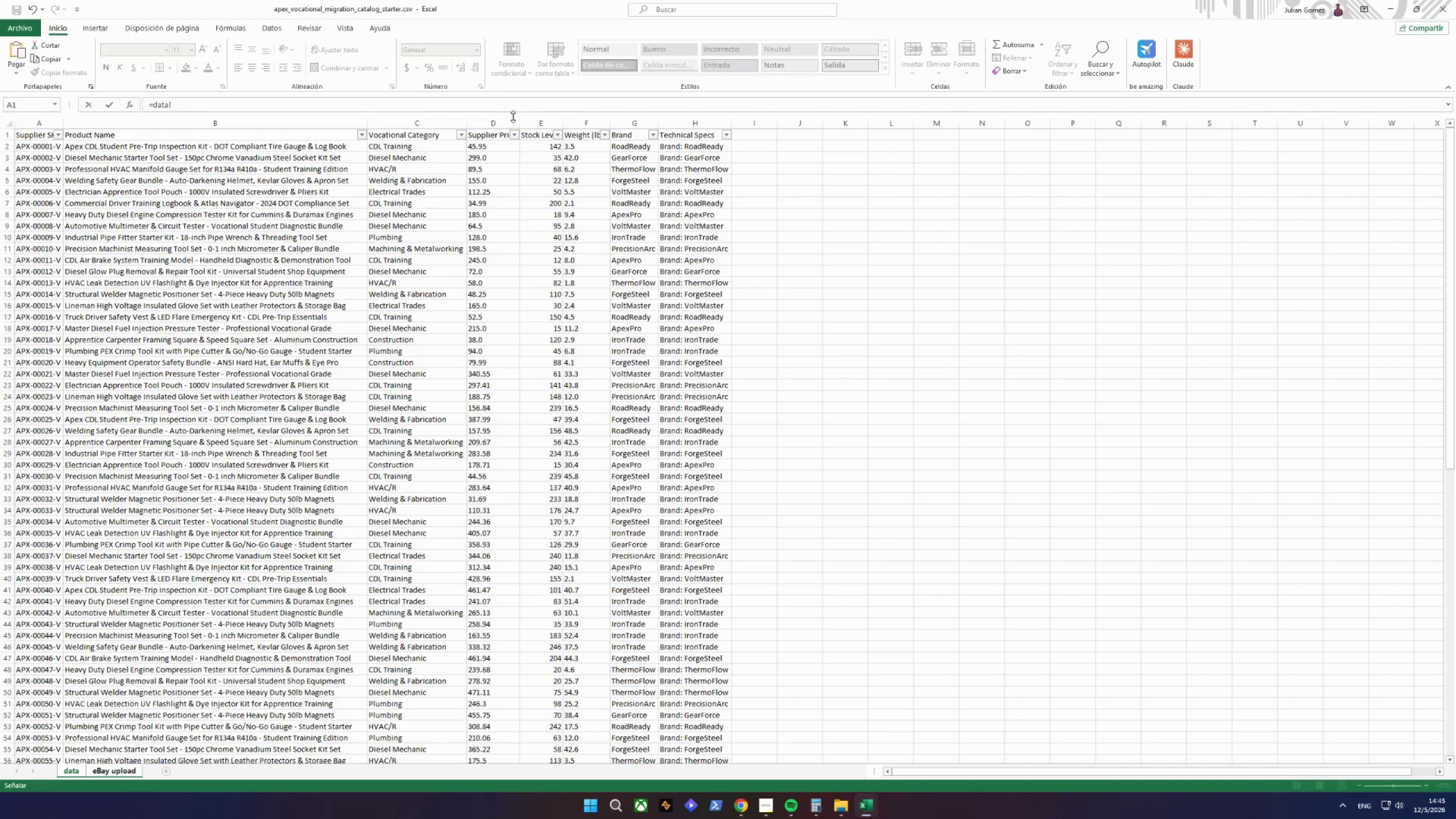 
left_click([491, 152])
 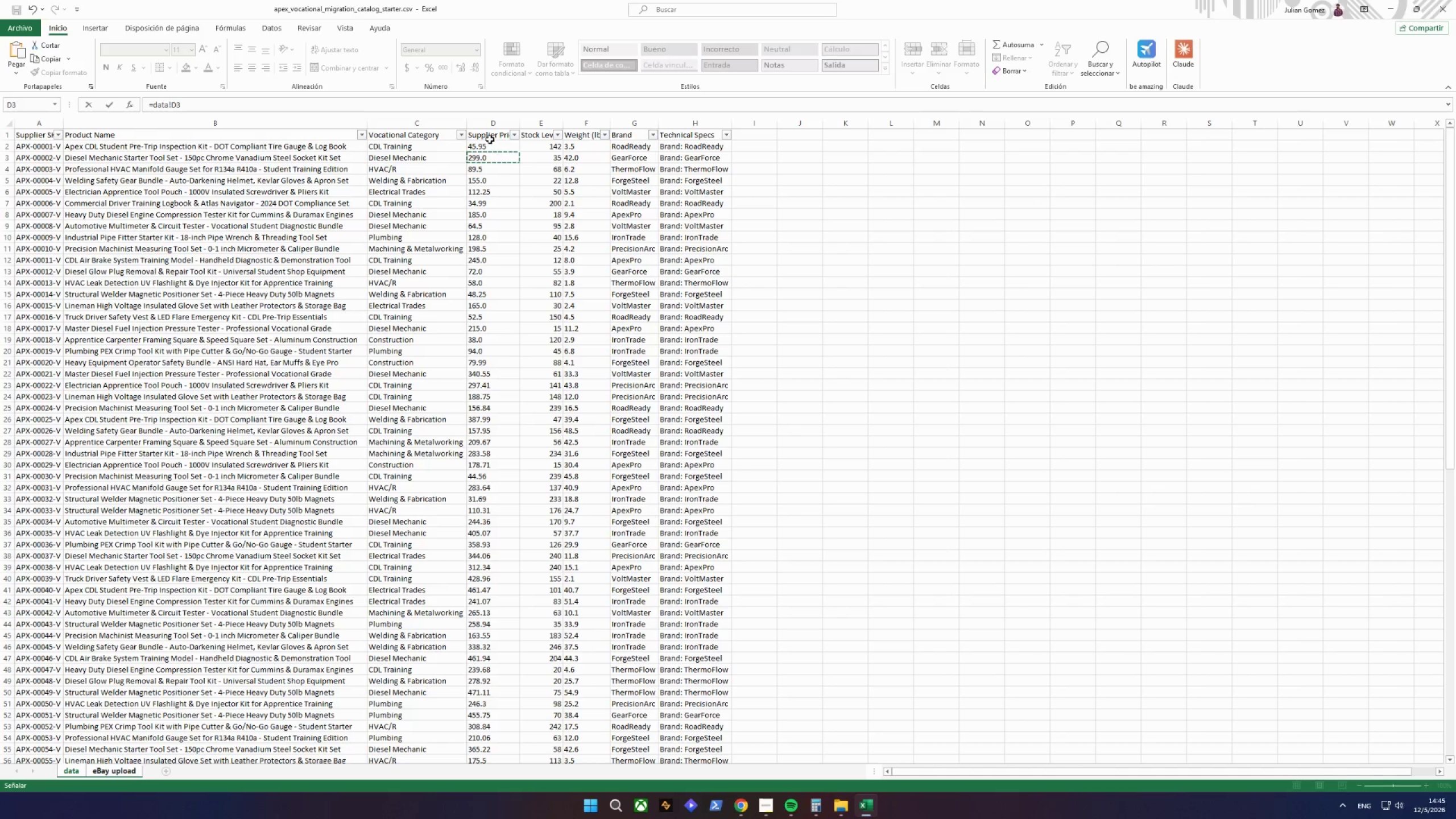 
left_click([480, 148])
 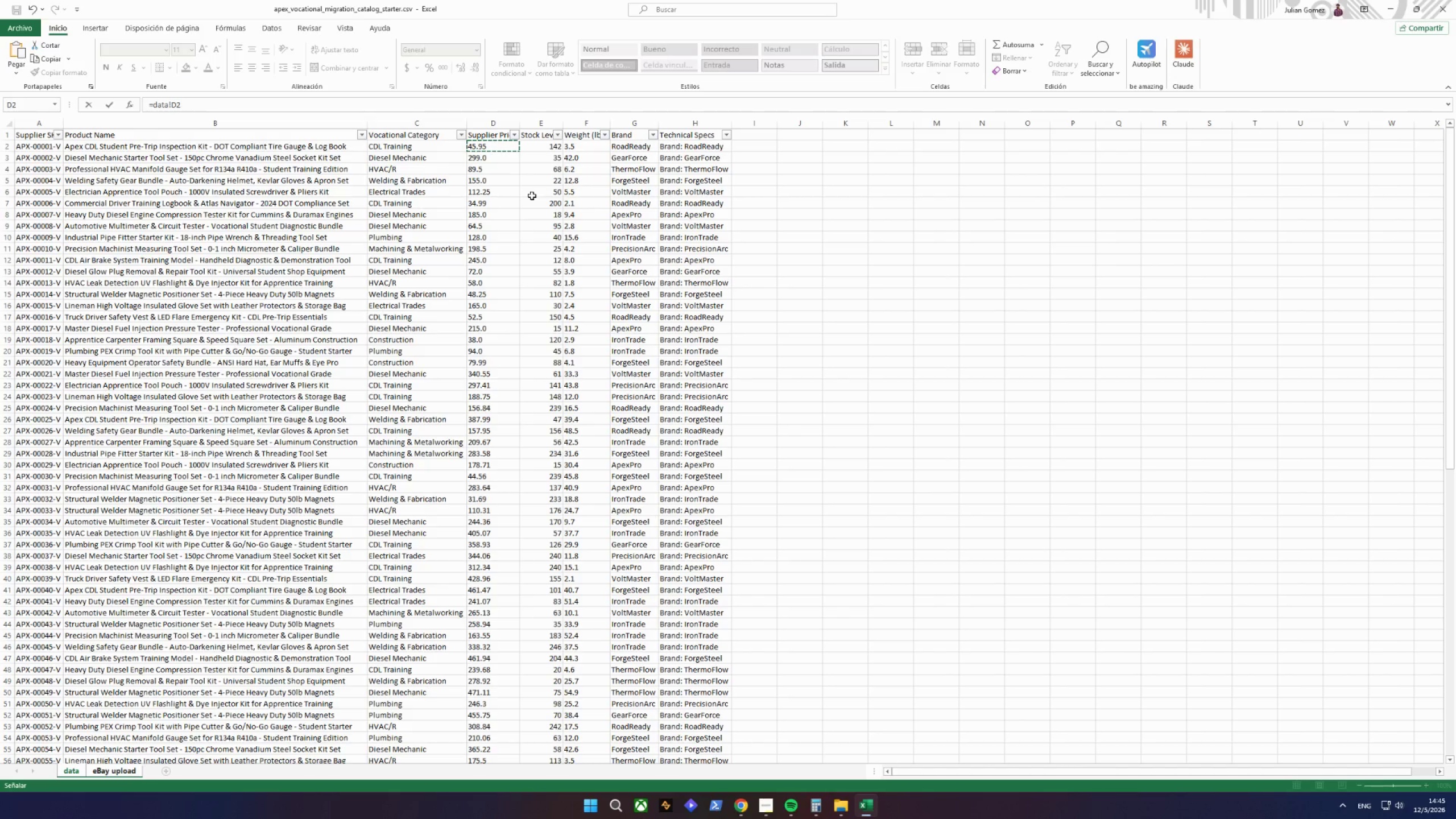 
key(Enter)
 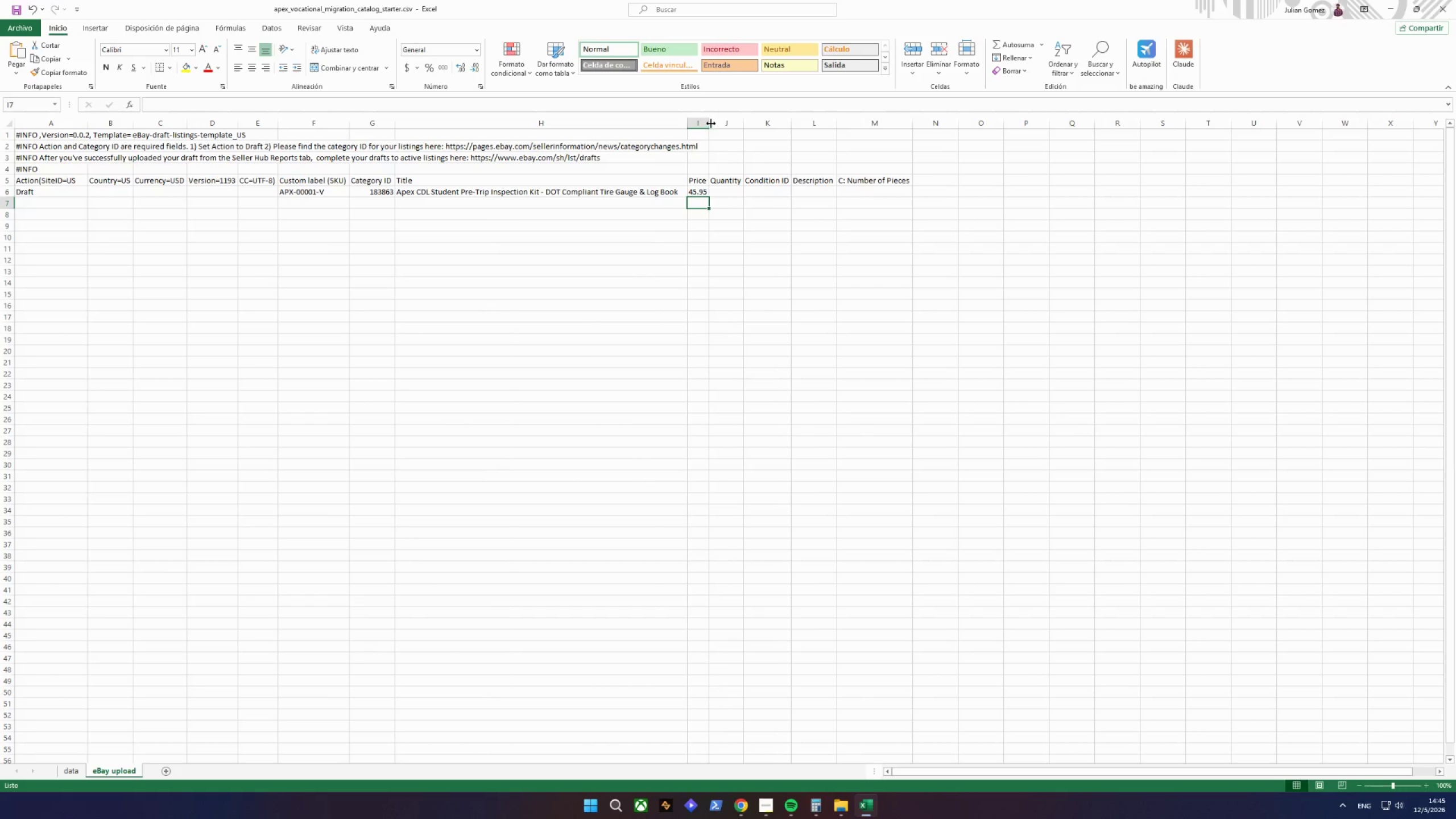 
double_click([711, 123])
 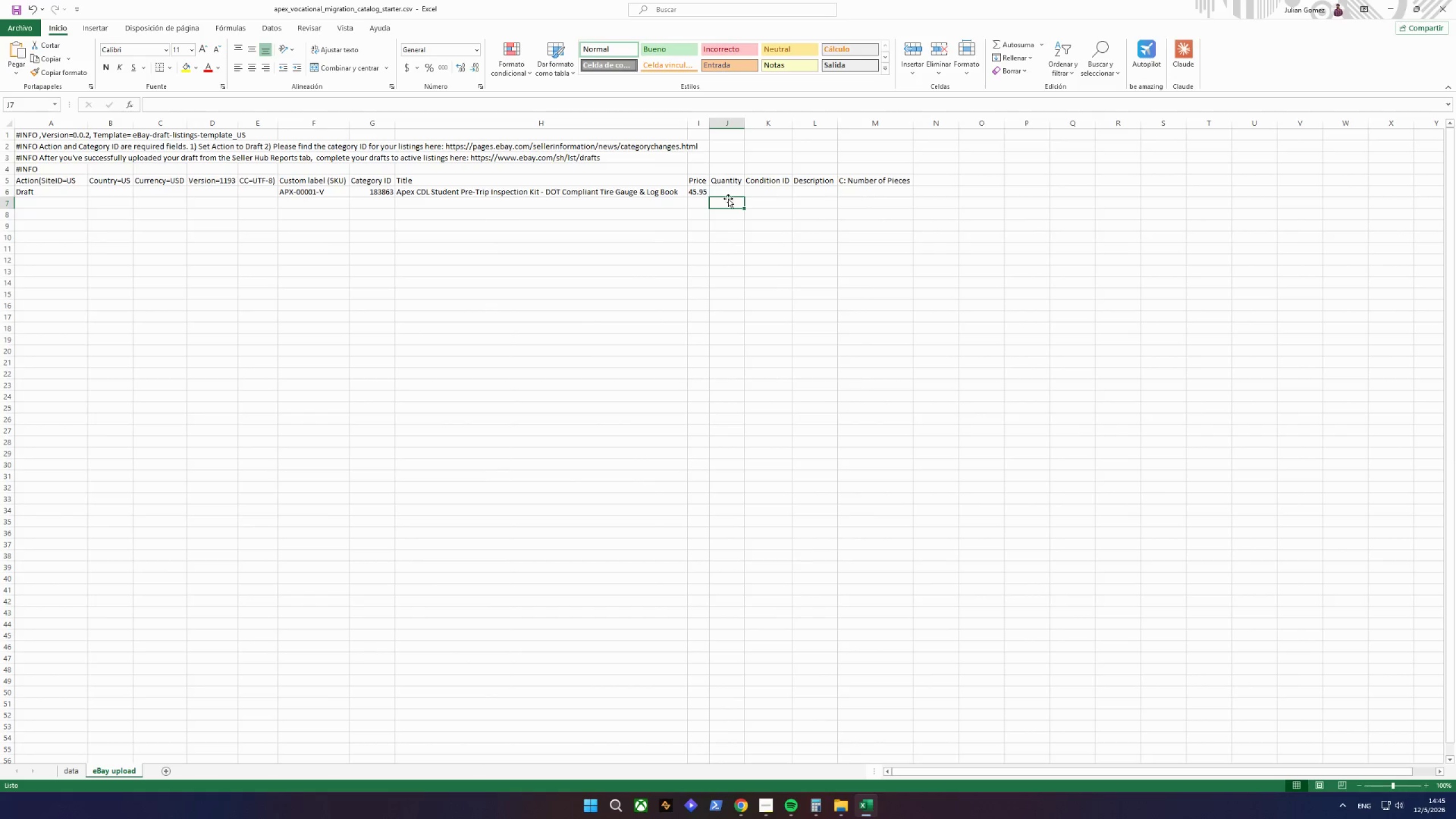 
double_click([727, 189])
 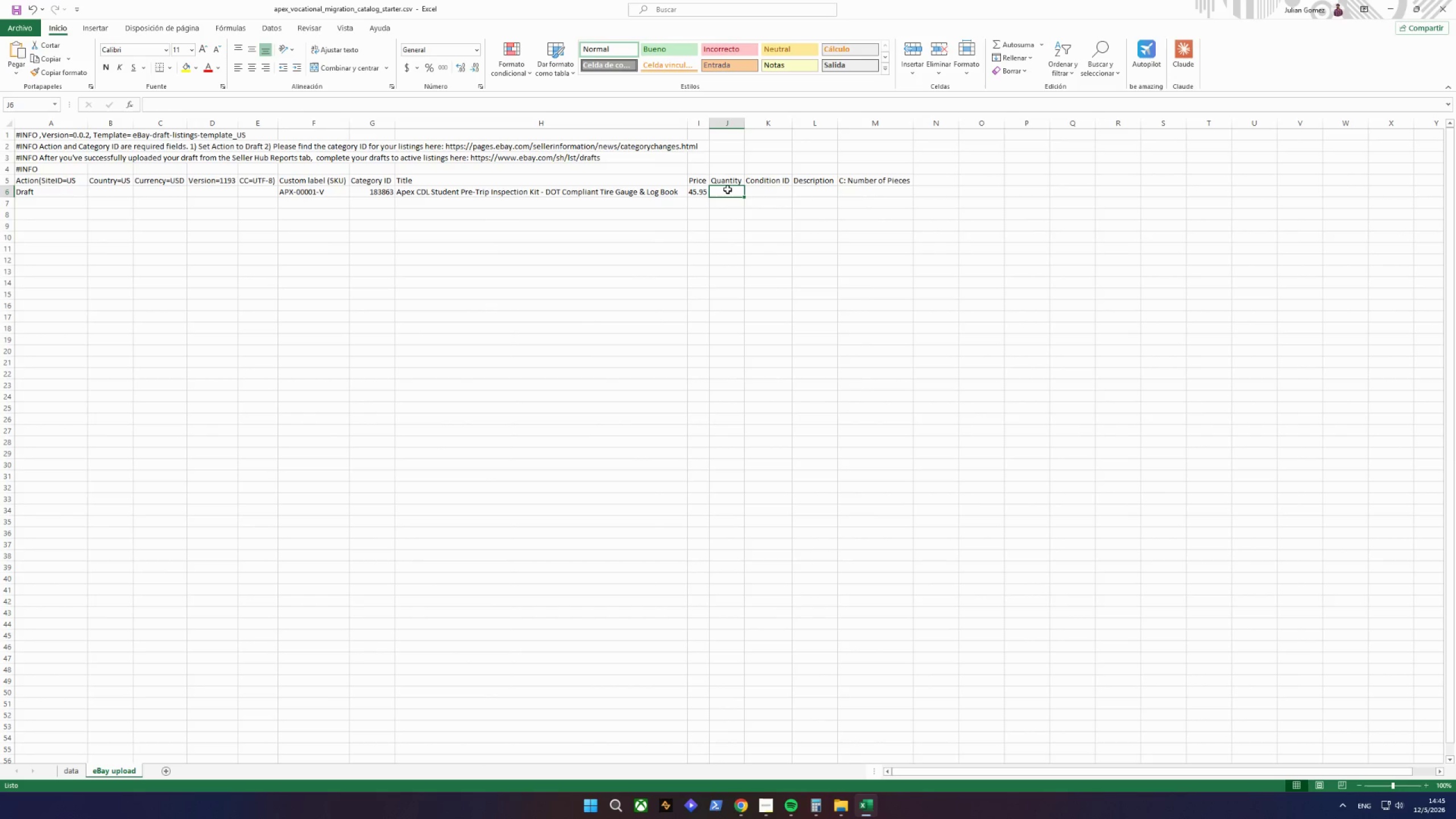 
wait(11.09)
 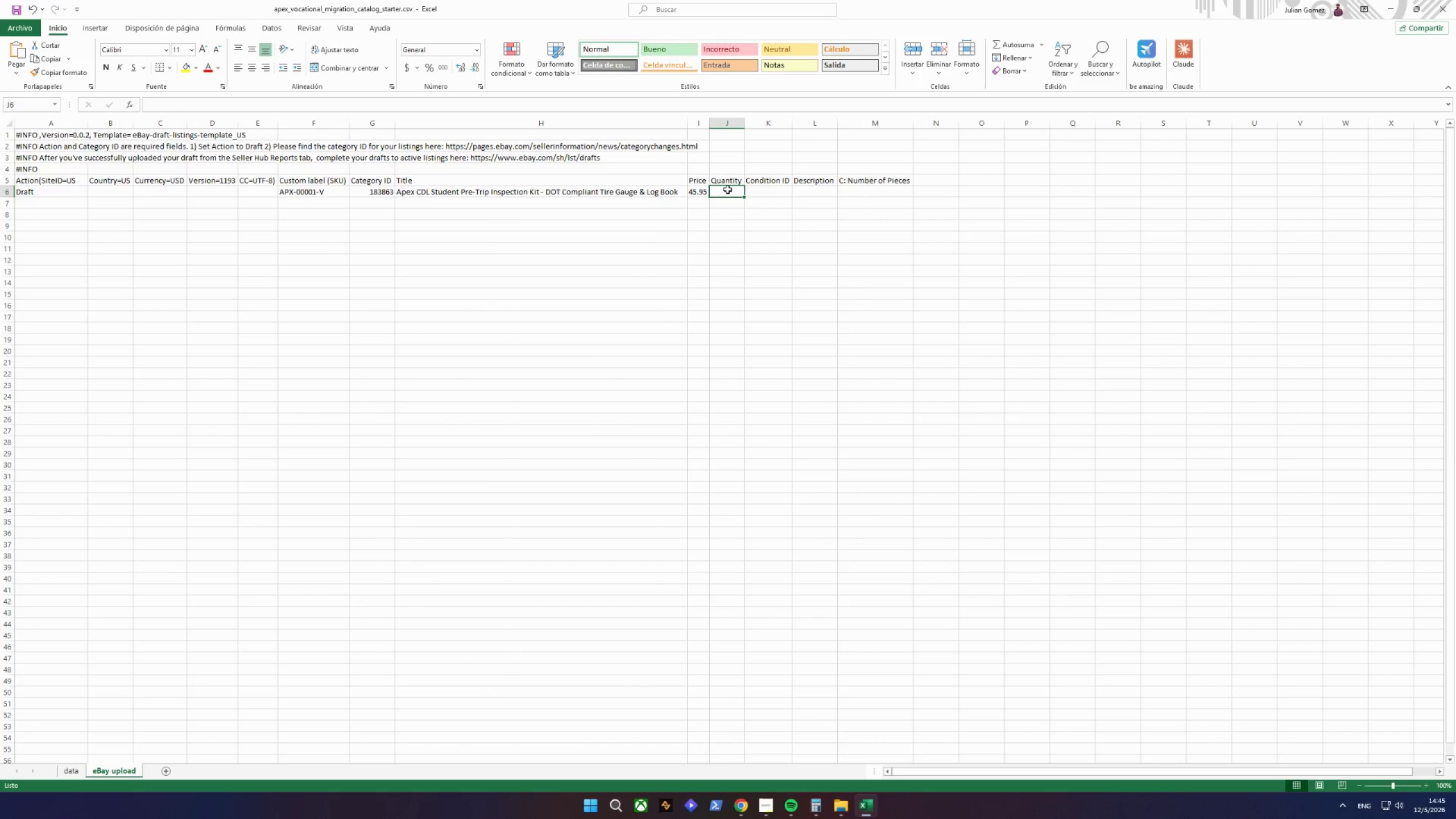 
key(Backspace)
type(=1-)
key(Backspace)
type(000)
 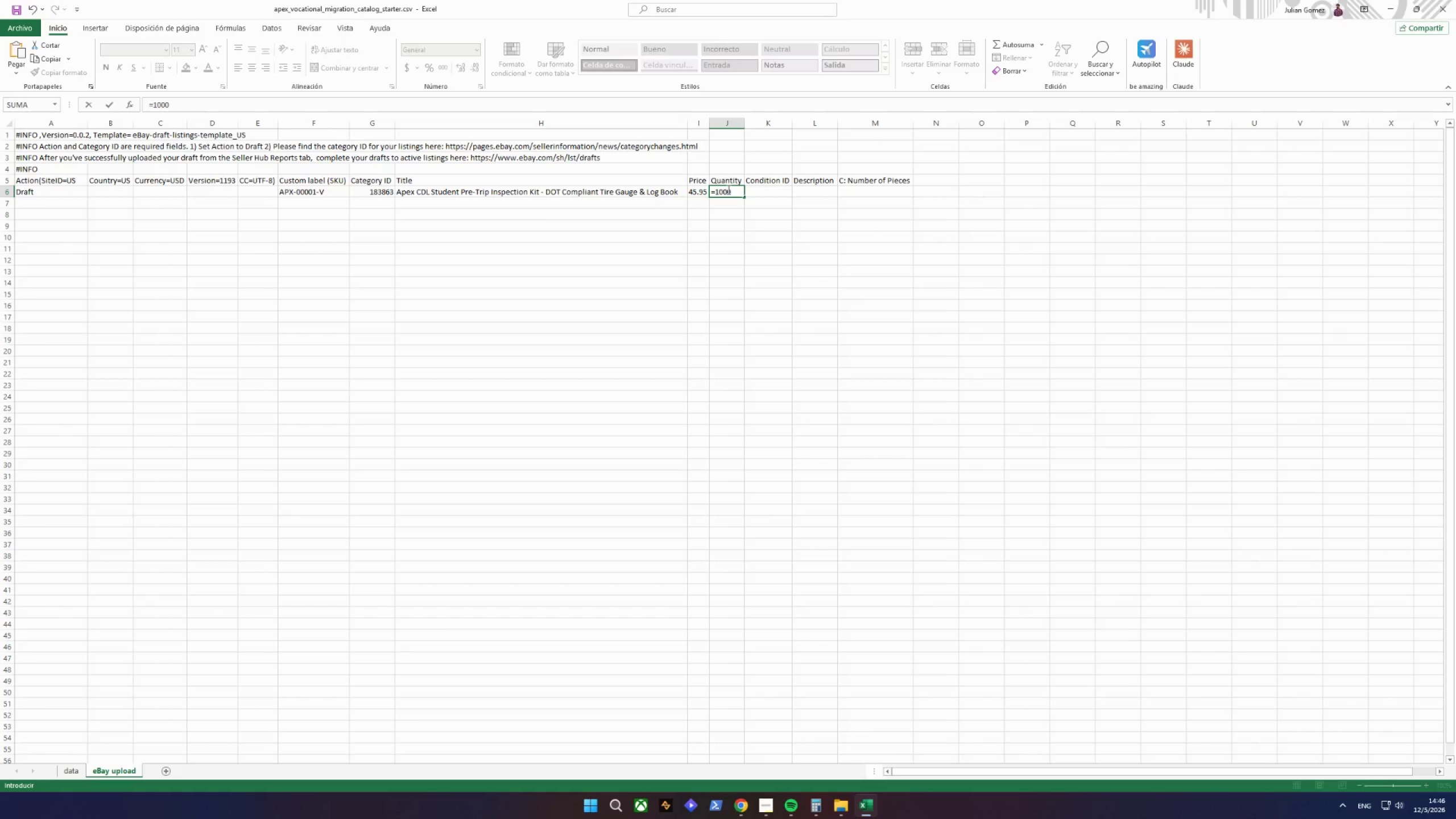 
key(Enter)
 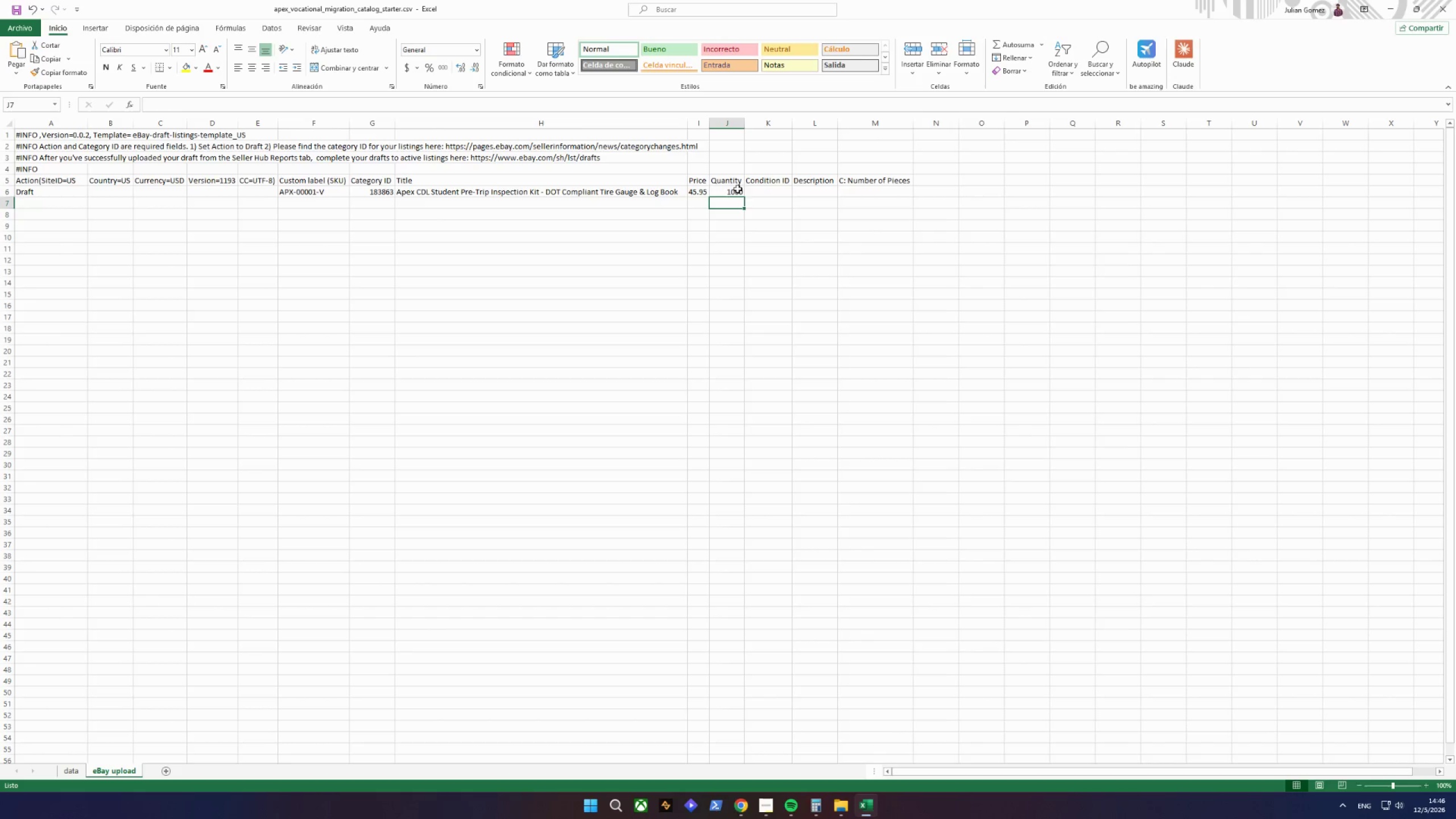 
left_click([764, 196])
 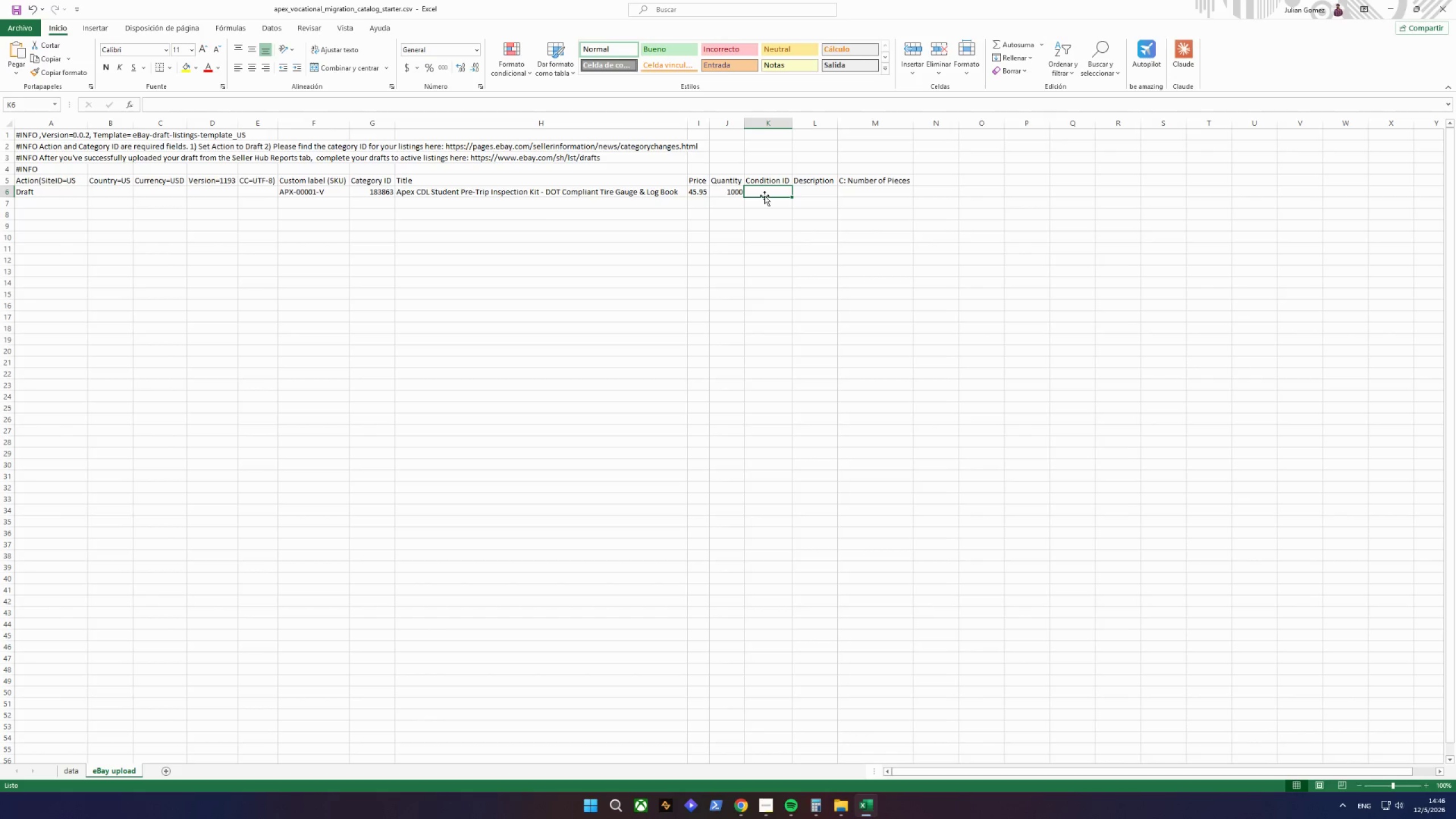 
wait(25.05)
 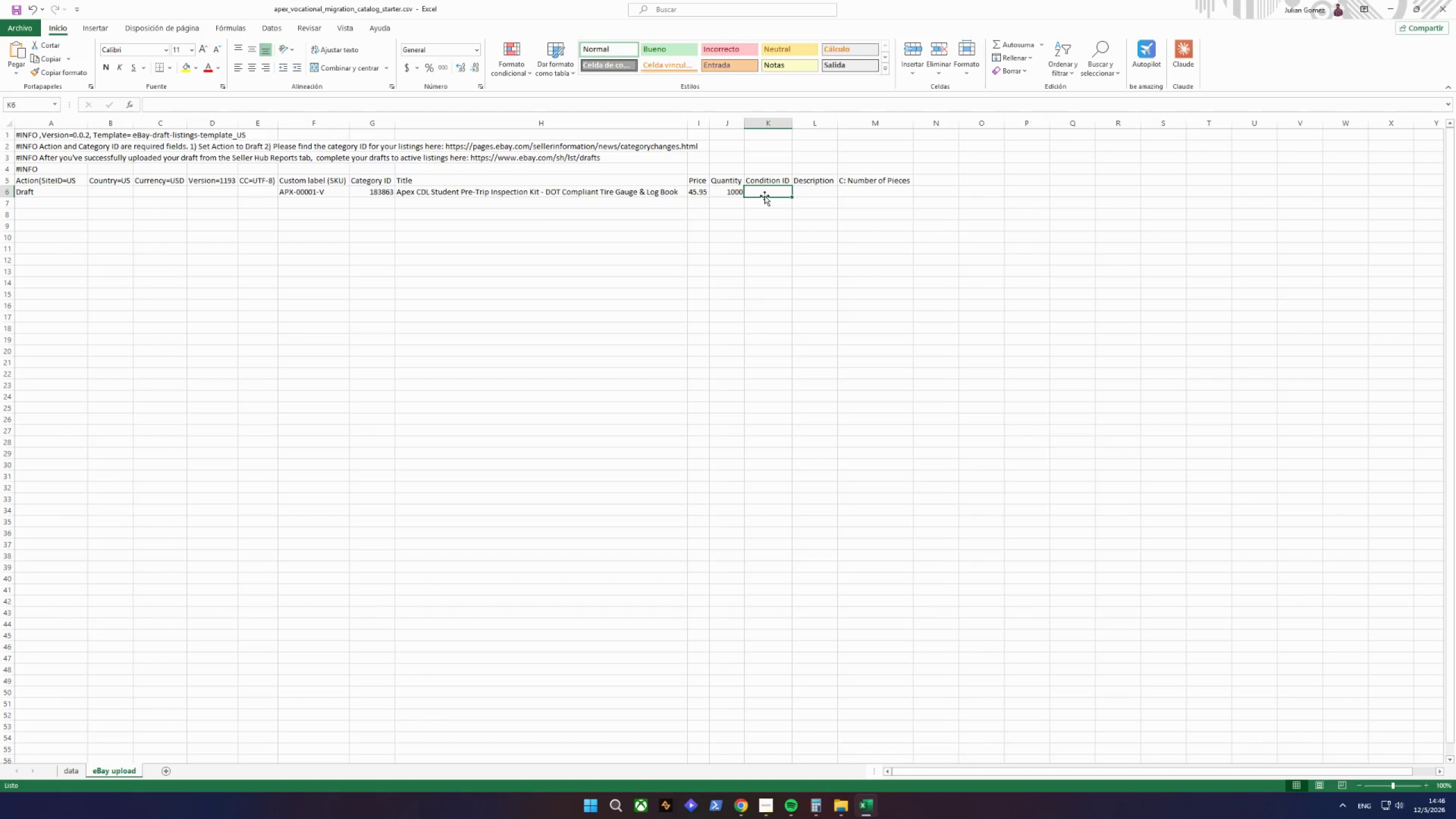 
double_click([773, 191])
 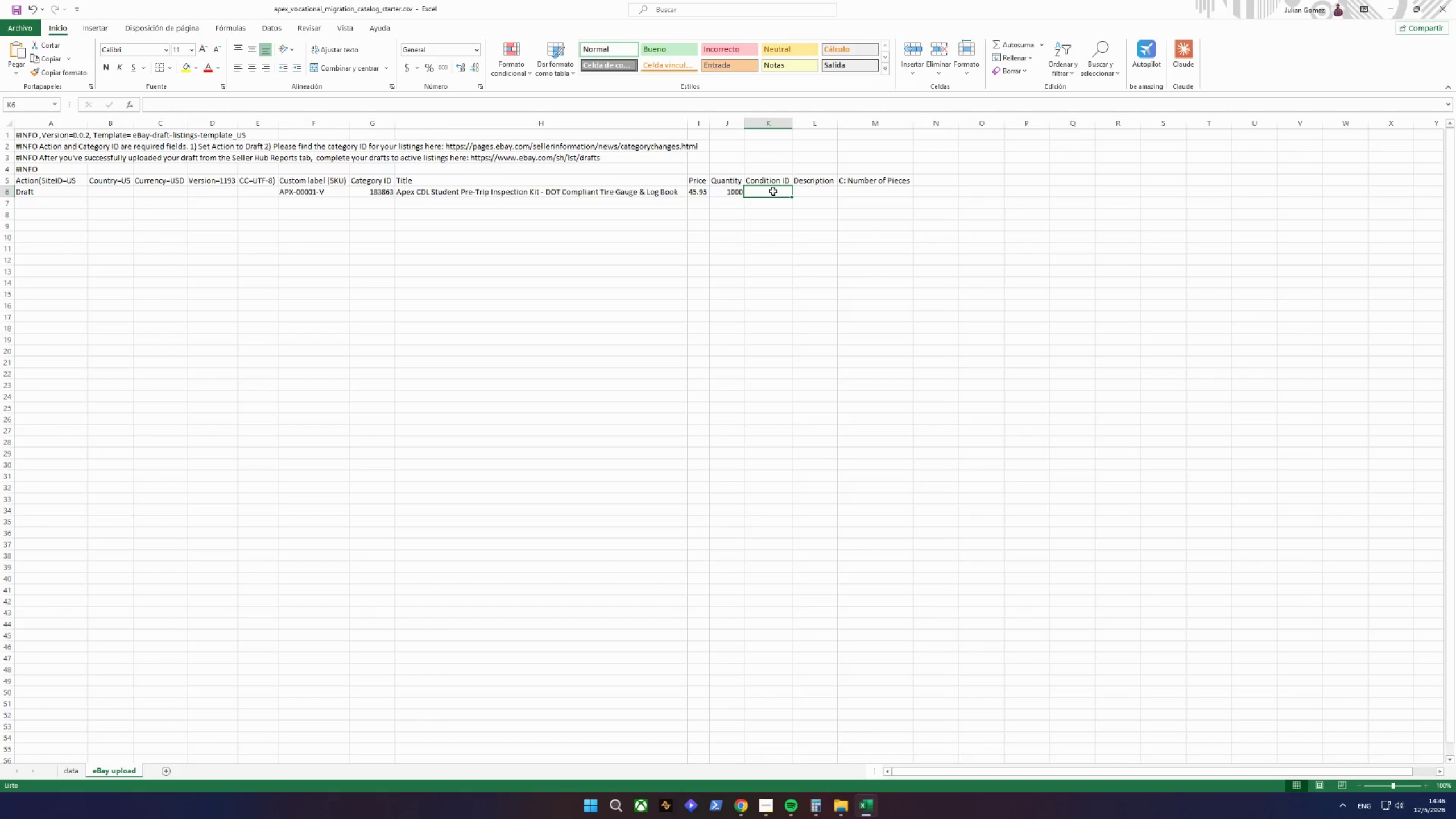 
type(=1---)
key(Backspace)
key(Backspace)
key(Backspace)
type(000)
 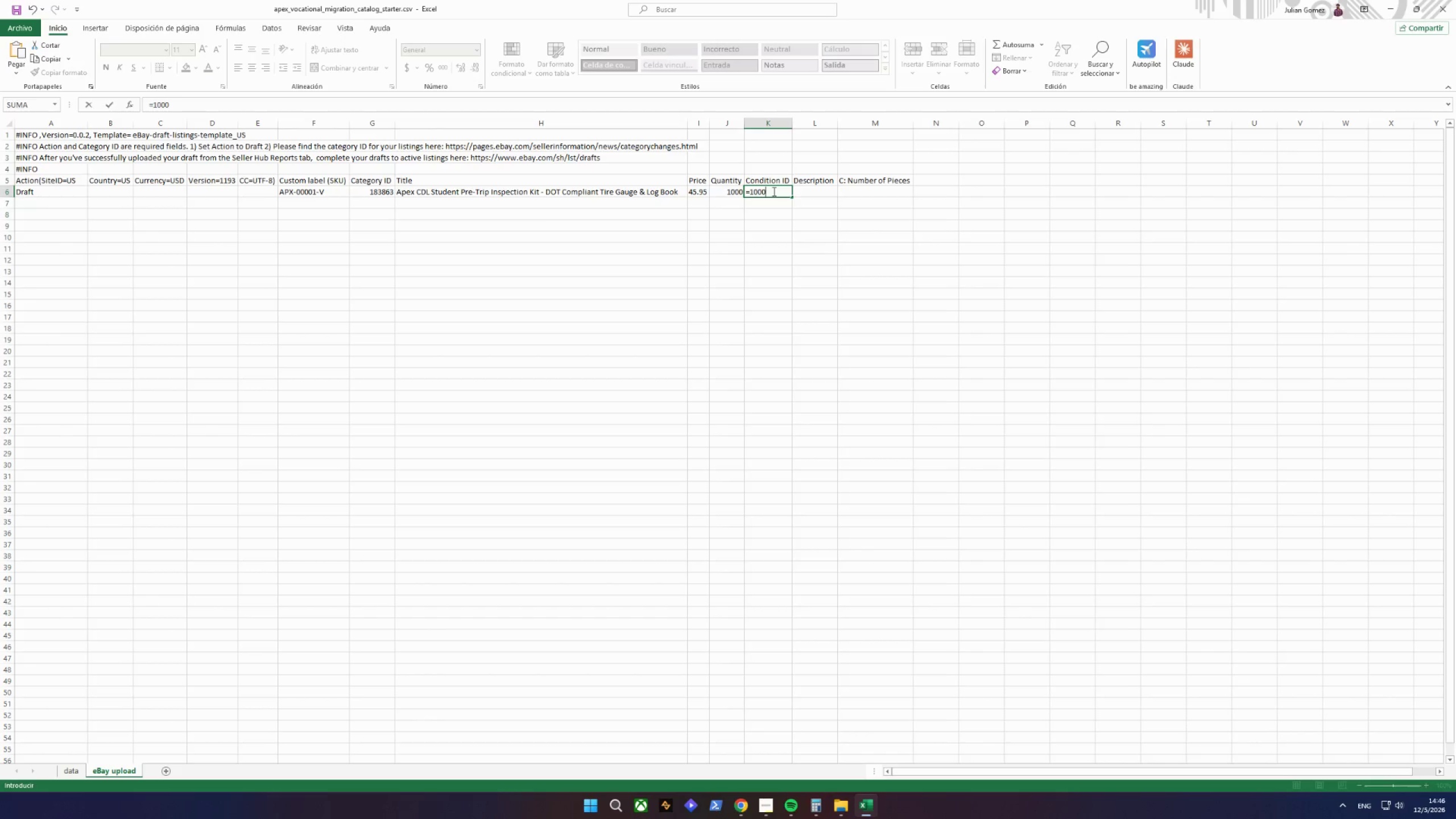 
key(Enter)
 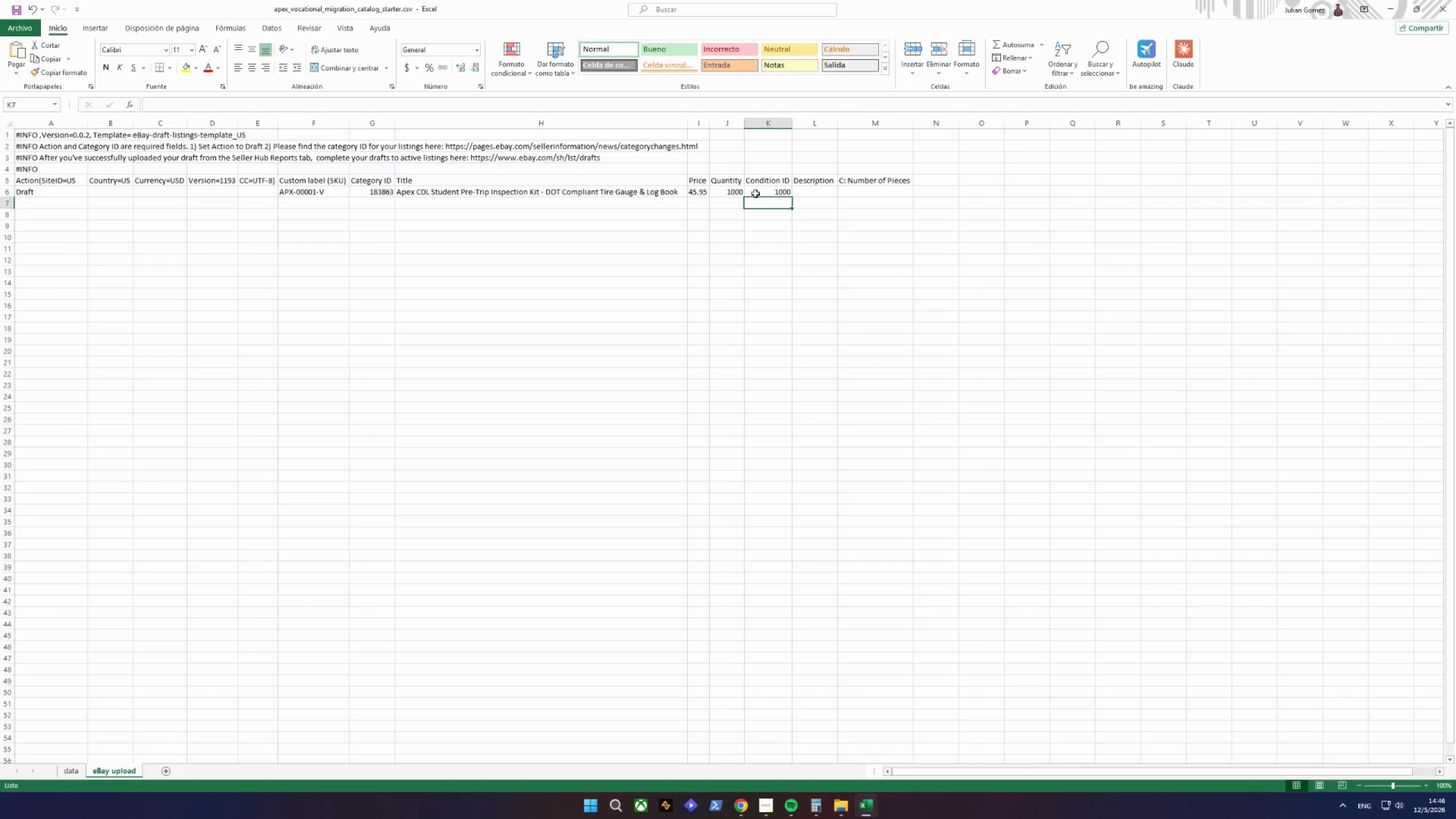 
left_click([738, 191])
 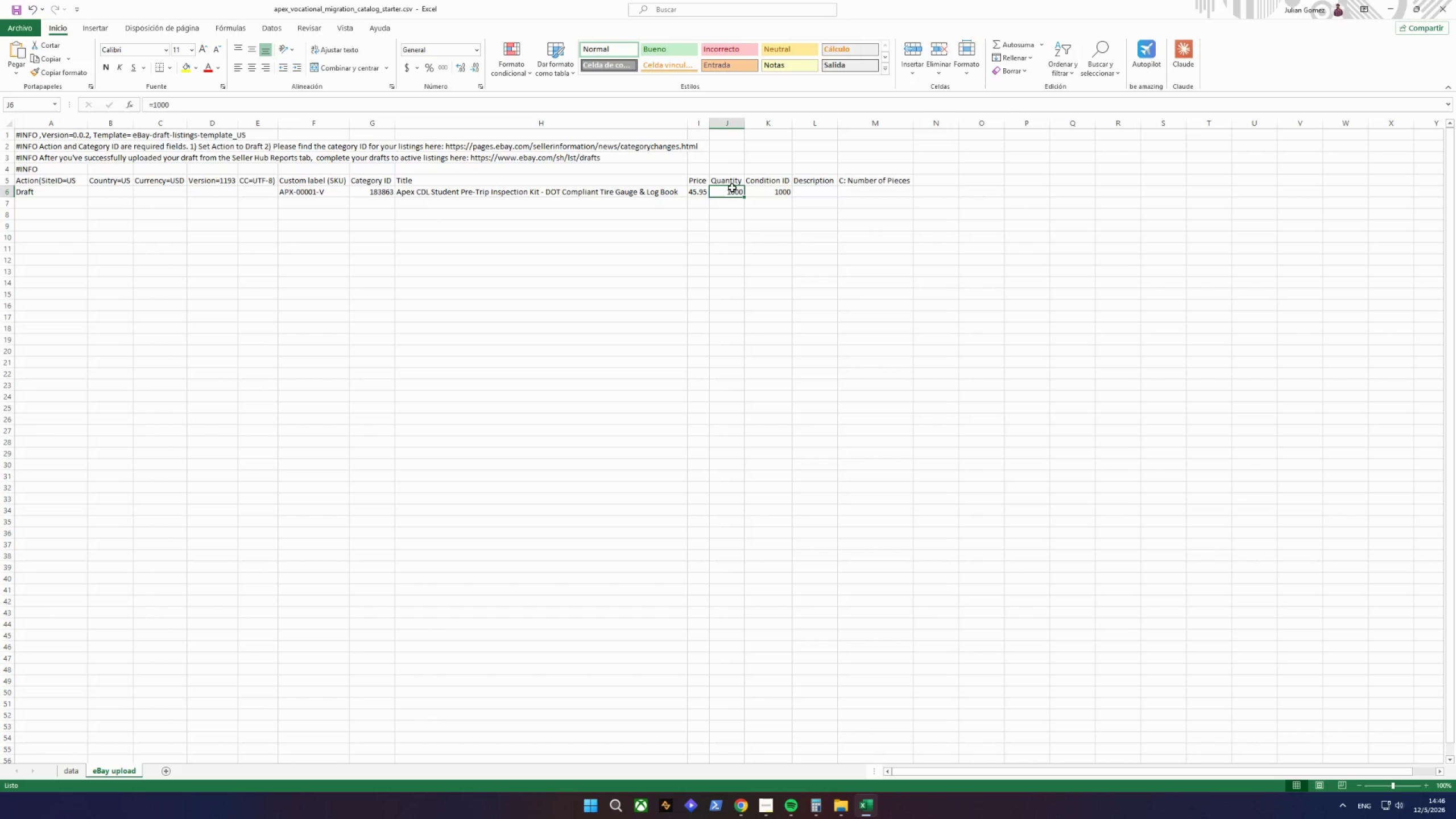 
key(Delete)
 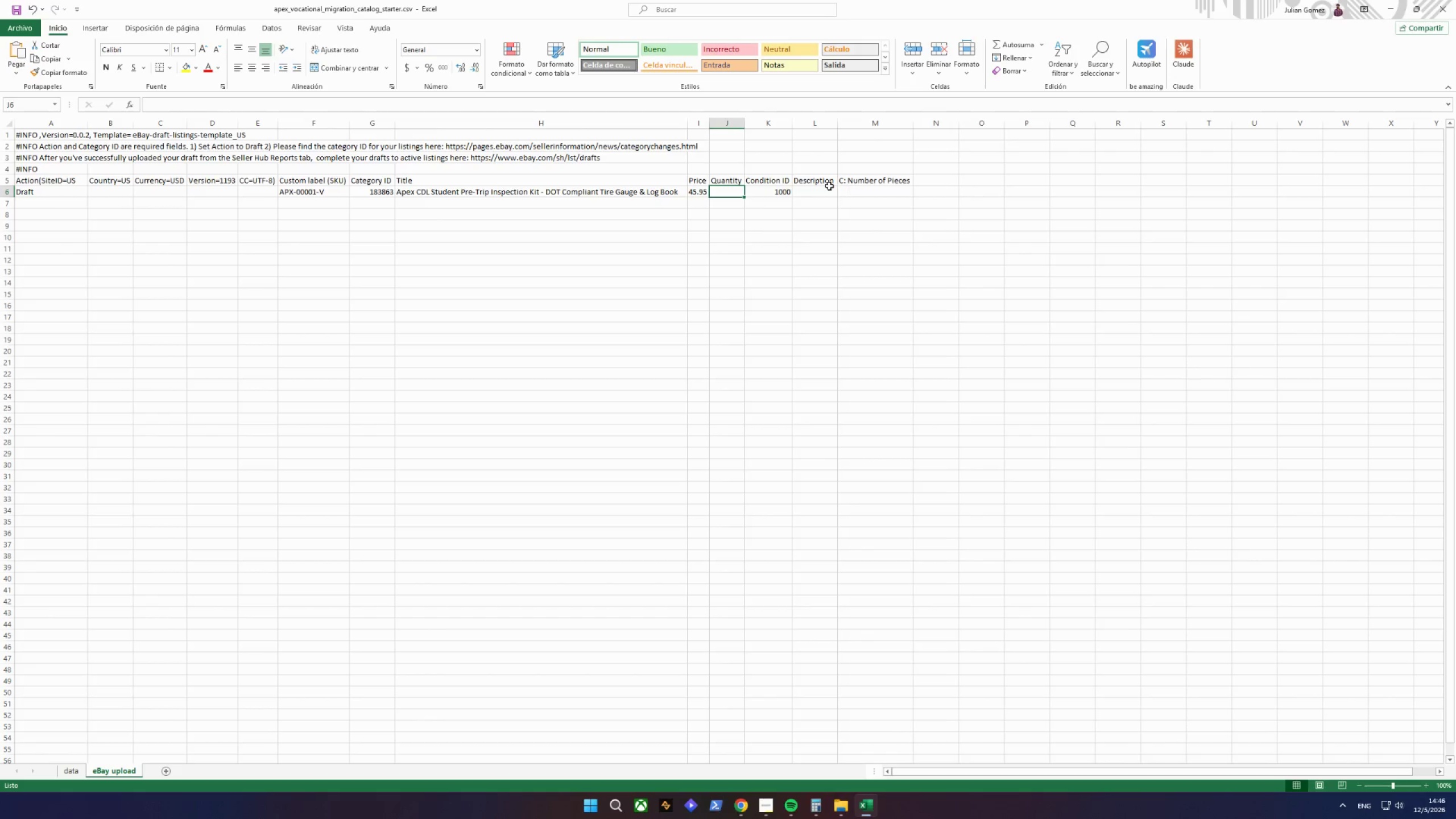 
left_click([826, 186])
 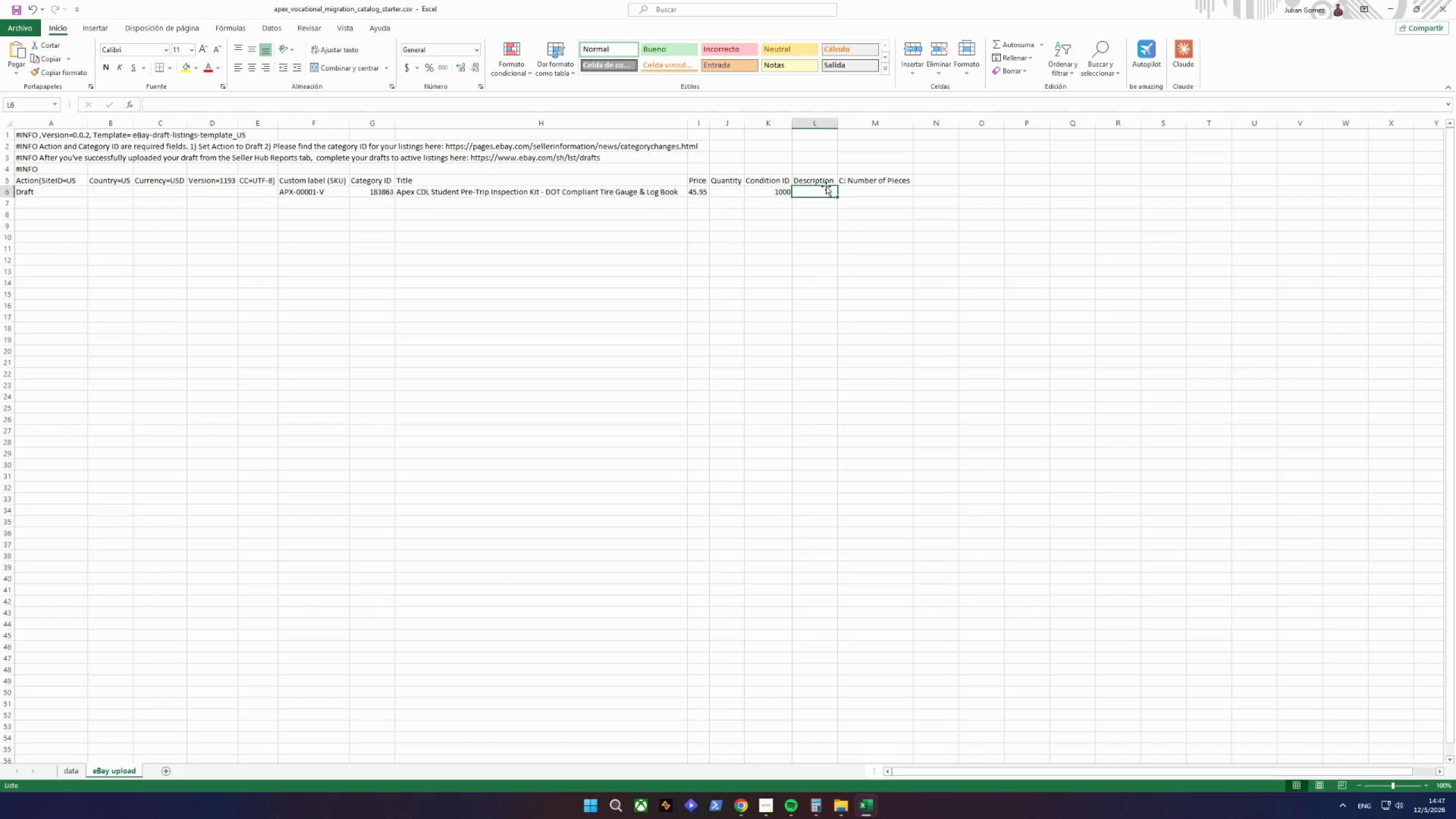 
wait(49.89)
 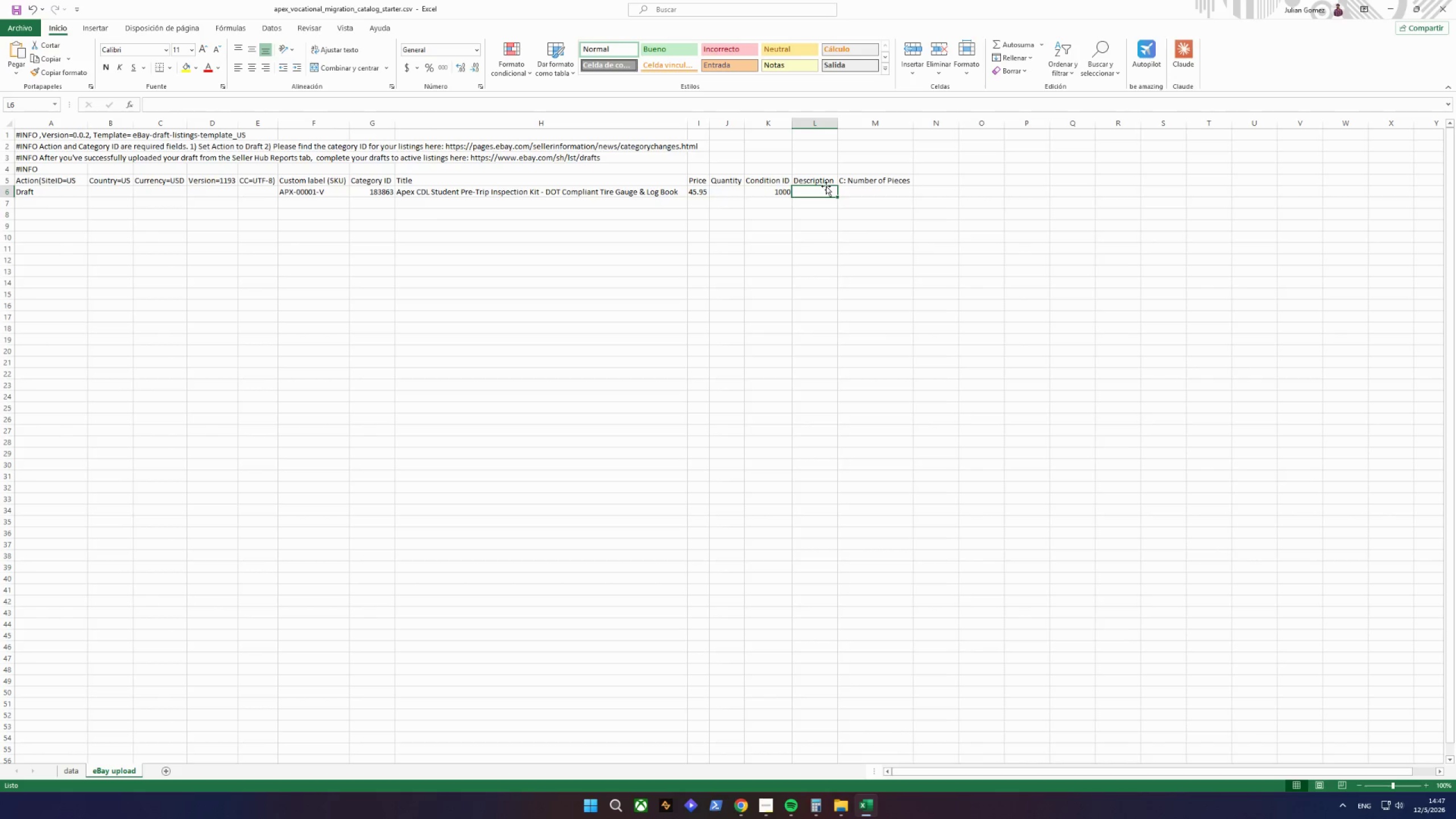 
left_click([735, 190])
 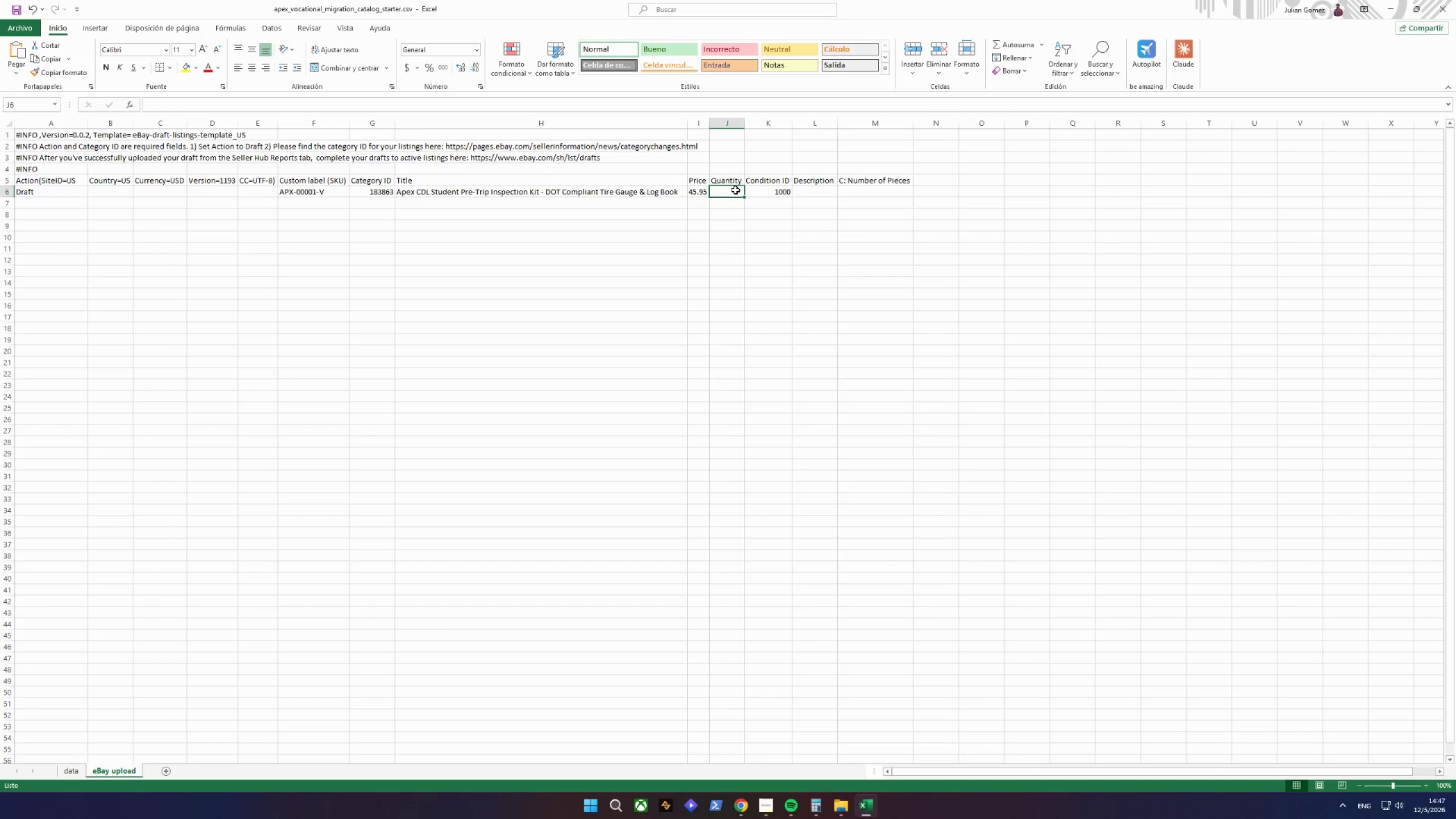 
key(Equal)
 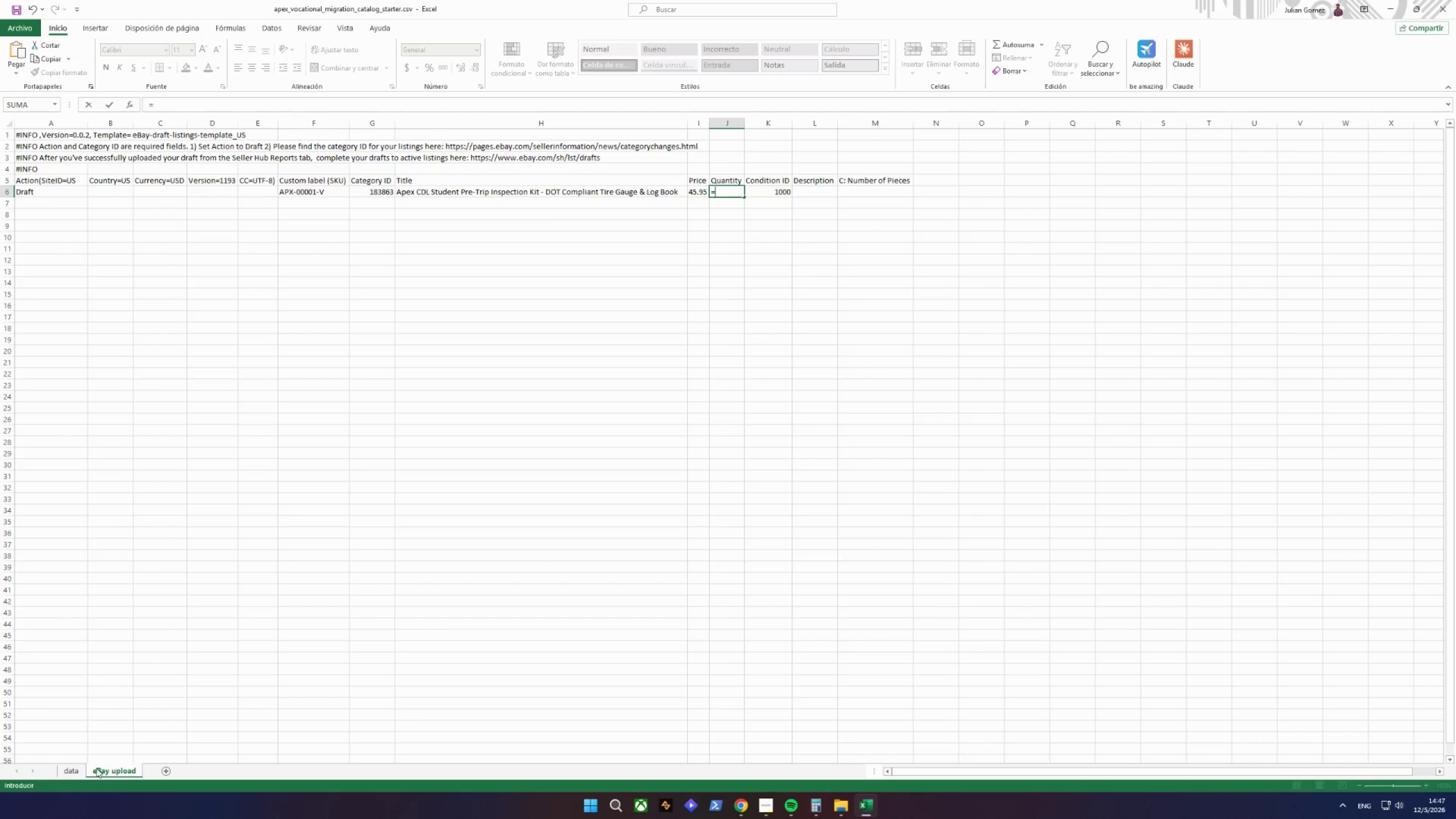 
left_click([79, 770])
 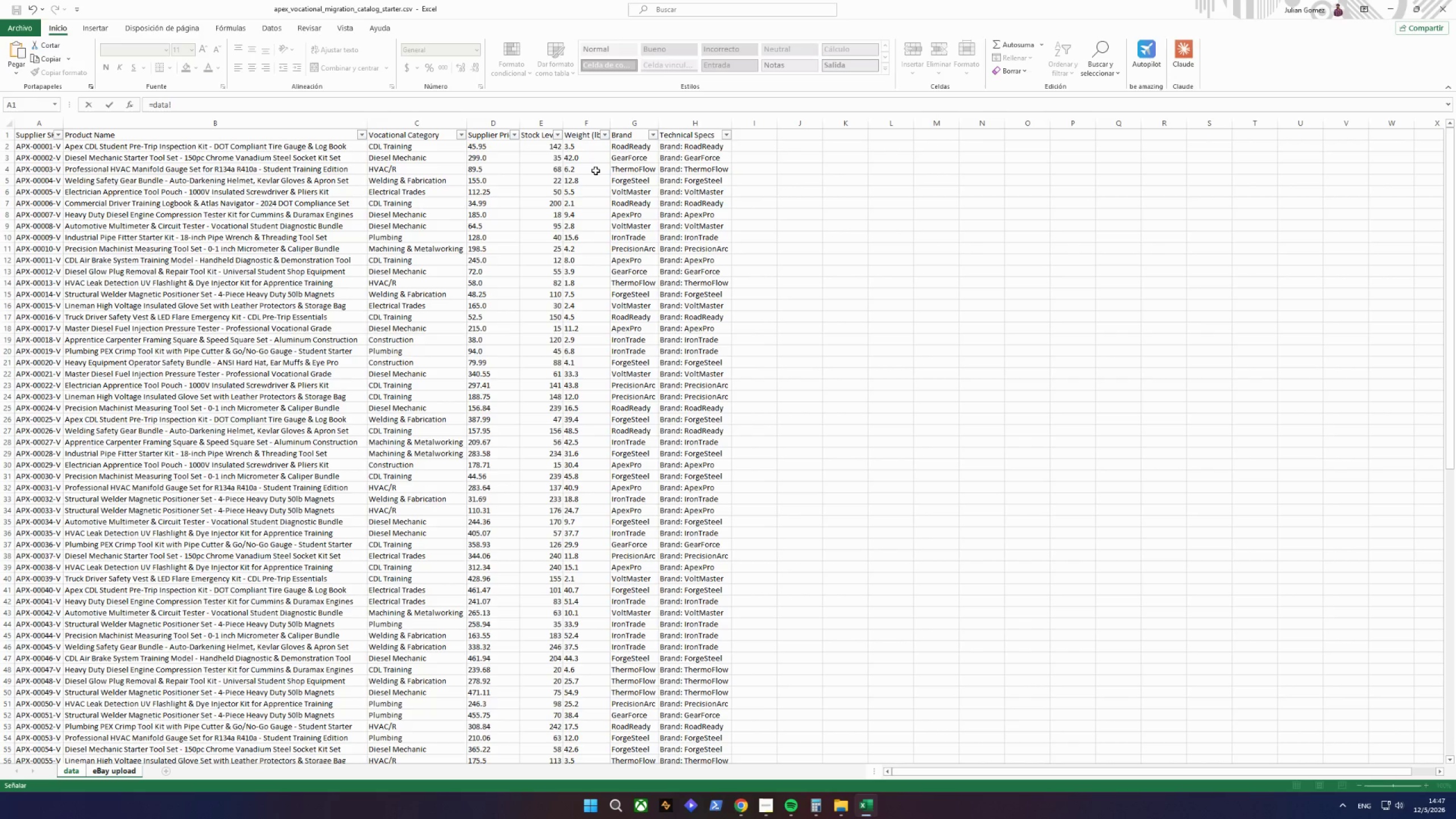 
left_click([546, 143])
 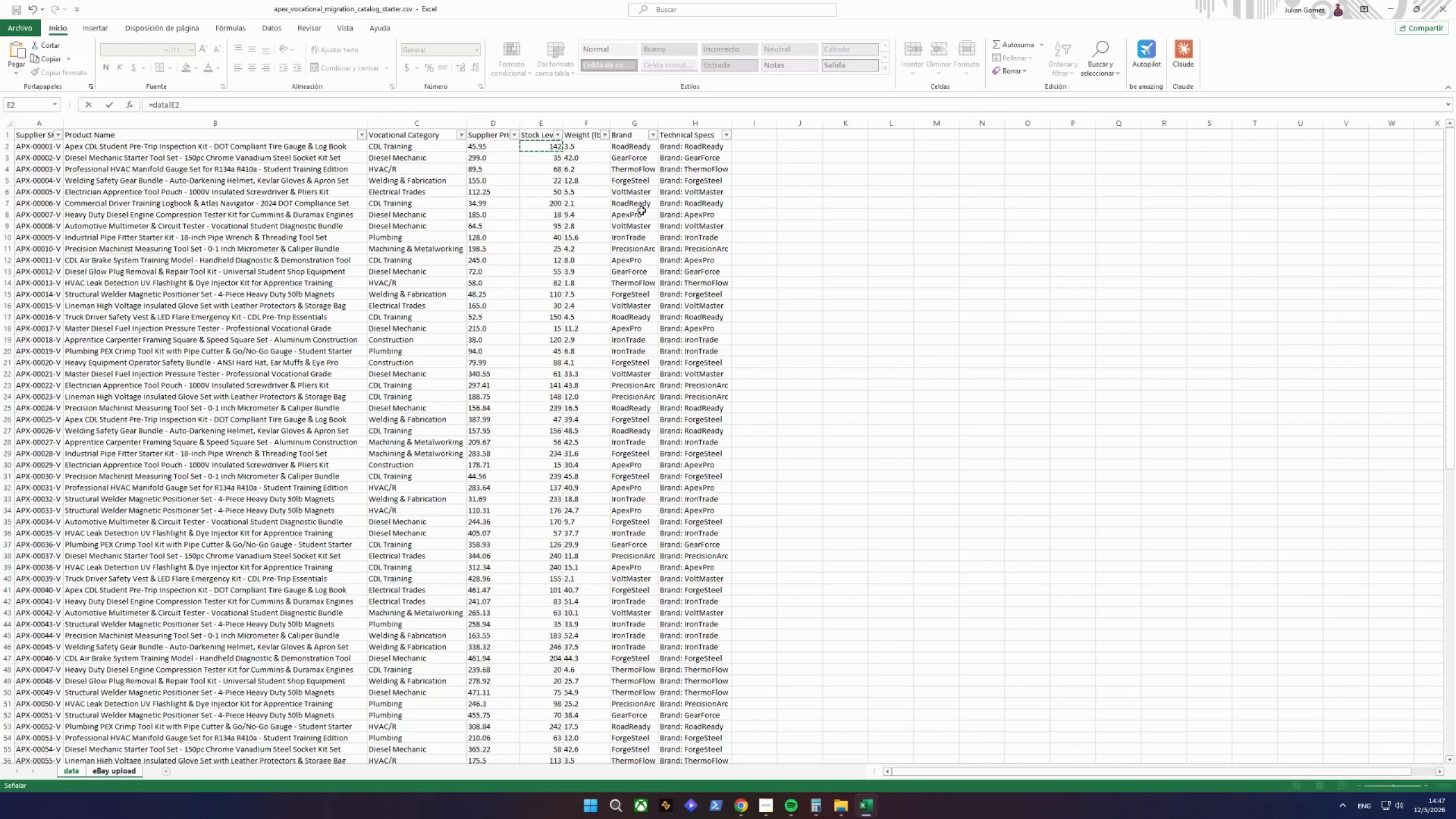 
key(Enter)
 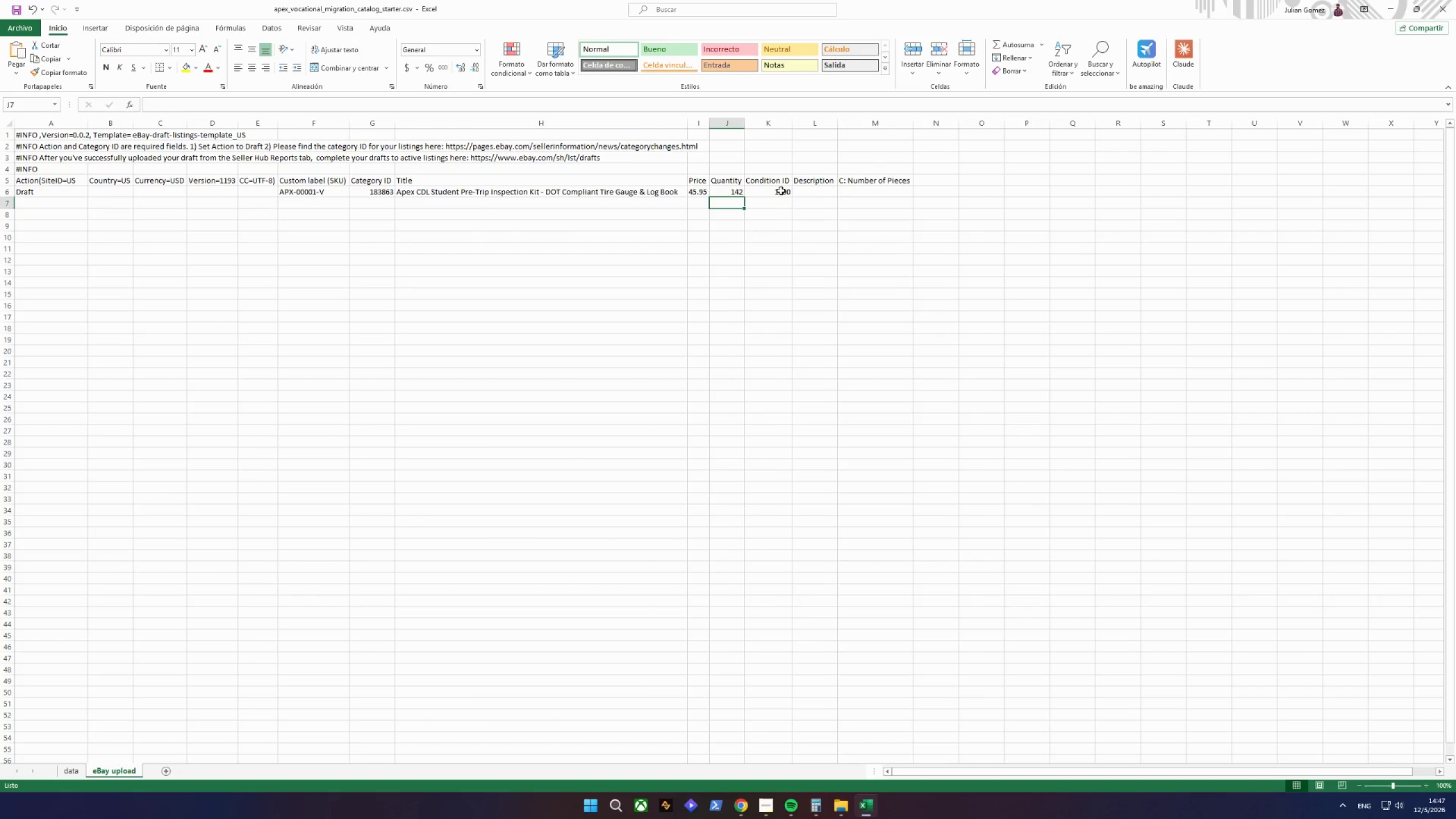 
left_click([820, 196])
 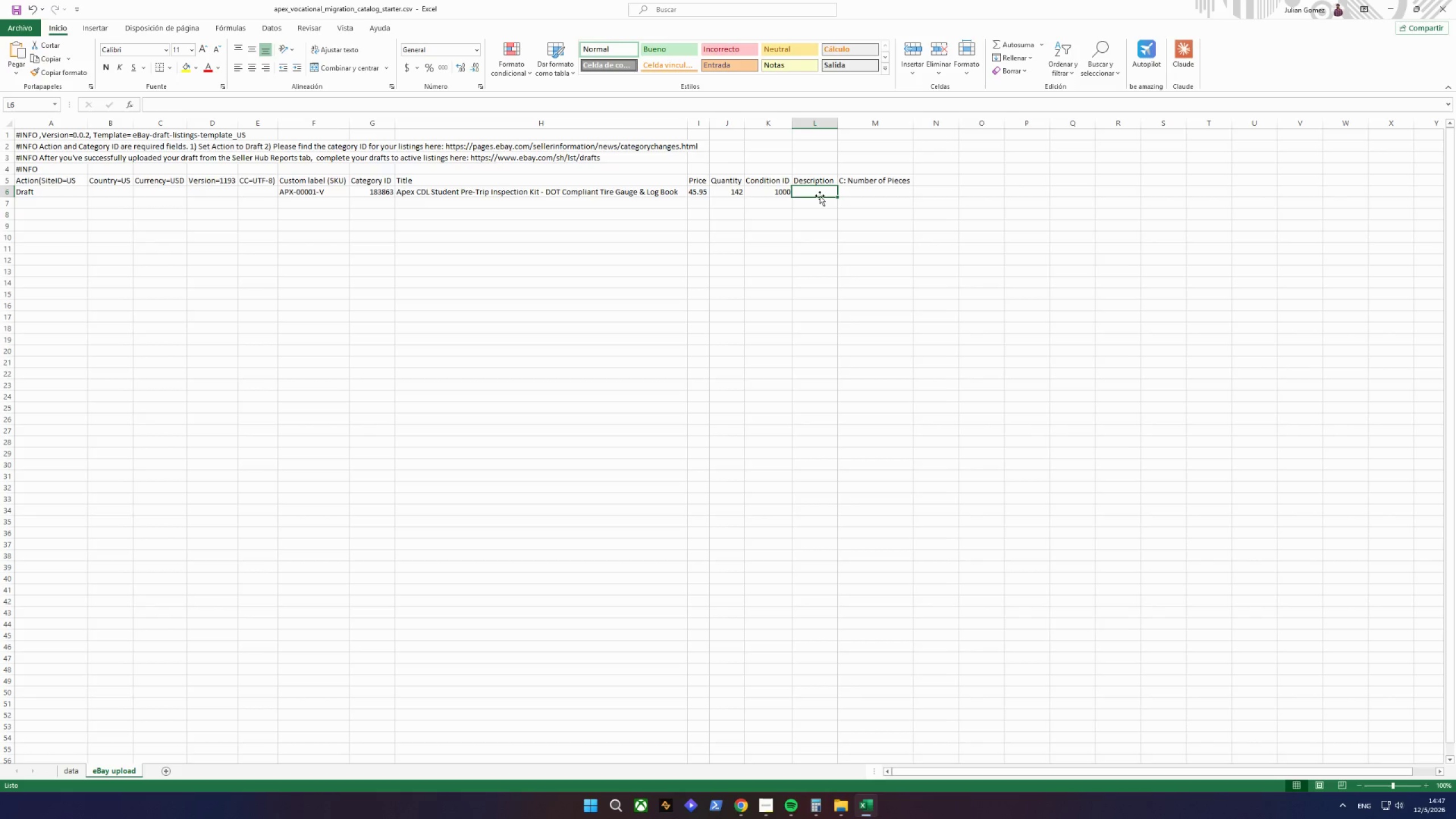 
wait(13.0)
 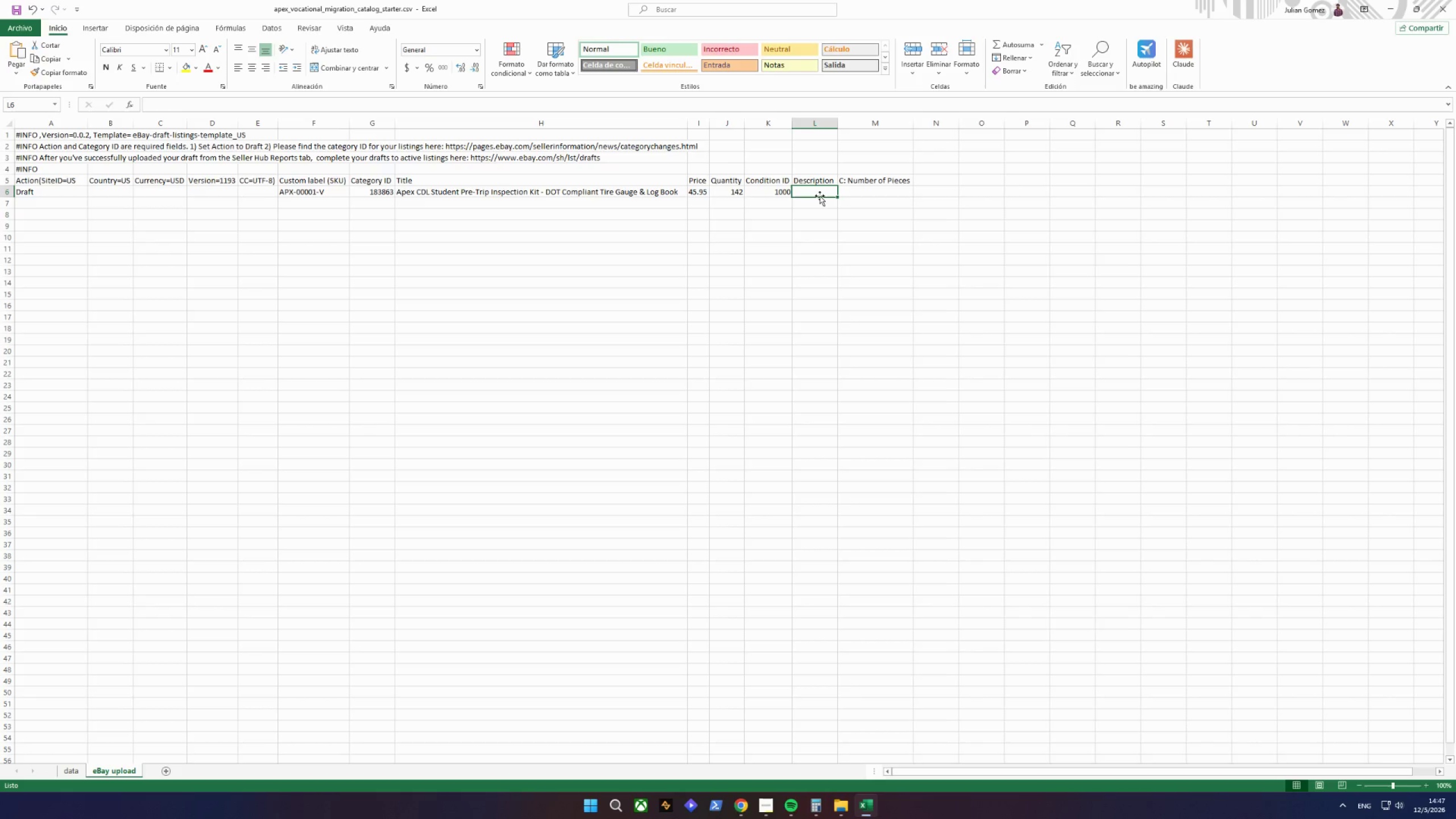 
key(Equal)
 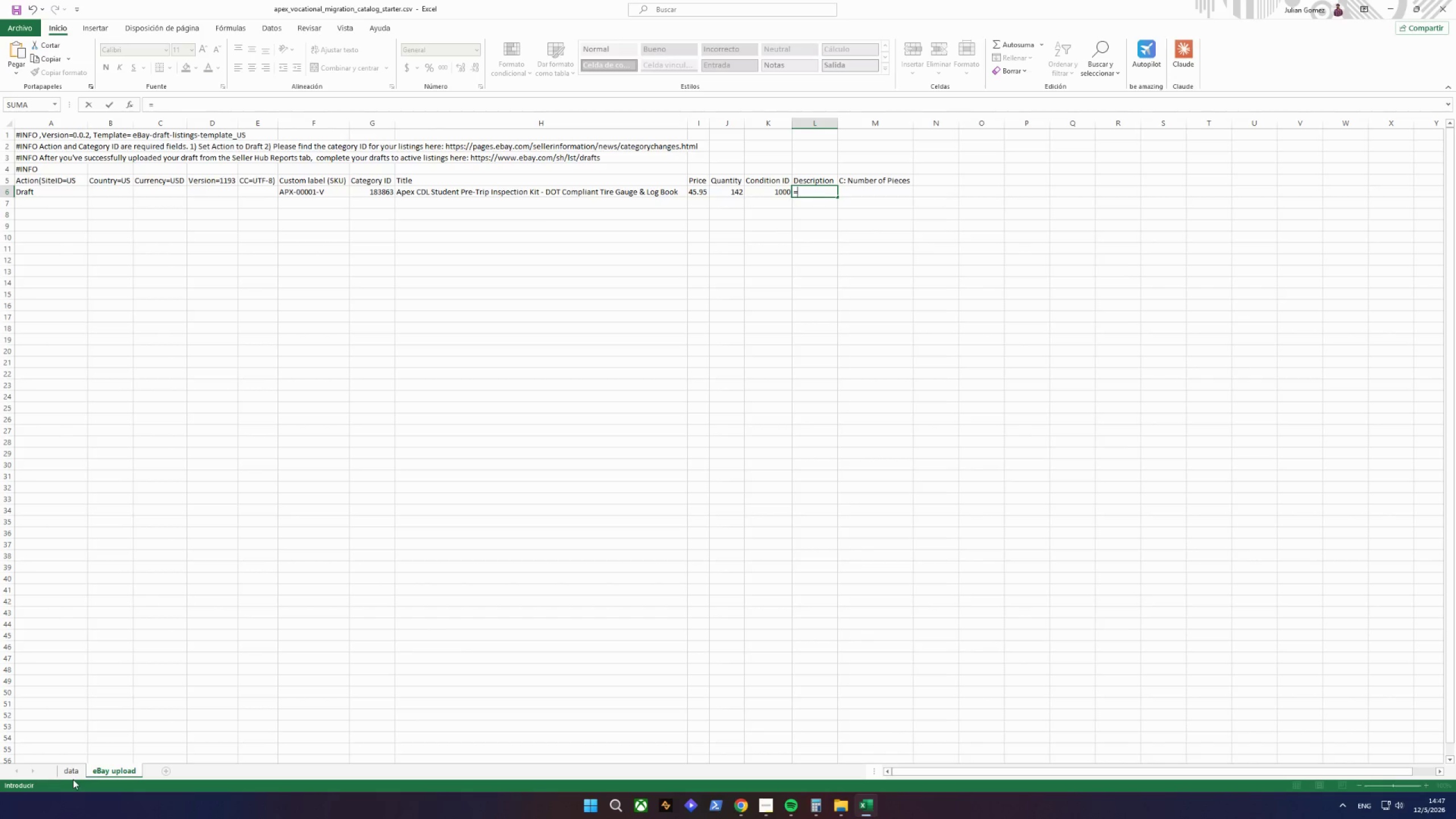 
double_click([71, 778])
 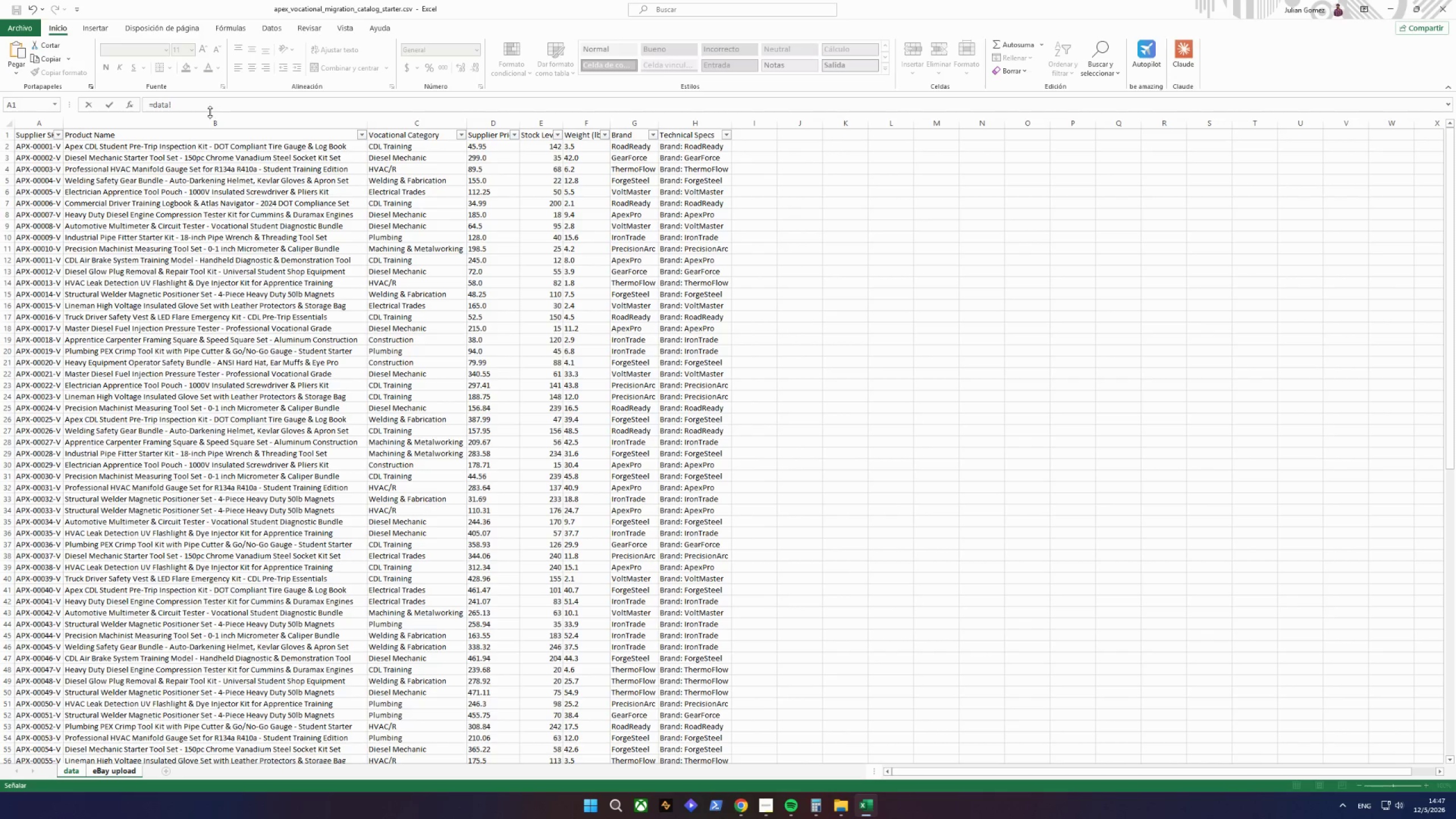 
left_click([213, 108])
 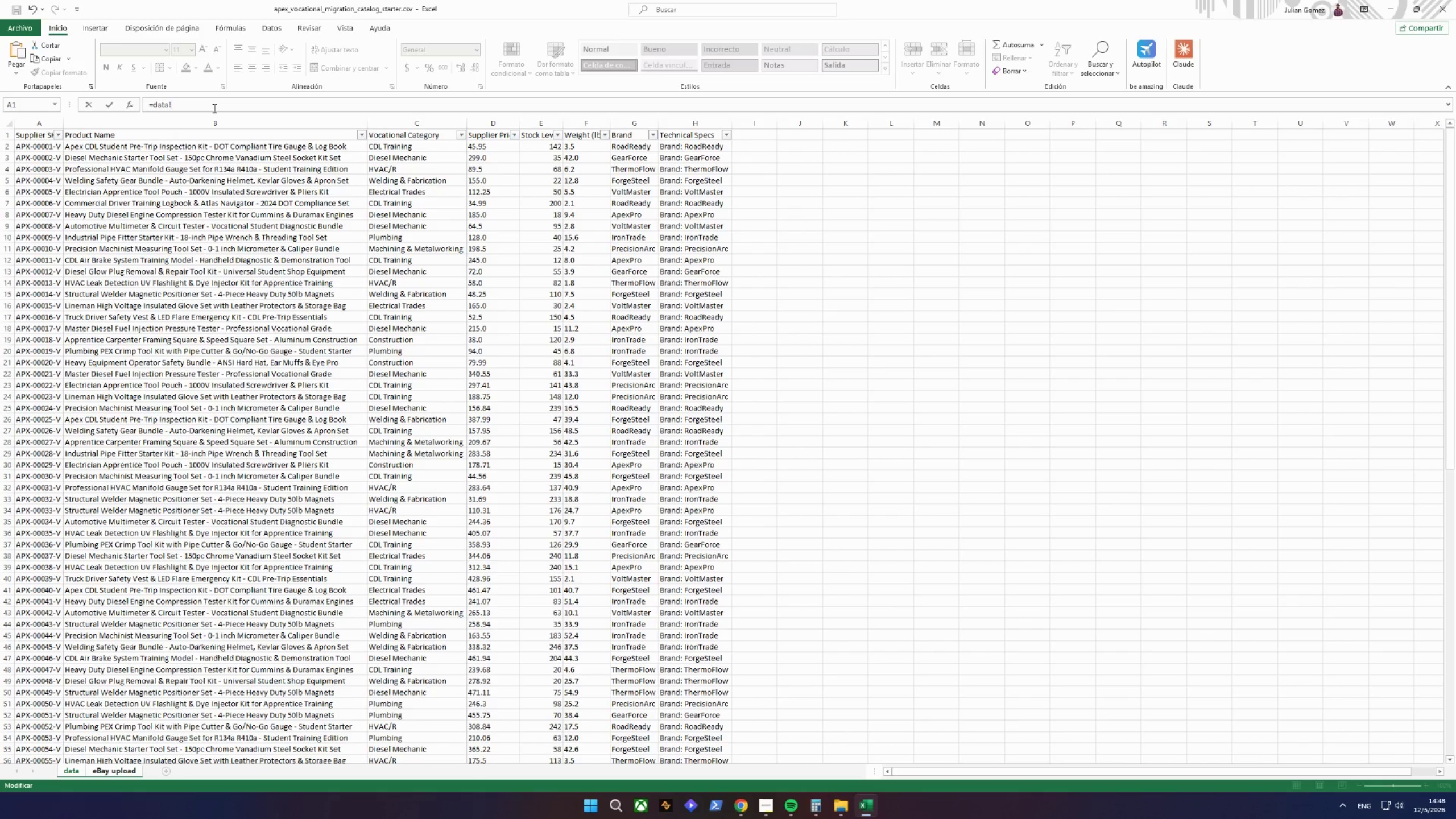 
key(Backspace)
 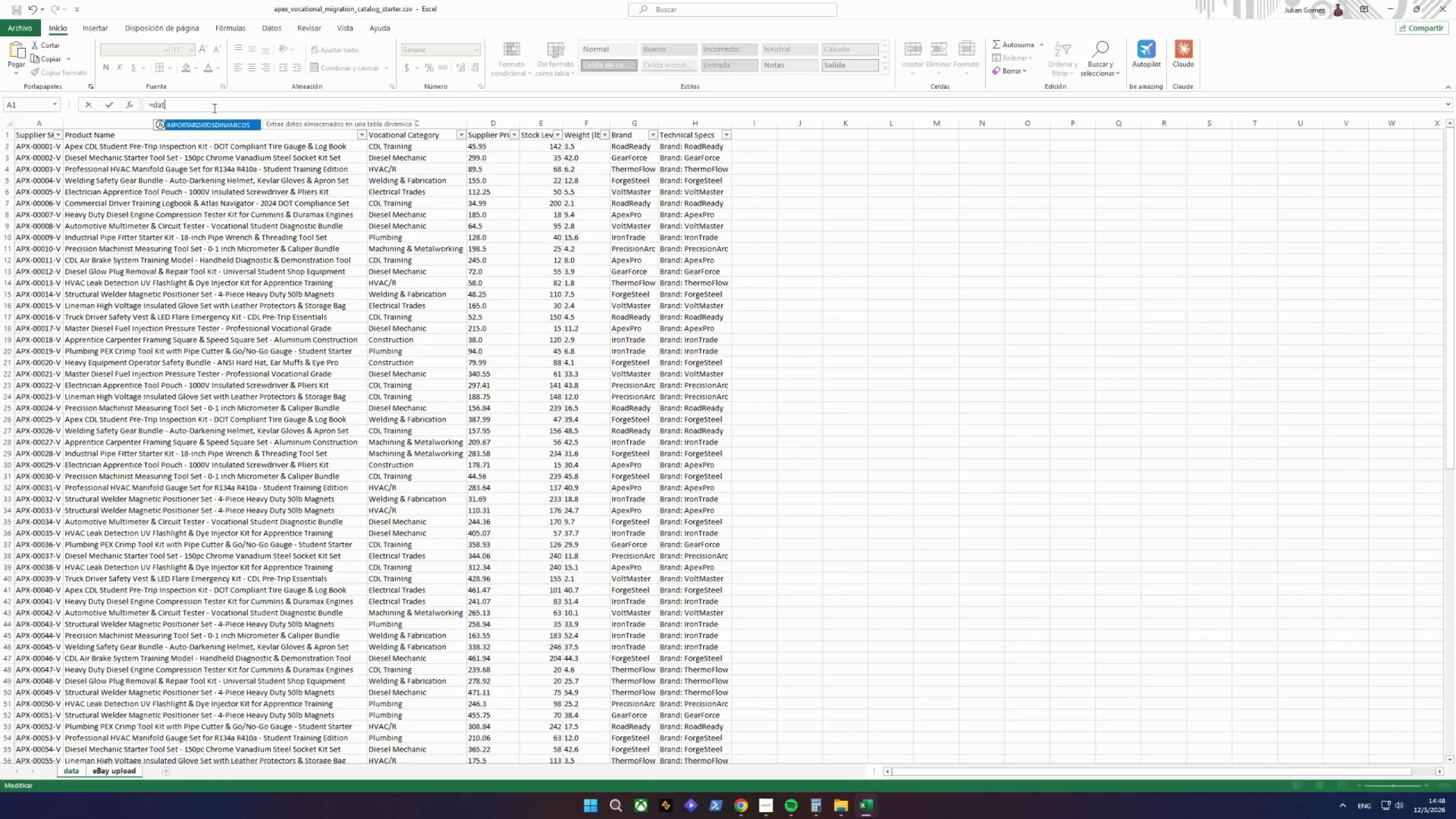 
key(Backspace)
 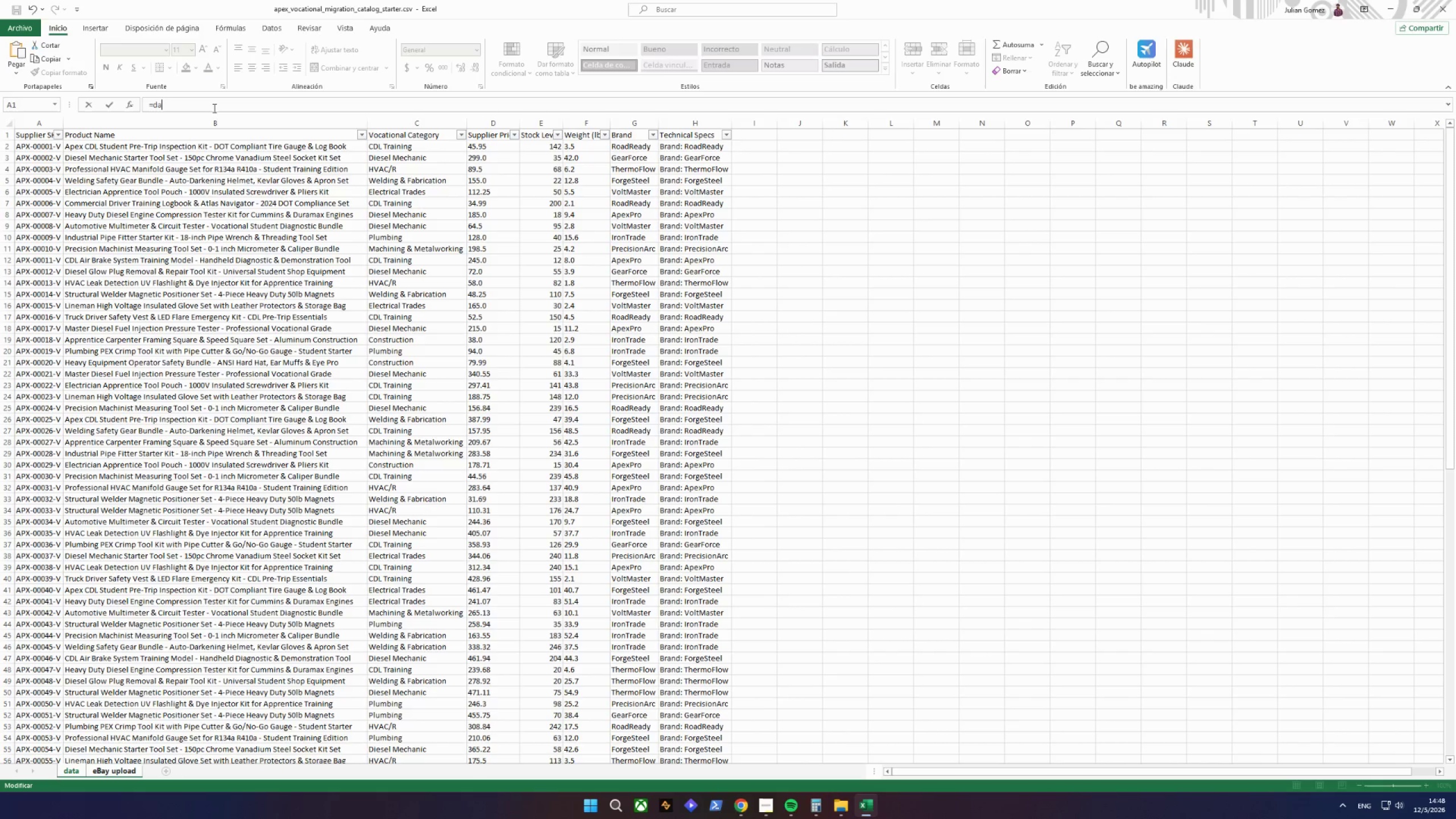 
key(Backspace)
 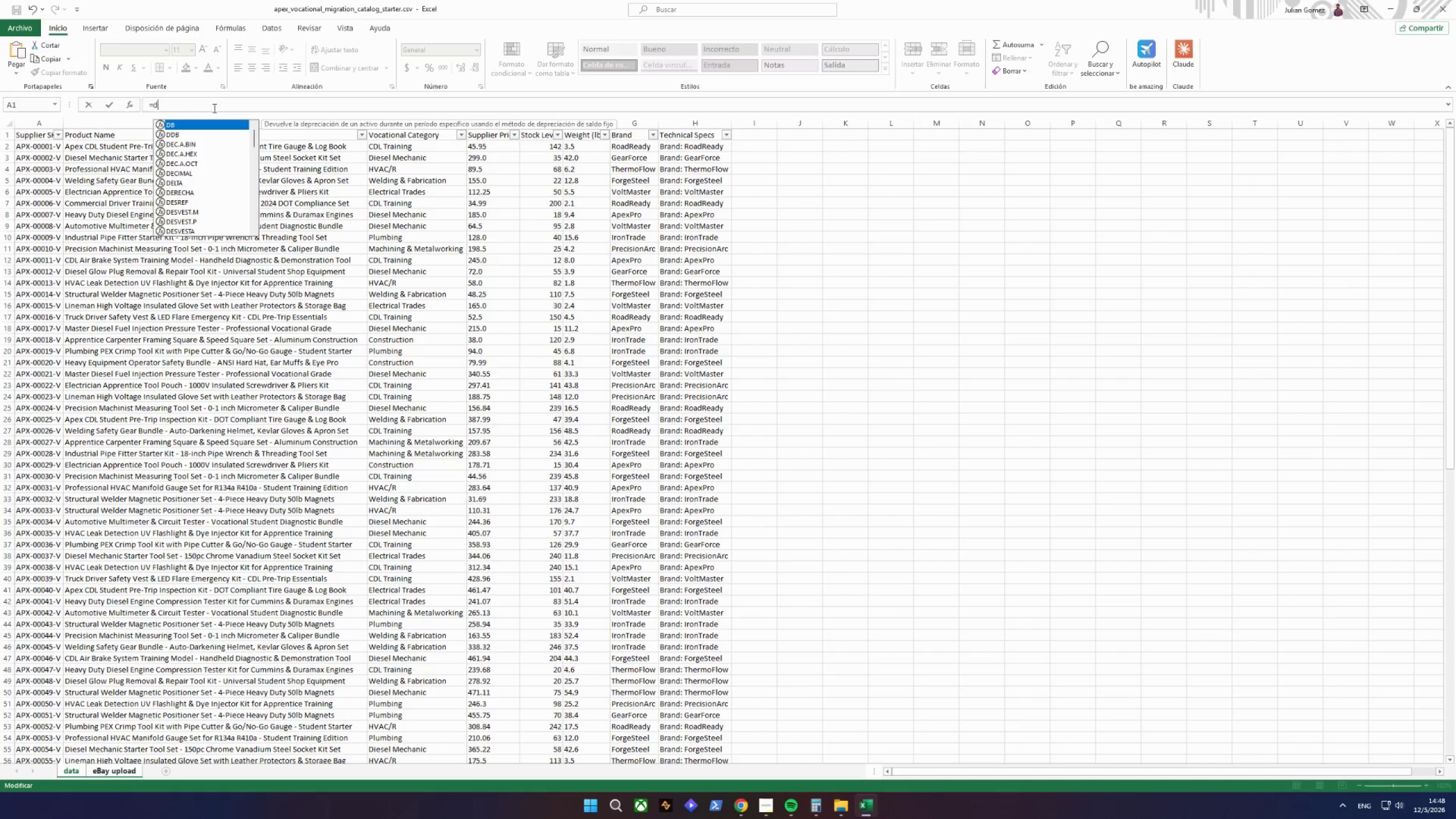 
key(Backspace)
 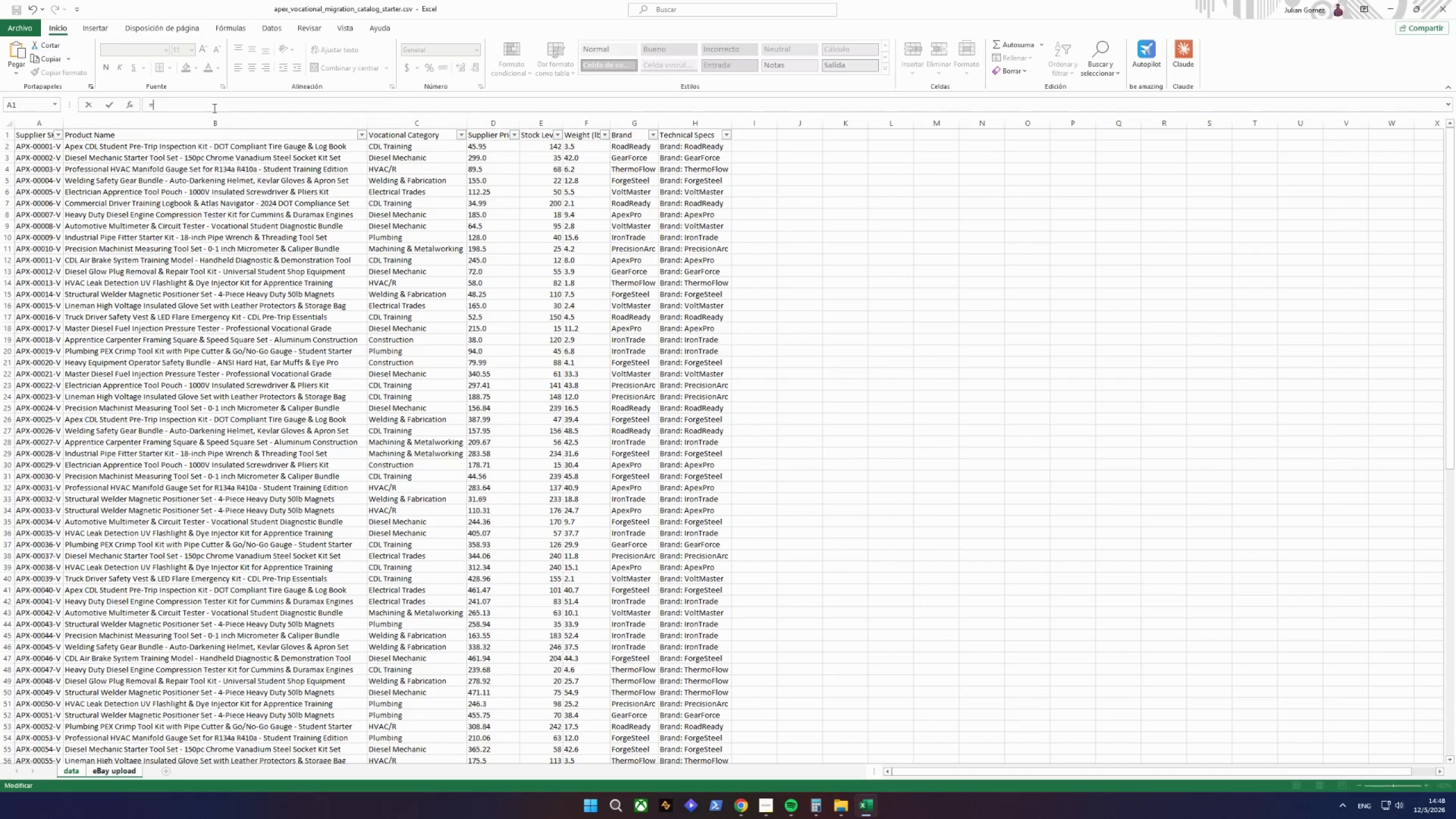 
key(Backspace)
 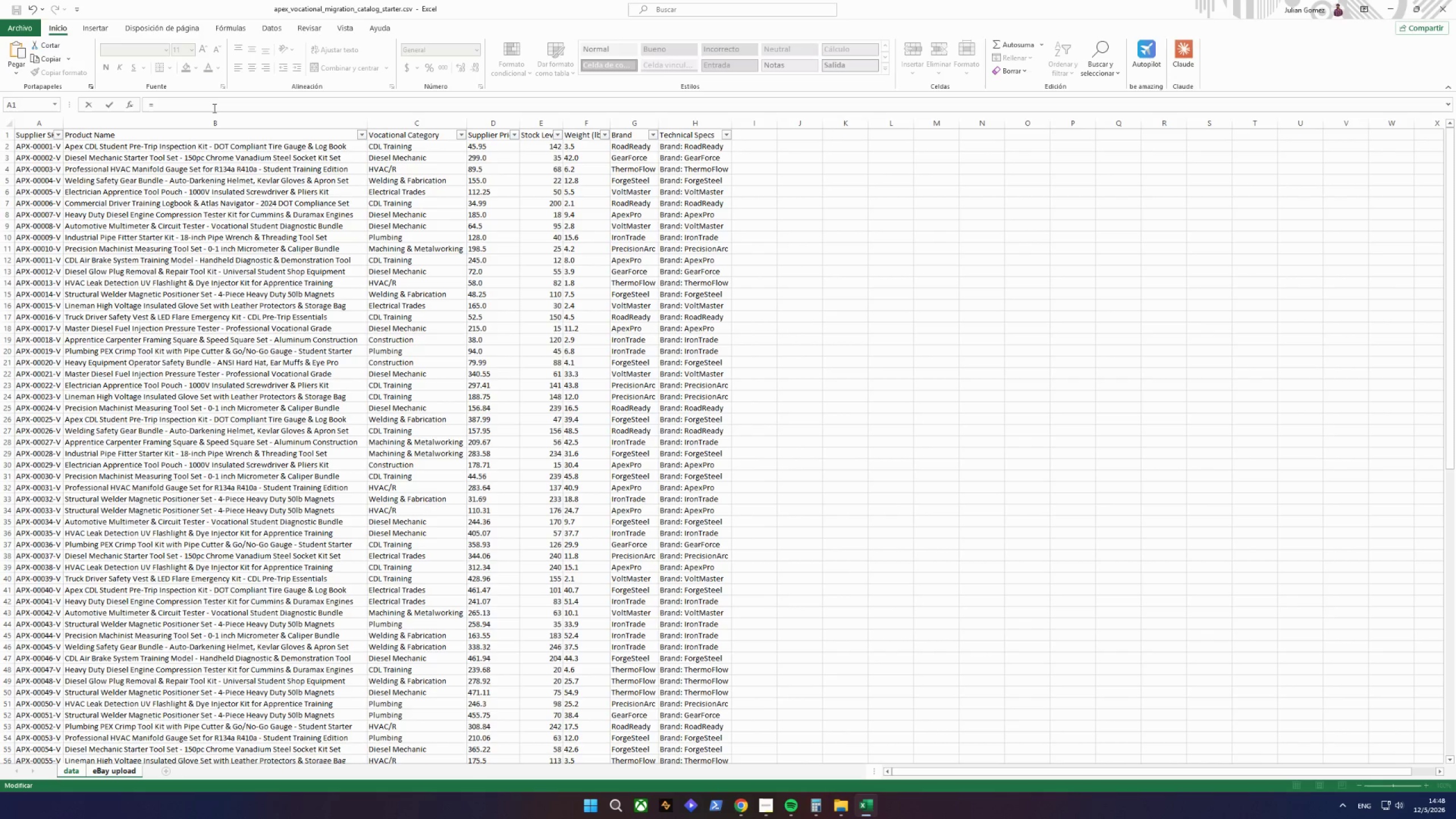 
key(Shift+ShiftRight)
 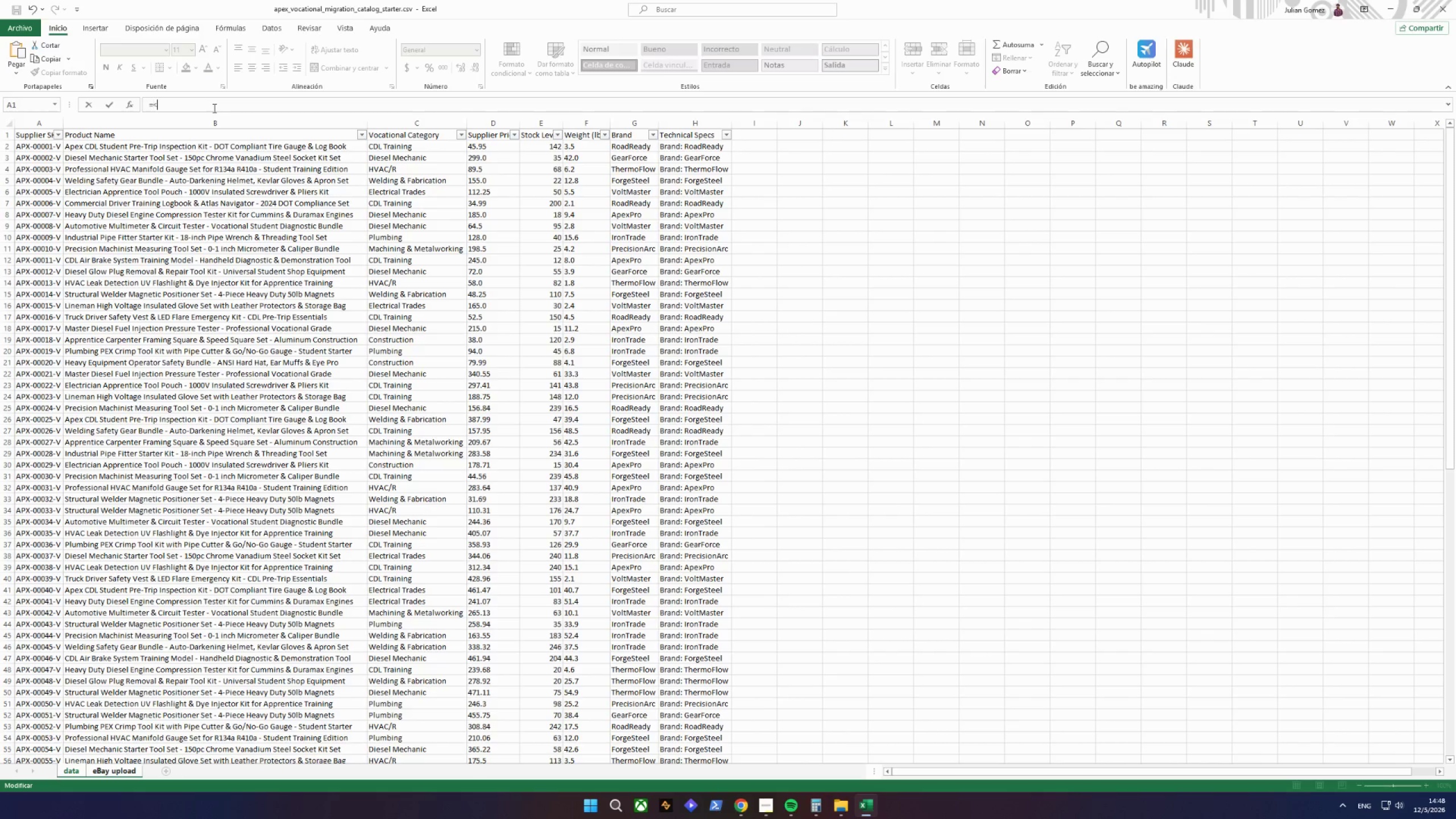 
key(Shift+Comma)
 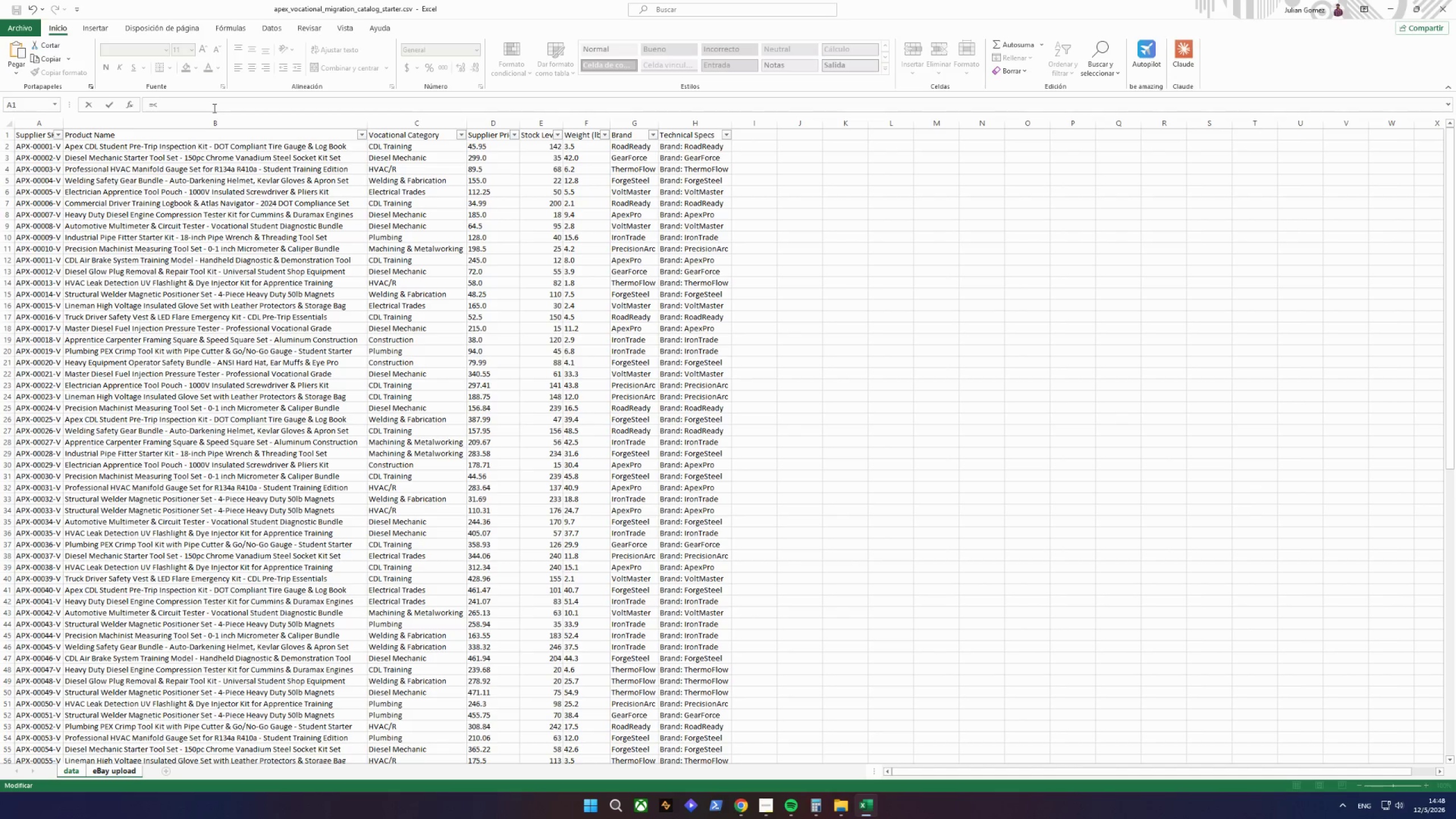 
key(Backspace)
 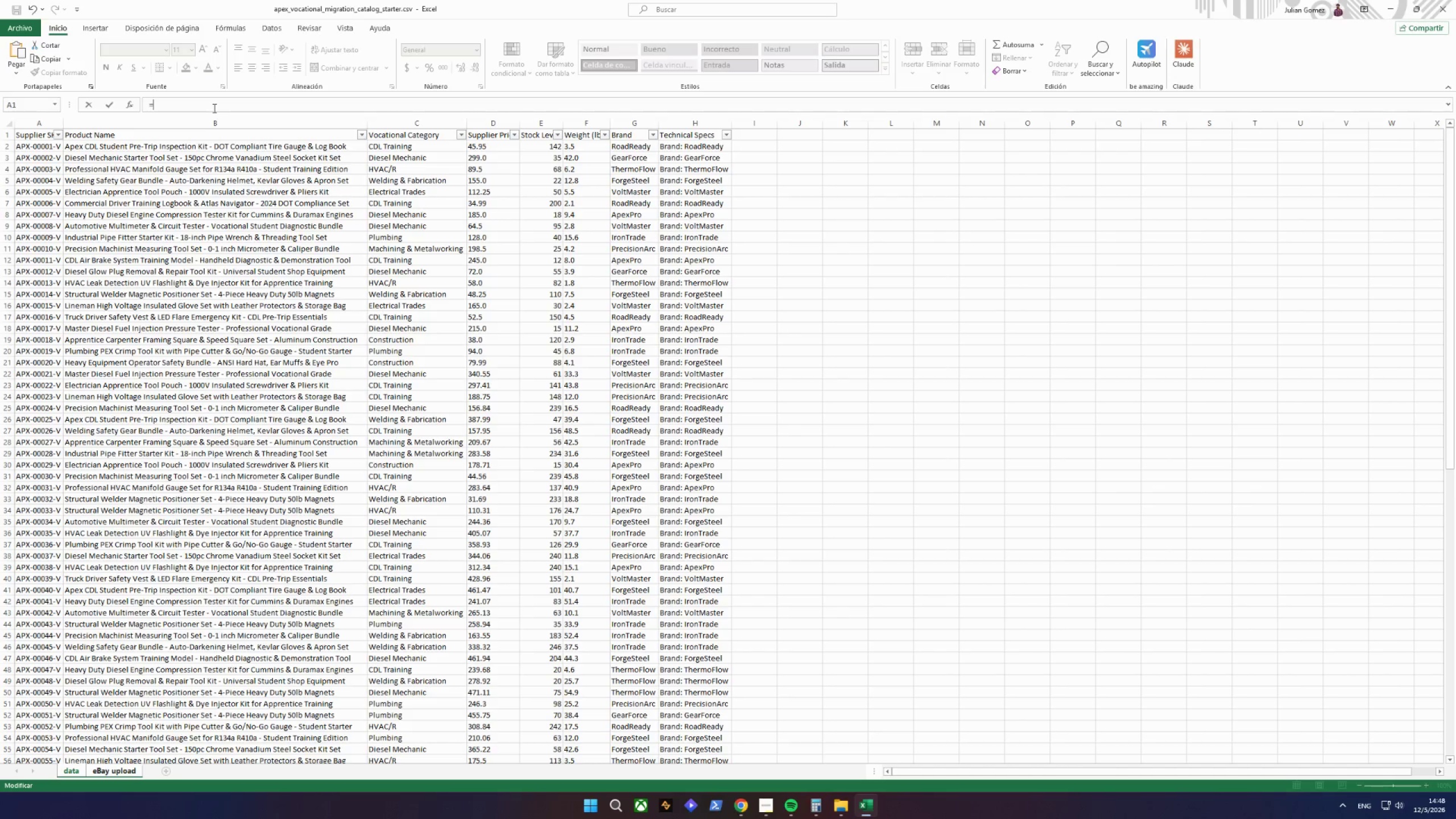 
key(Shift+ShiftRight)
 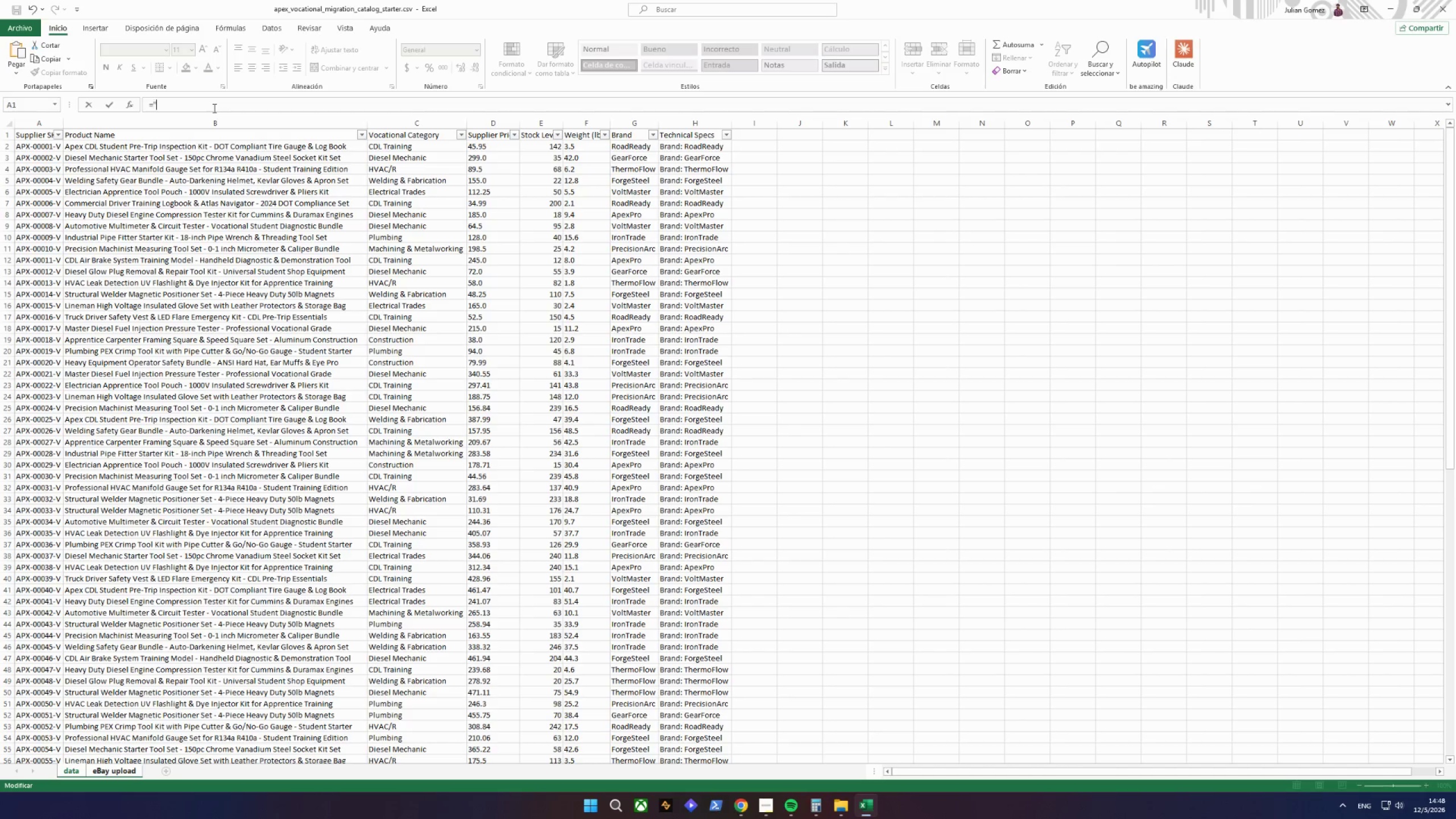 
key(Shift+Quote)
 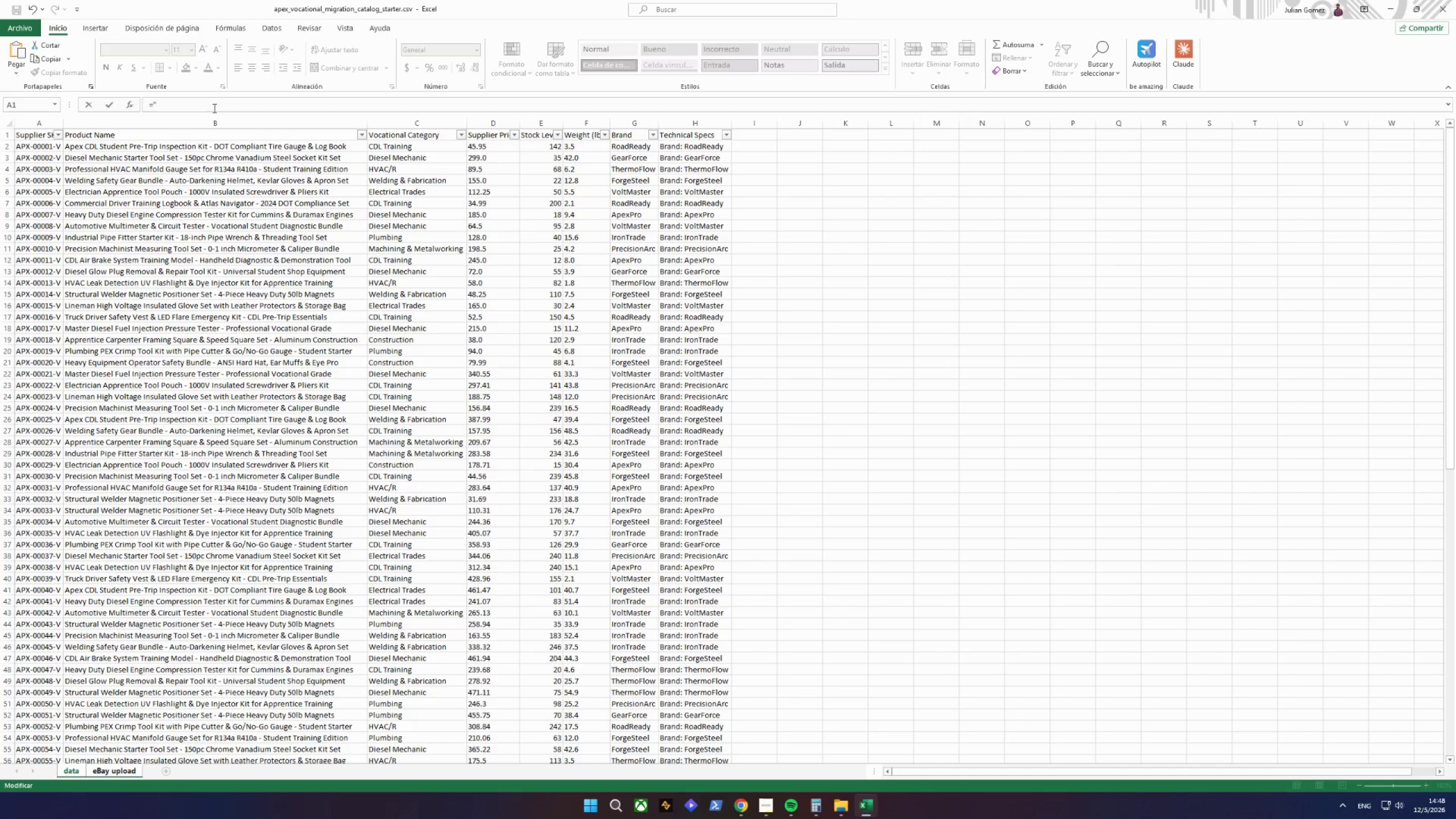 
key(Shift+Comma)
 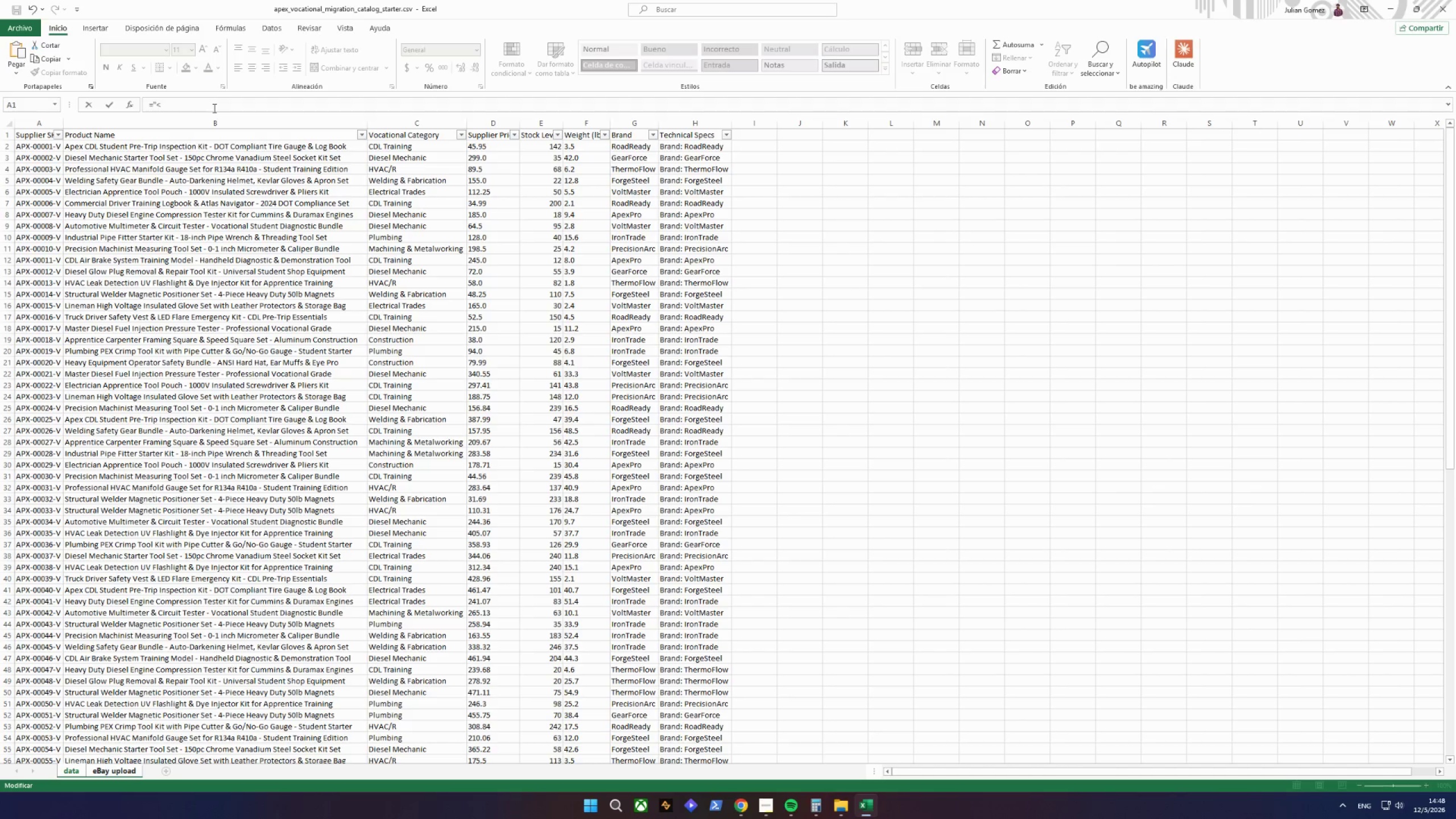 
key(B)
 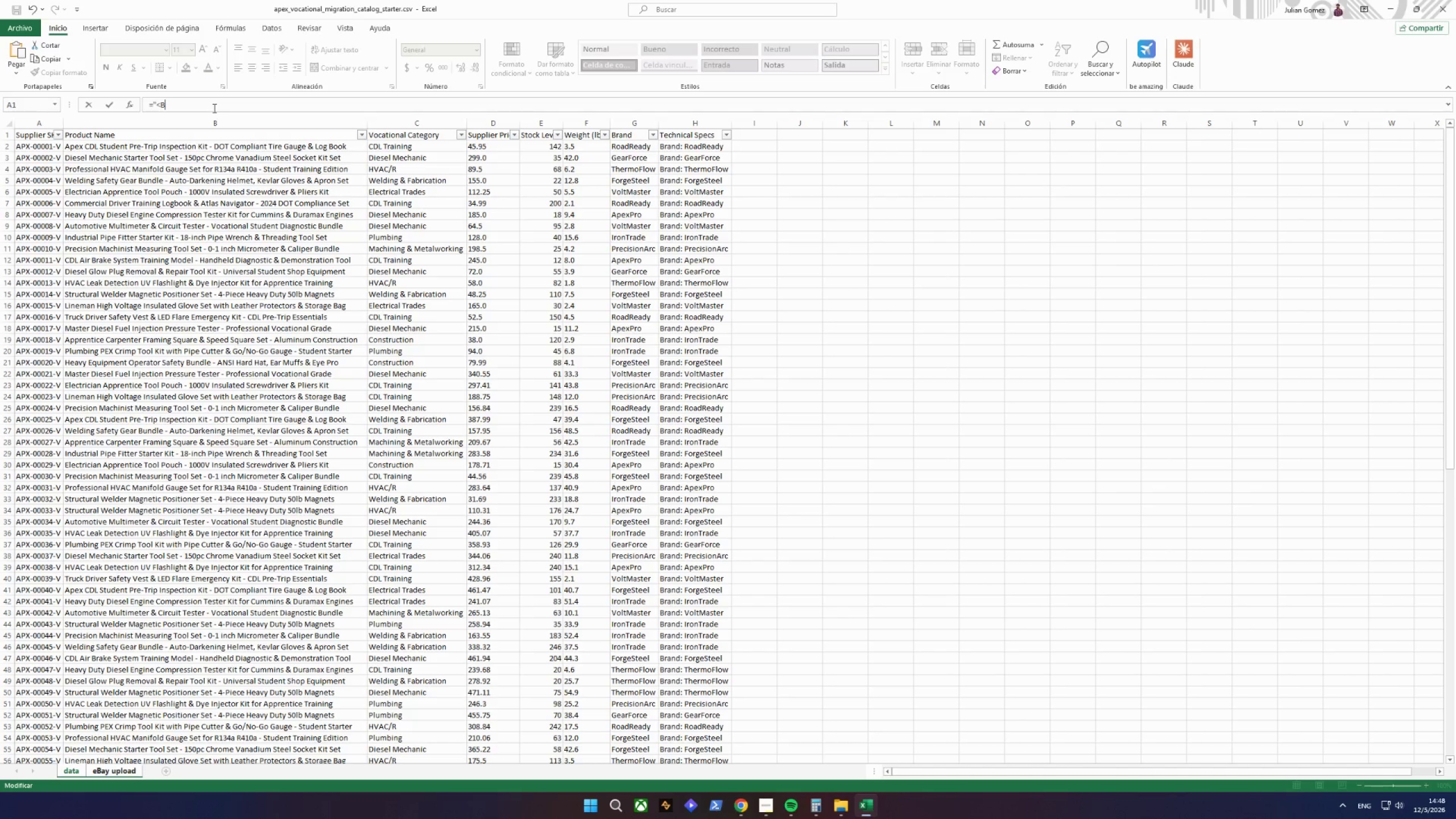 
key(Shift+Period)
 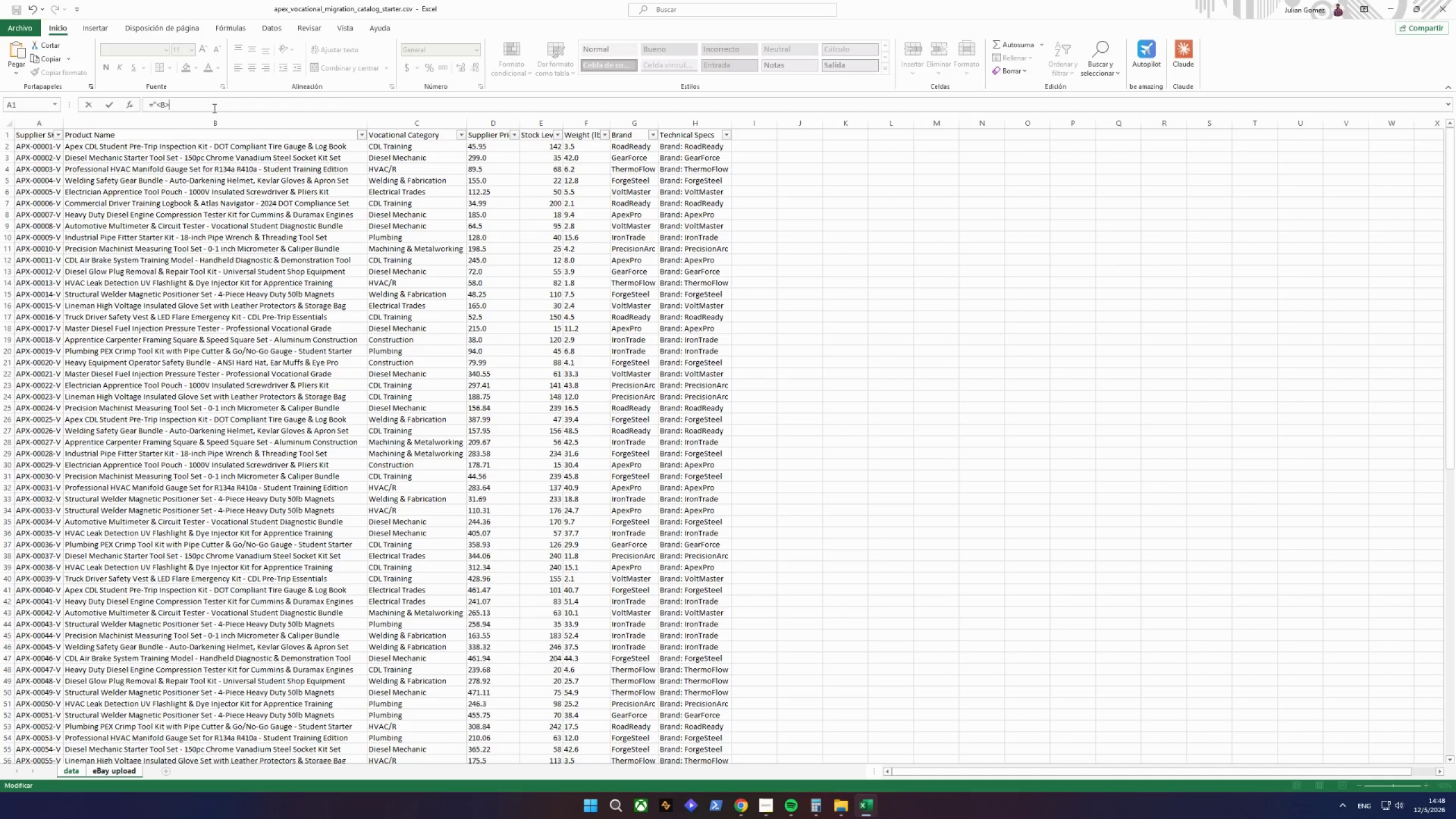 
key(Backspace)
 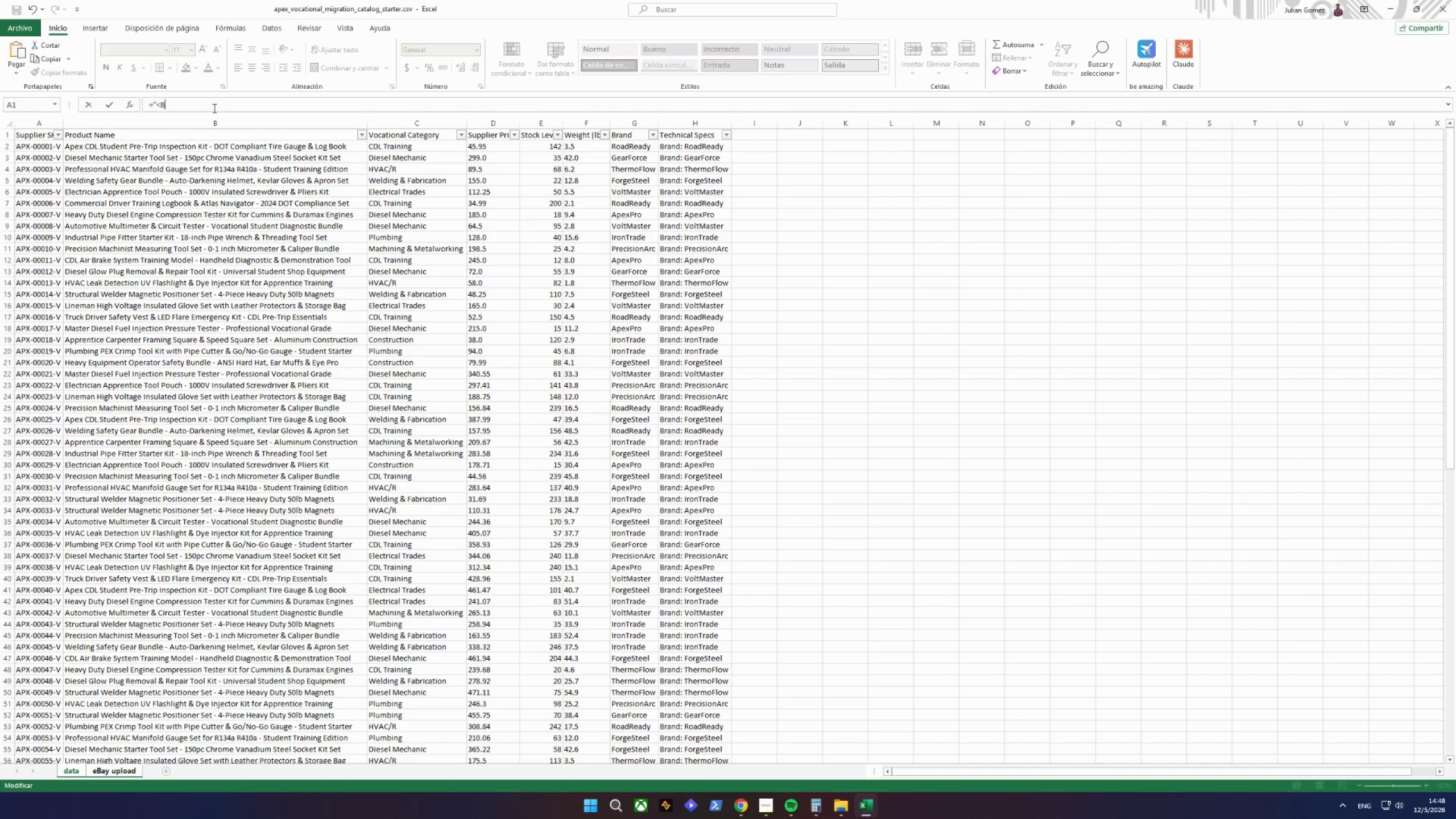 
key(Backspace)
 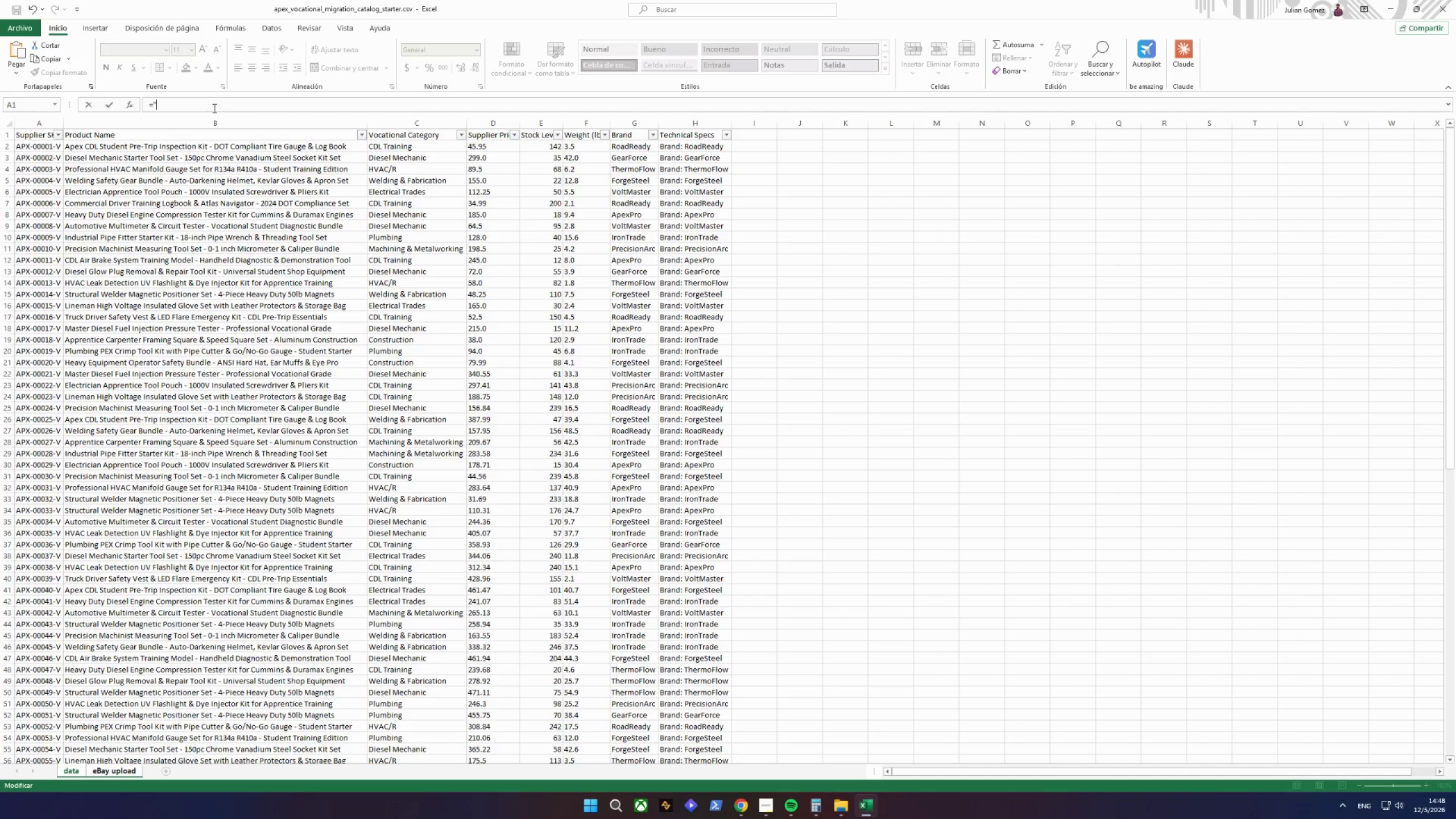 
key(Backspace)
 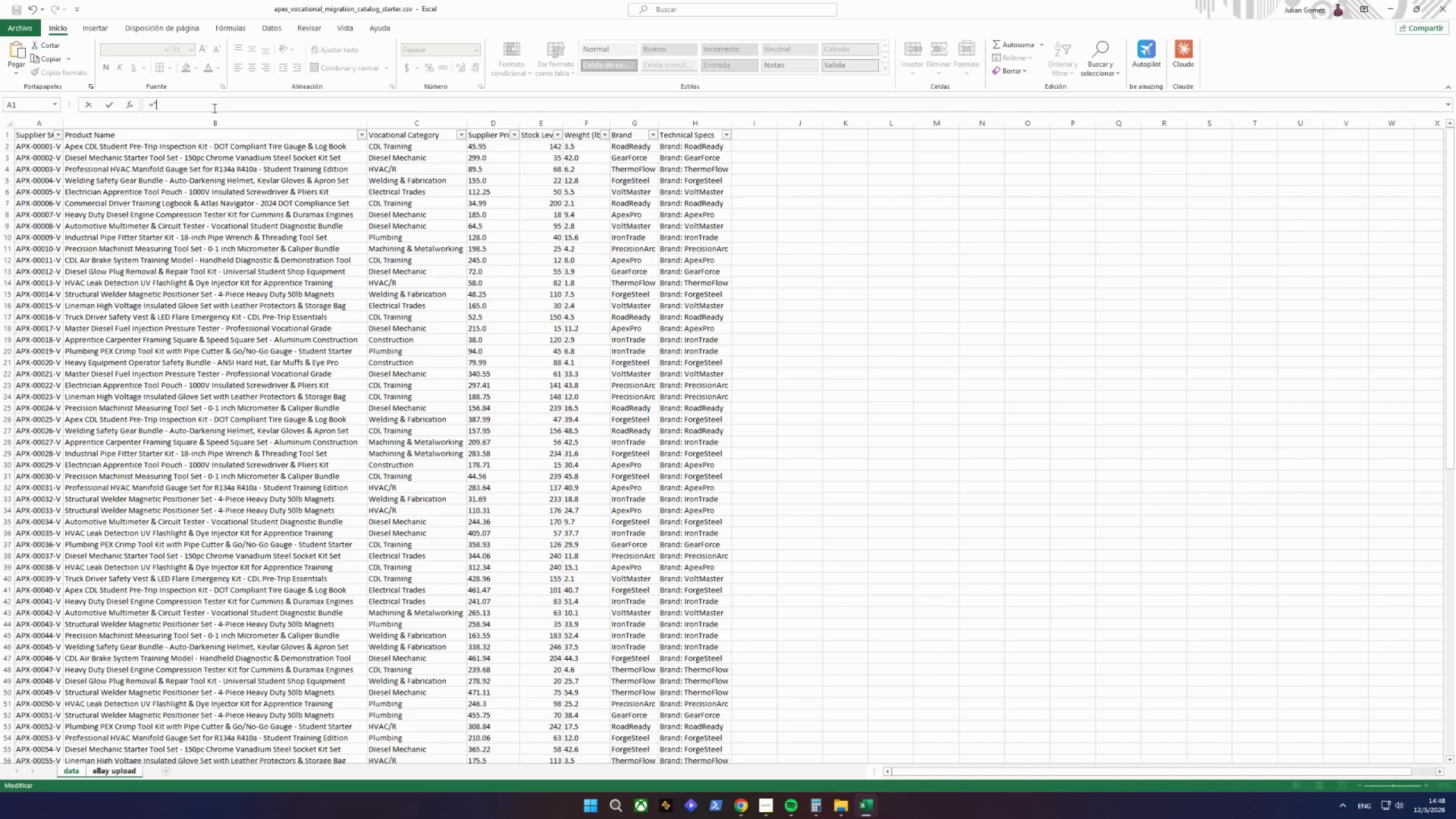 
key(CapsLock)
 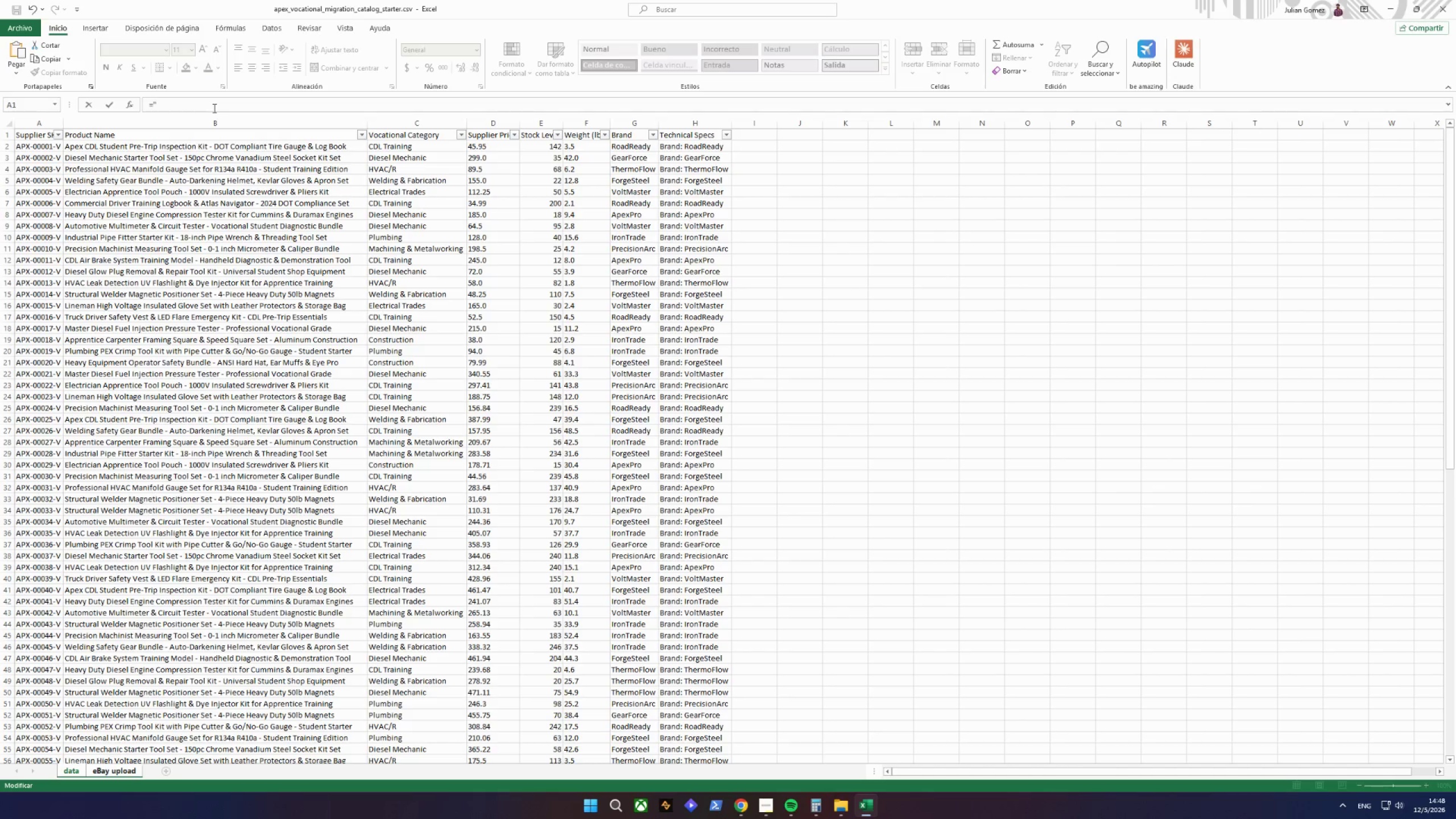 
key(Shift+Comma)
 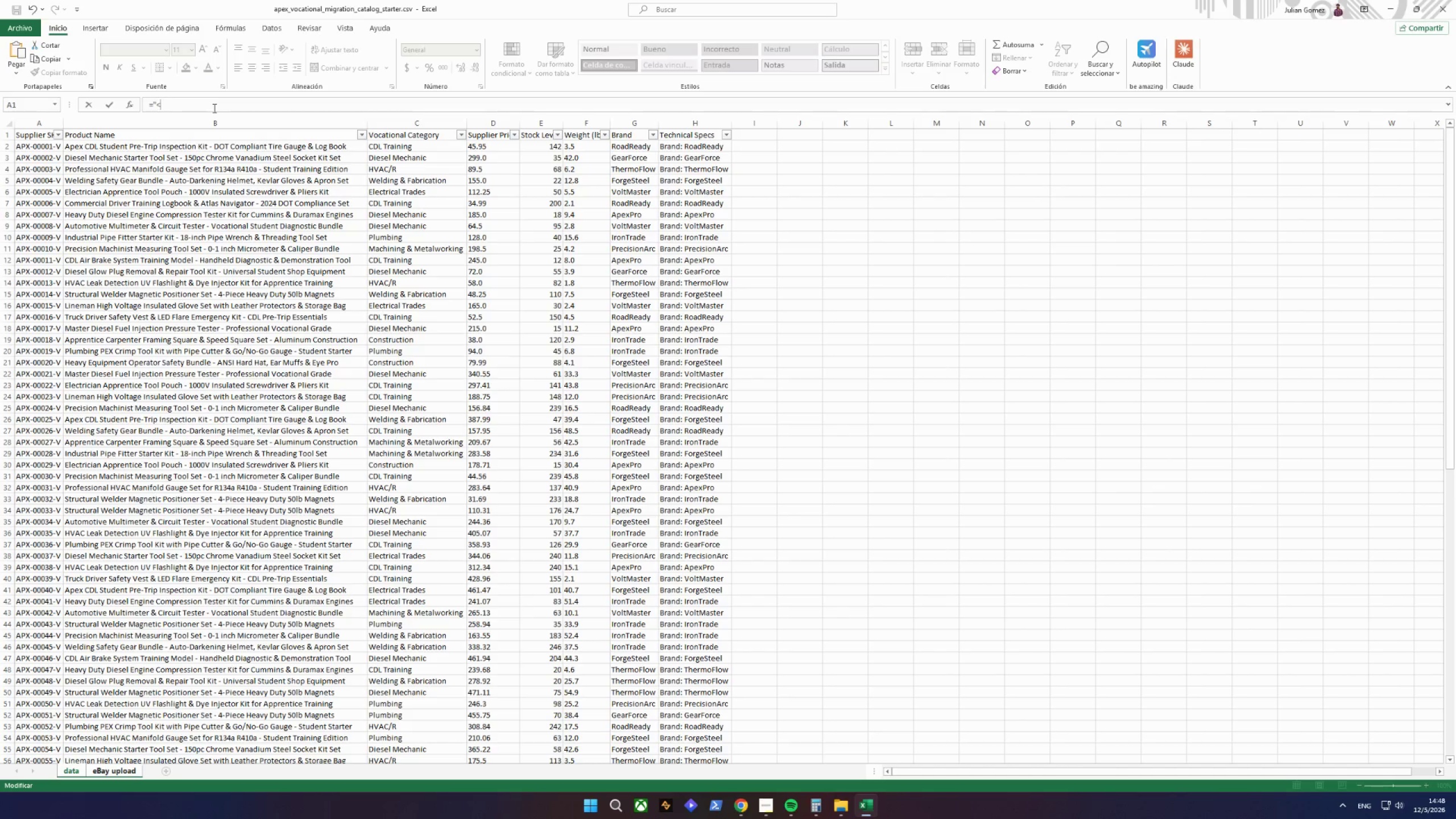 
hold_key(key=ShiftRight, duration=0.67)
 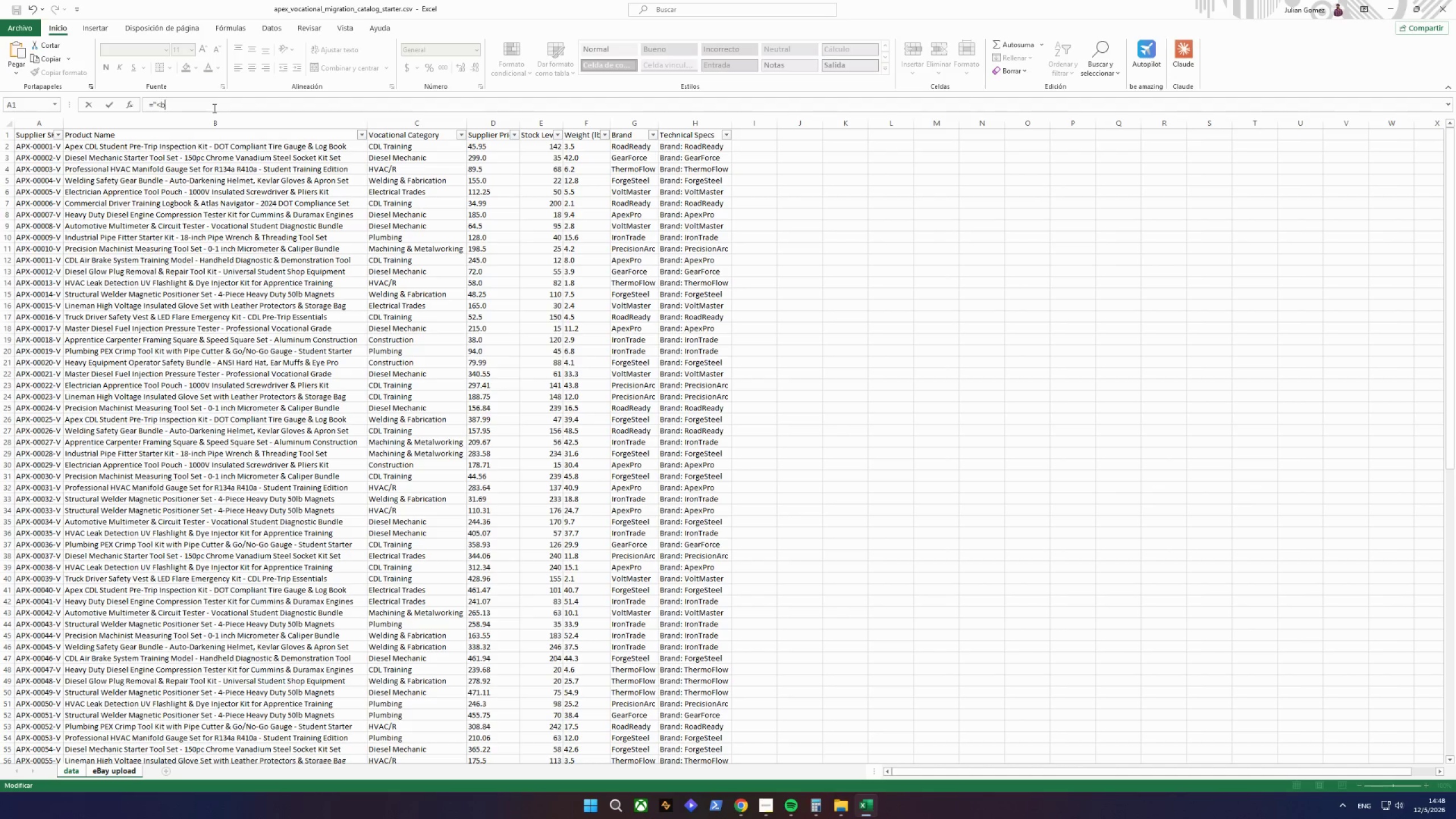 
key(B)
 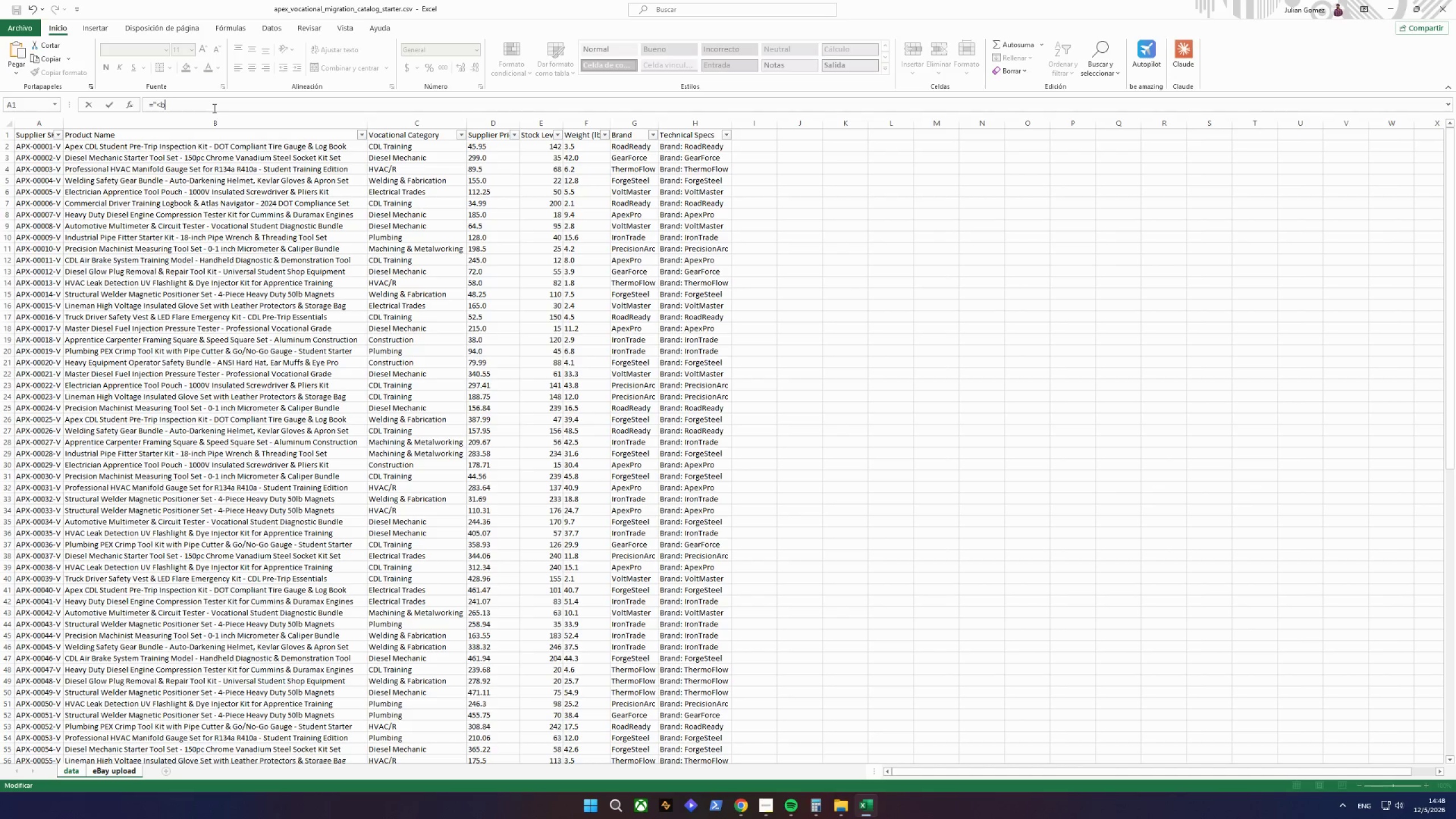 
key(Shift+Period)
 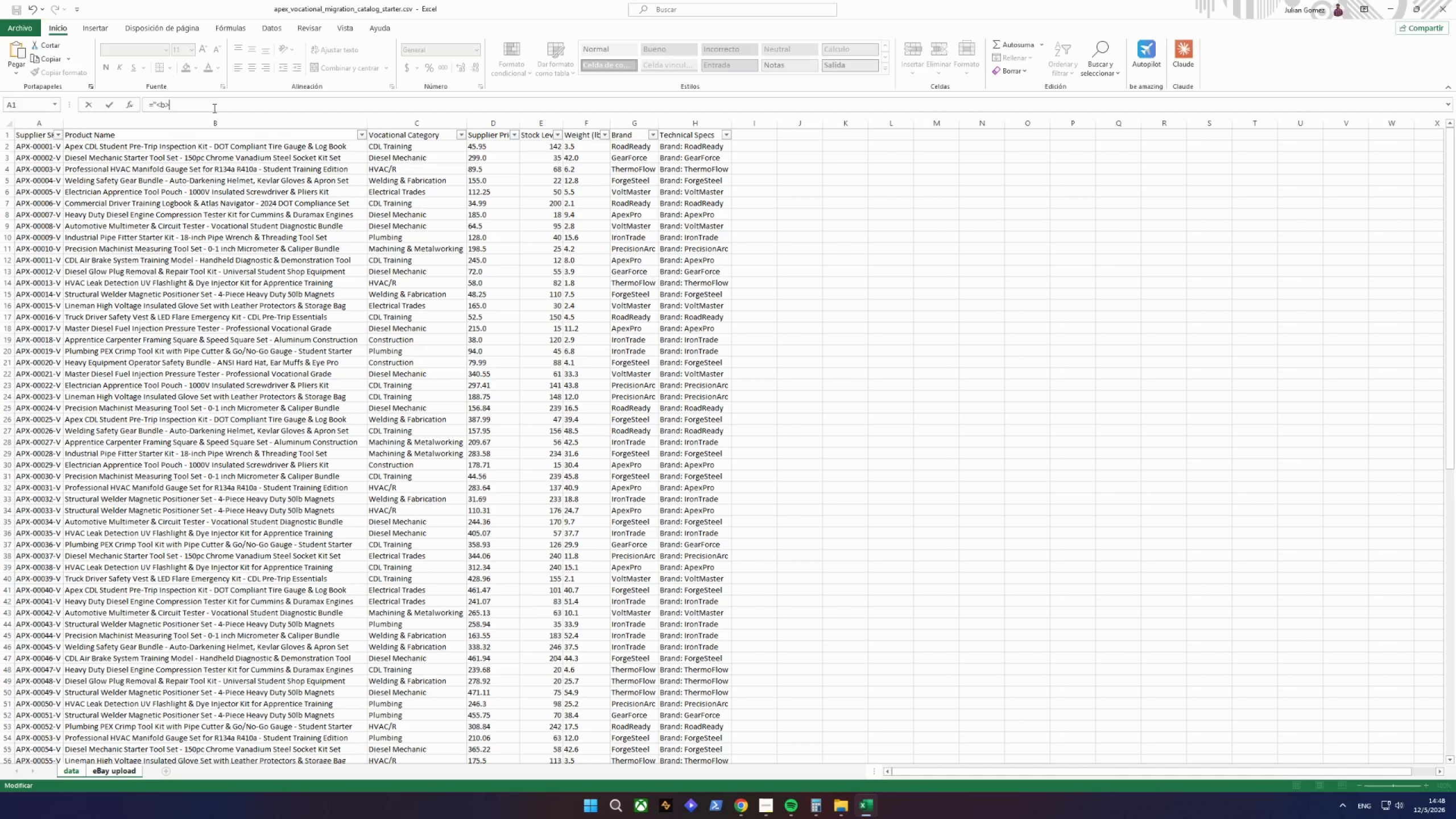 
key(Shift+Quote)
 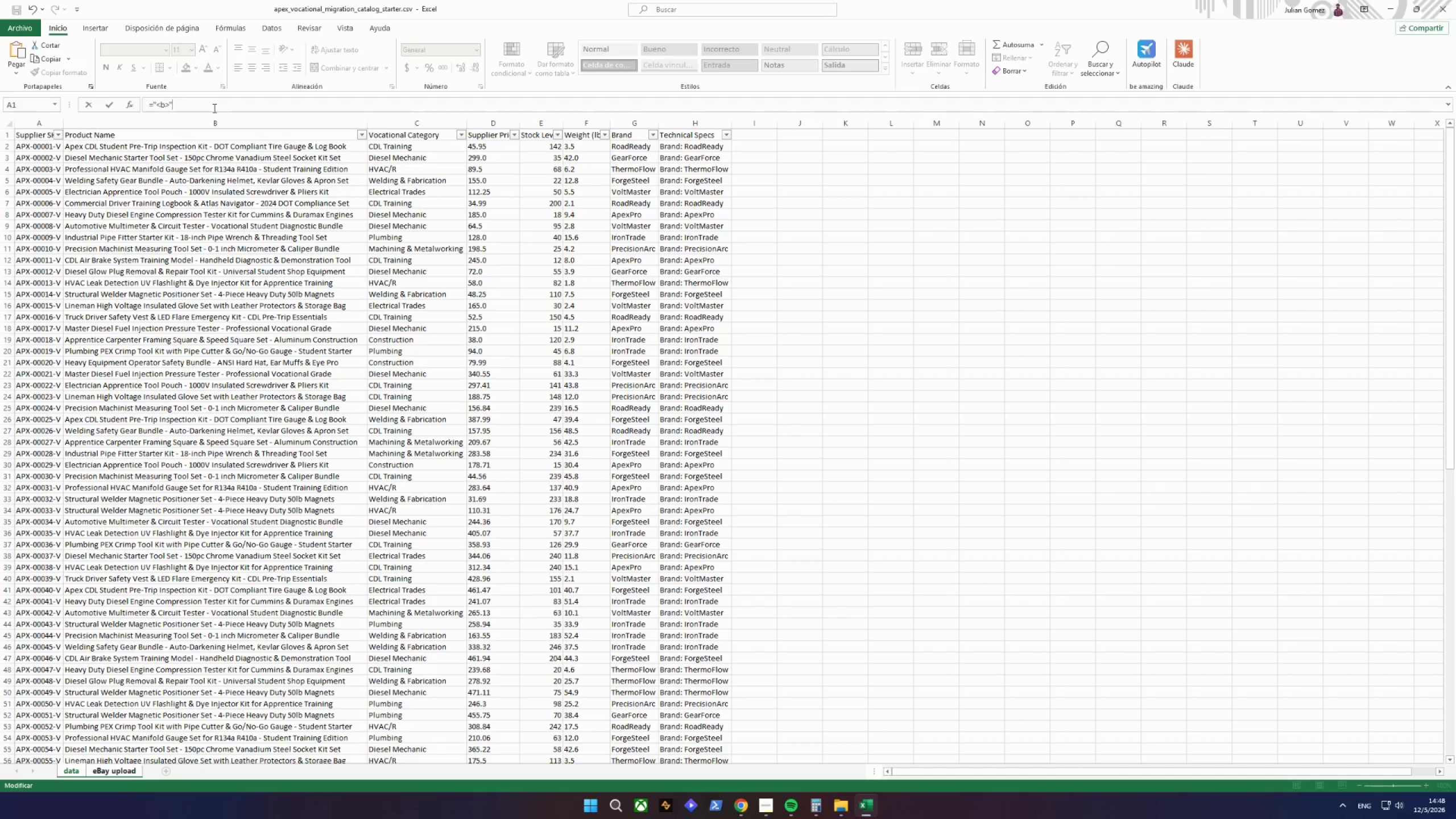 
key(Shift+7)
 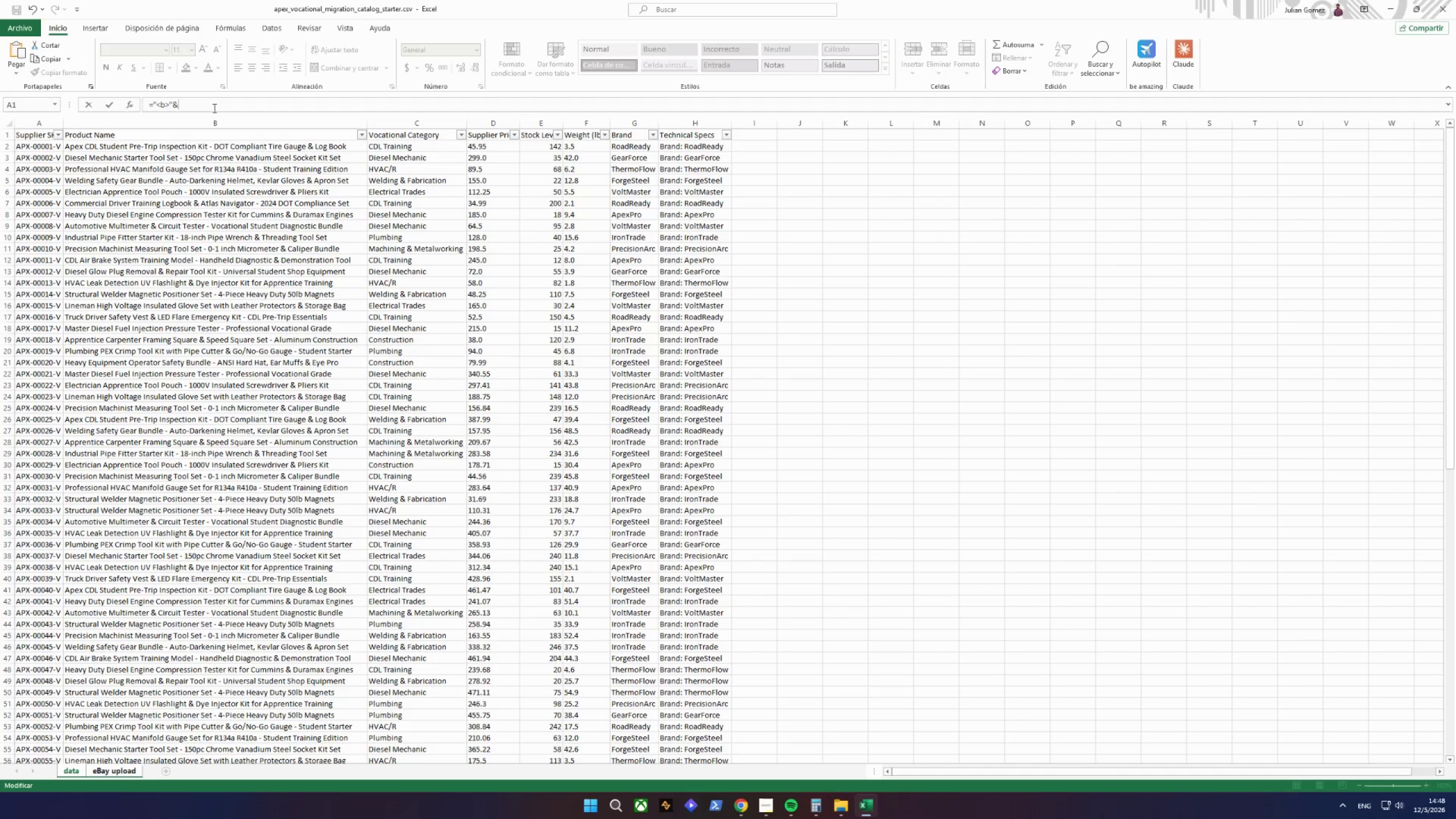 
wait(25.55)
 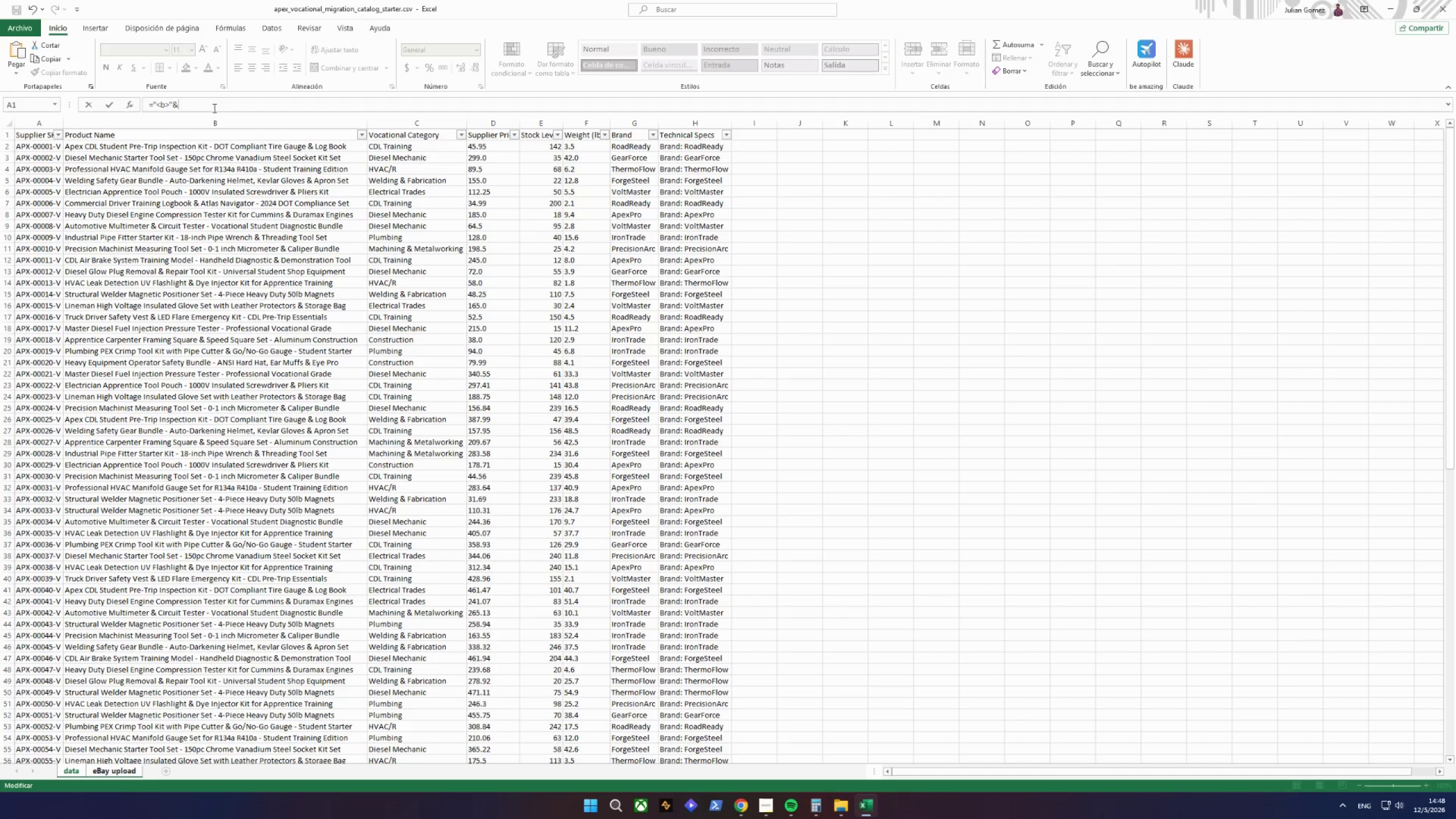 
left_click([166, 148])
 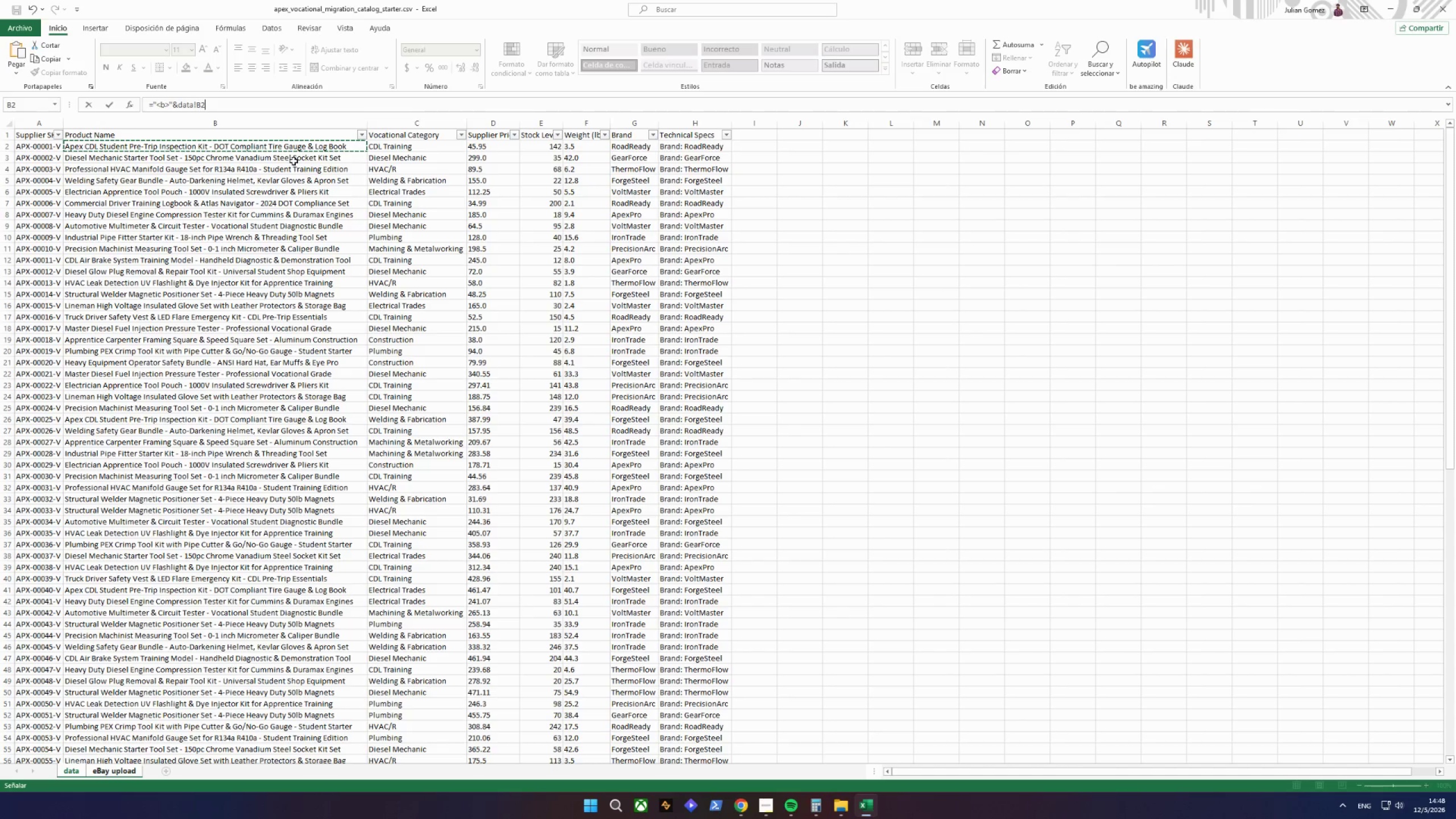 
type(&"</n)
key(Backspace)
type(b><br><)
key(Backspace)
type(<b>Condition: New \)
key(Backspace)
type(| )
 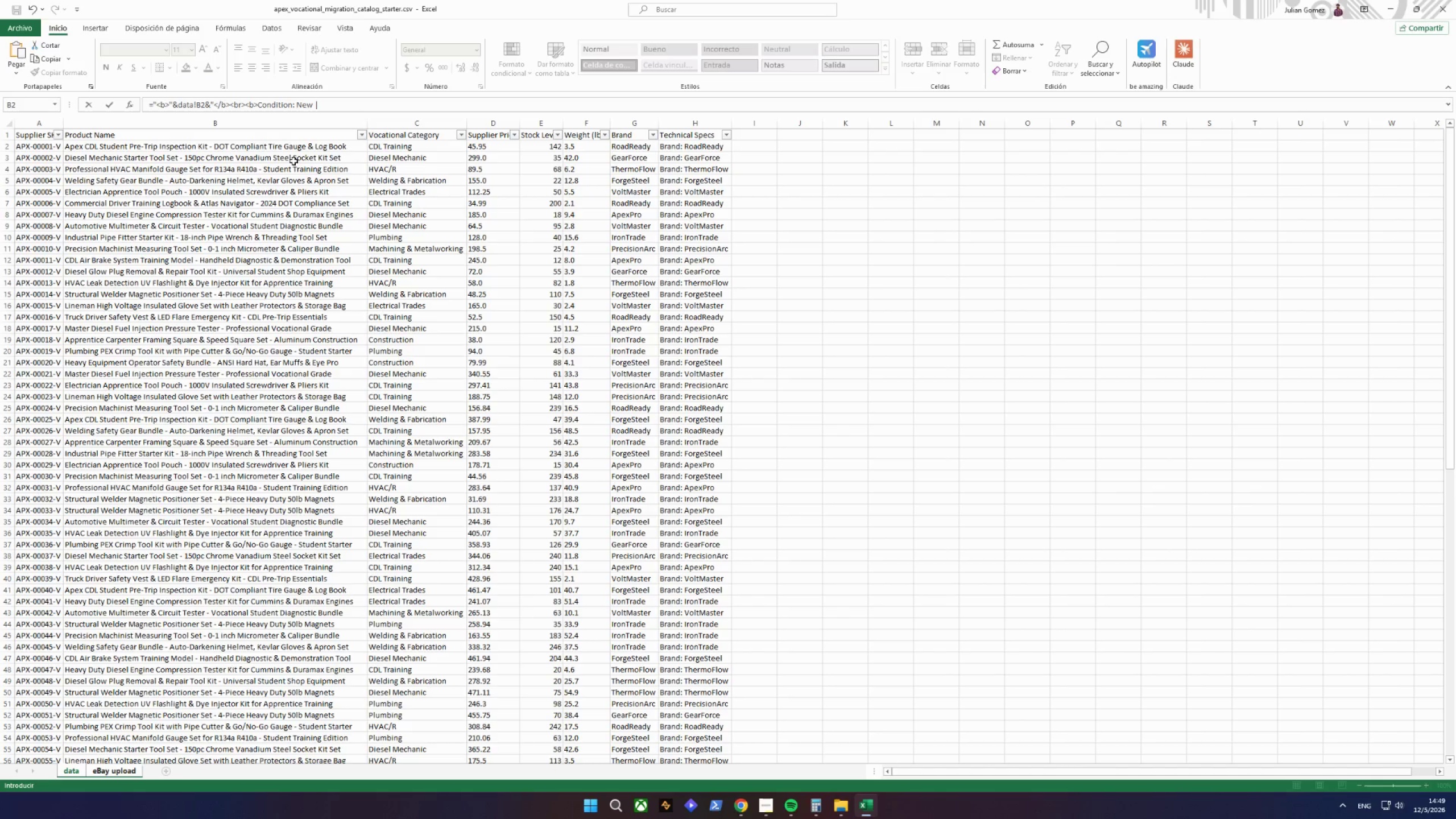 
type( "&d)
key(Backspace)
type(D)
key(Backspace)
 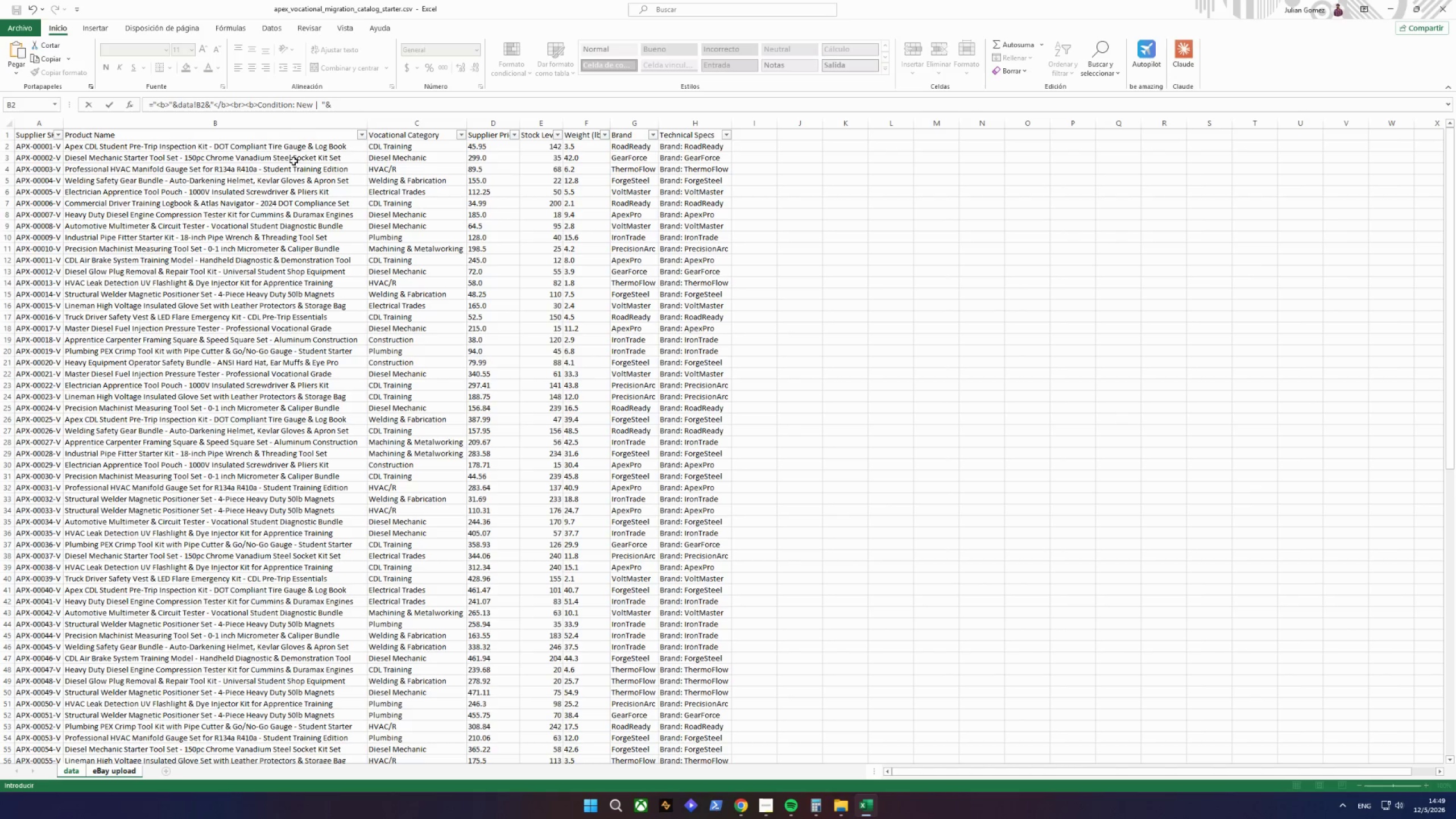 
left_click([234, 147])
 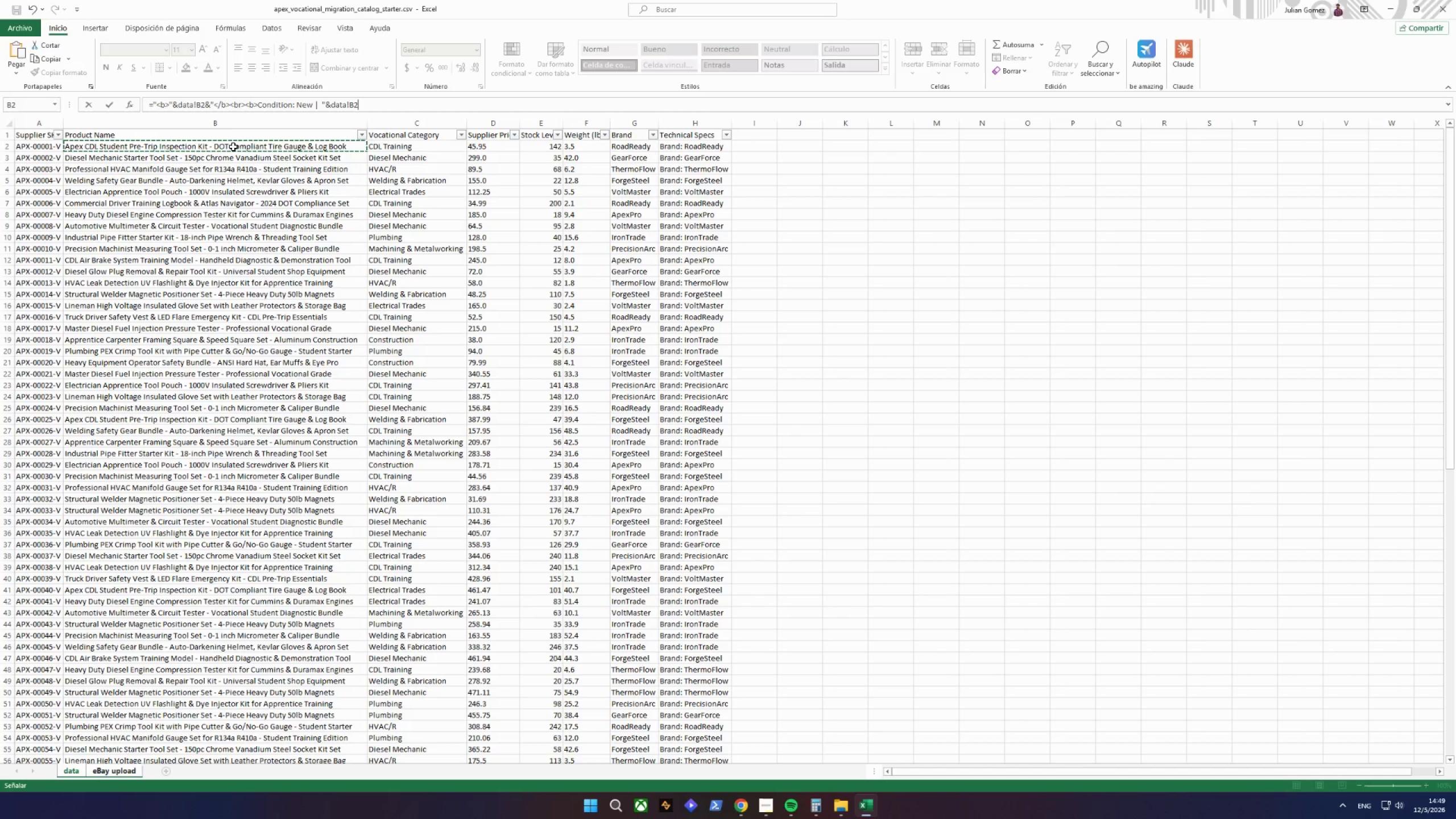 
wait(17.34)
 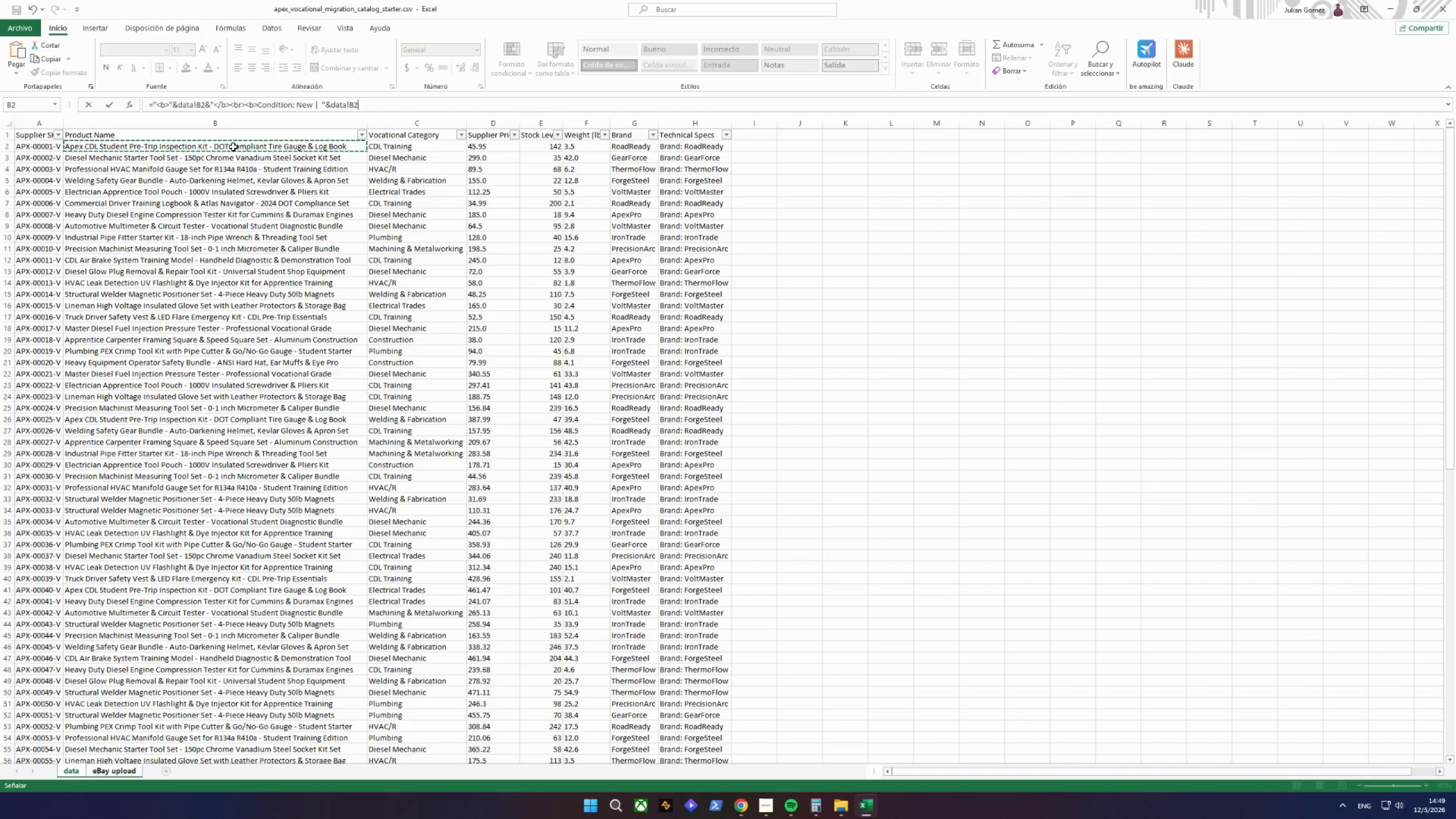 
left_click([628, 147])
 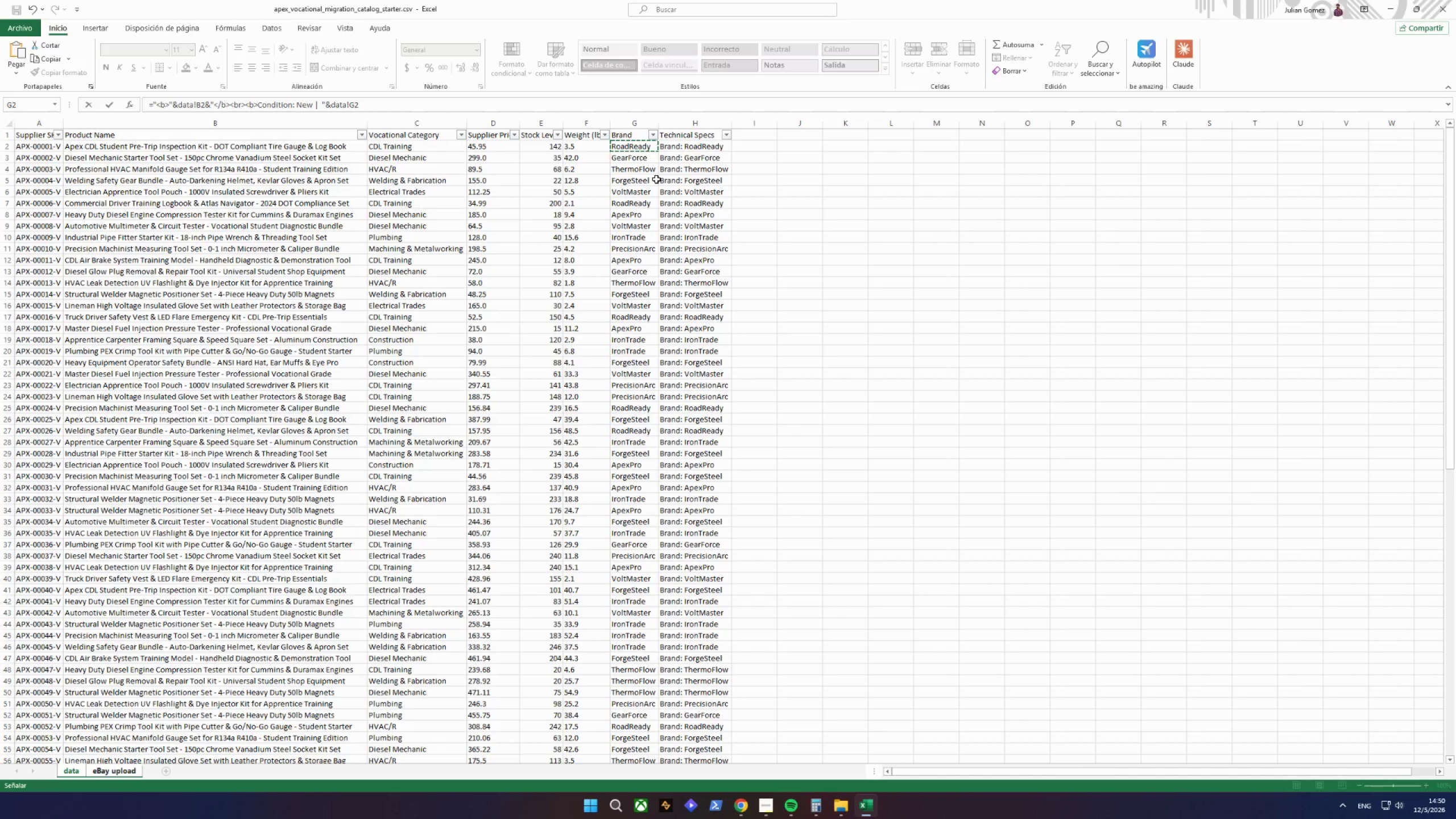 
wait(15.16)
 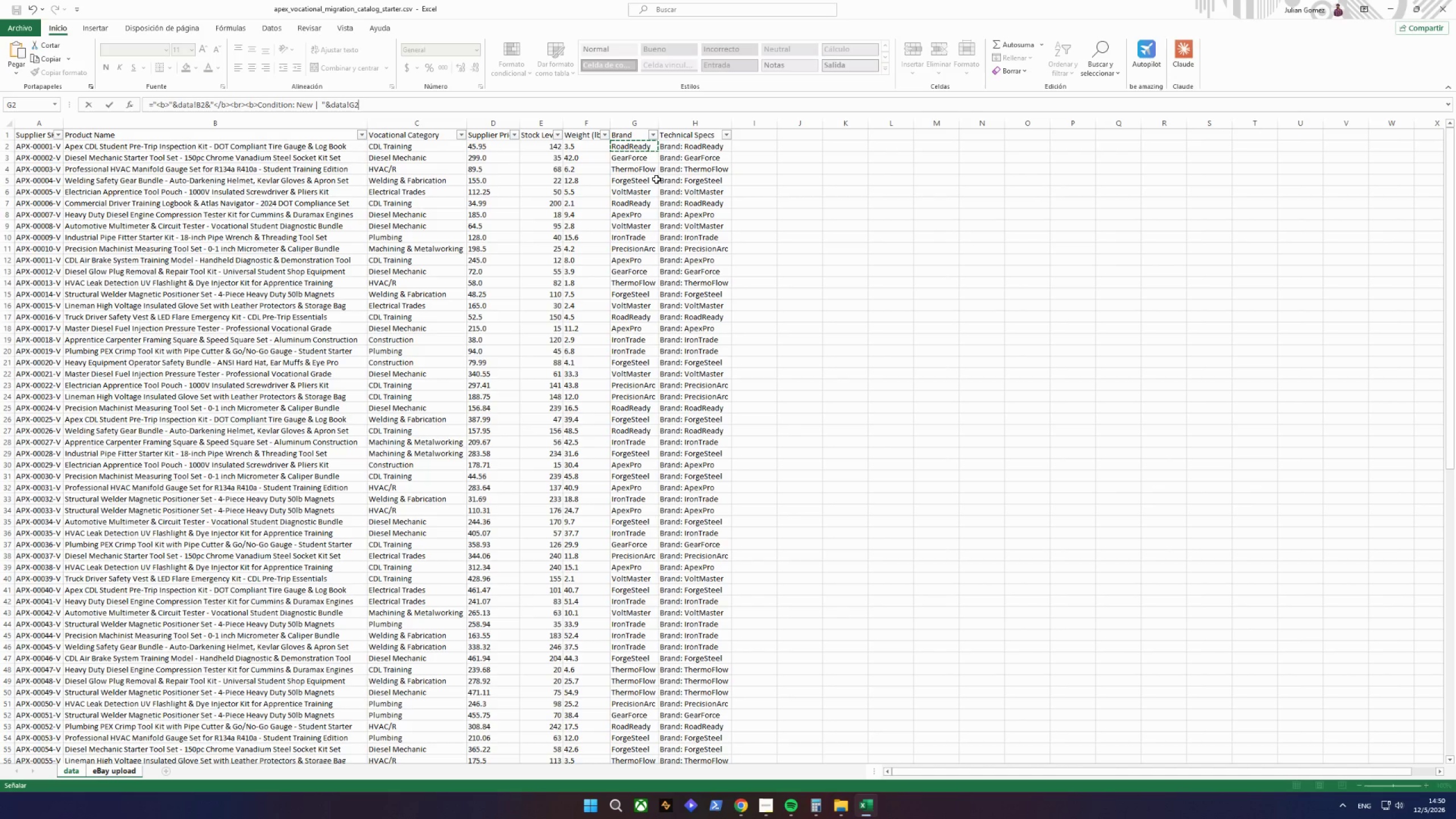 
type(&"</b><br>)
 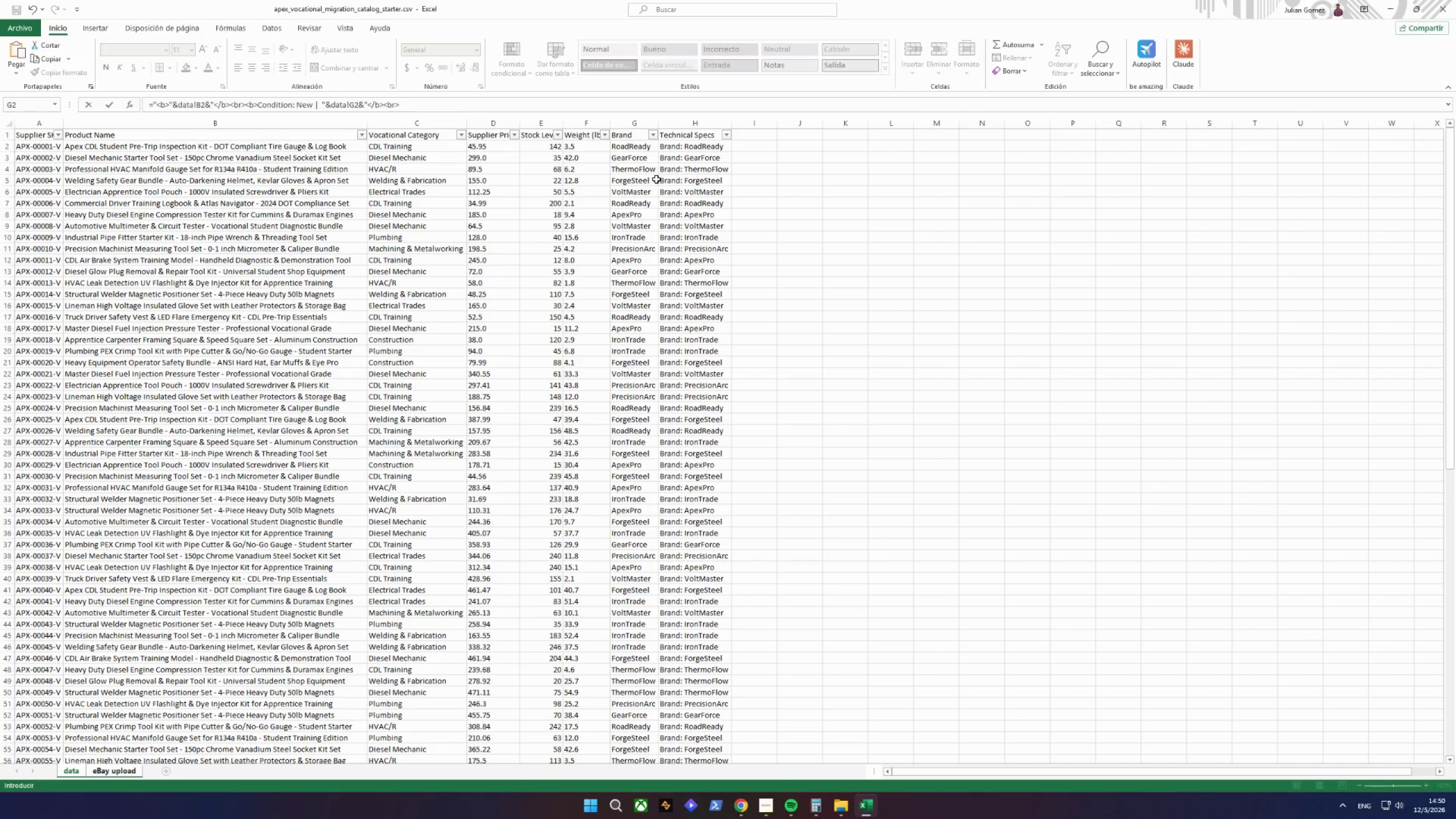 
wait(5.81)
 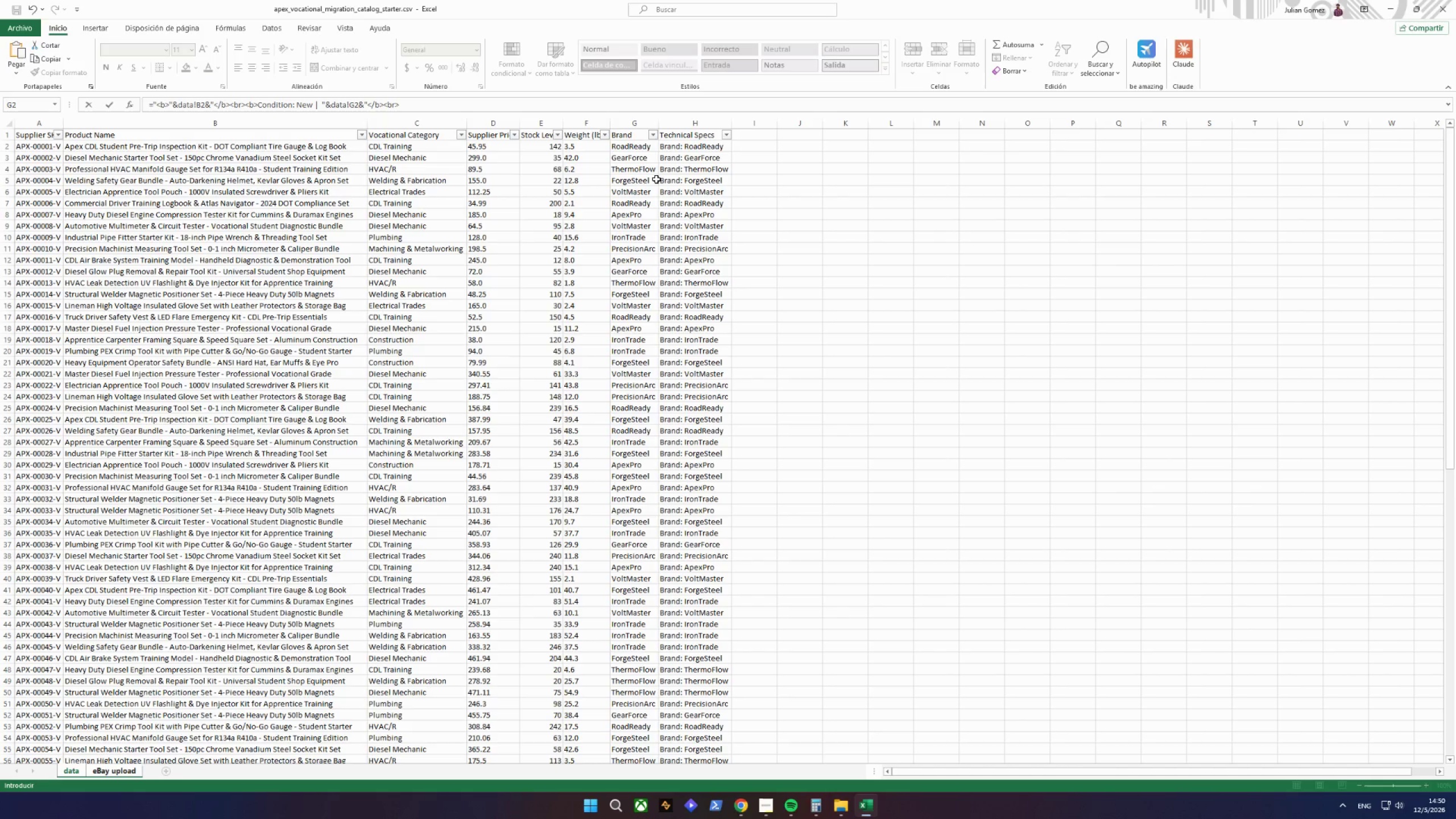 
type(<br><b>)
 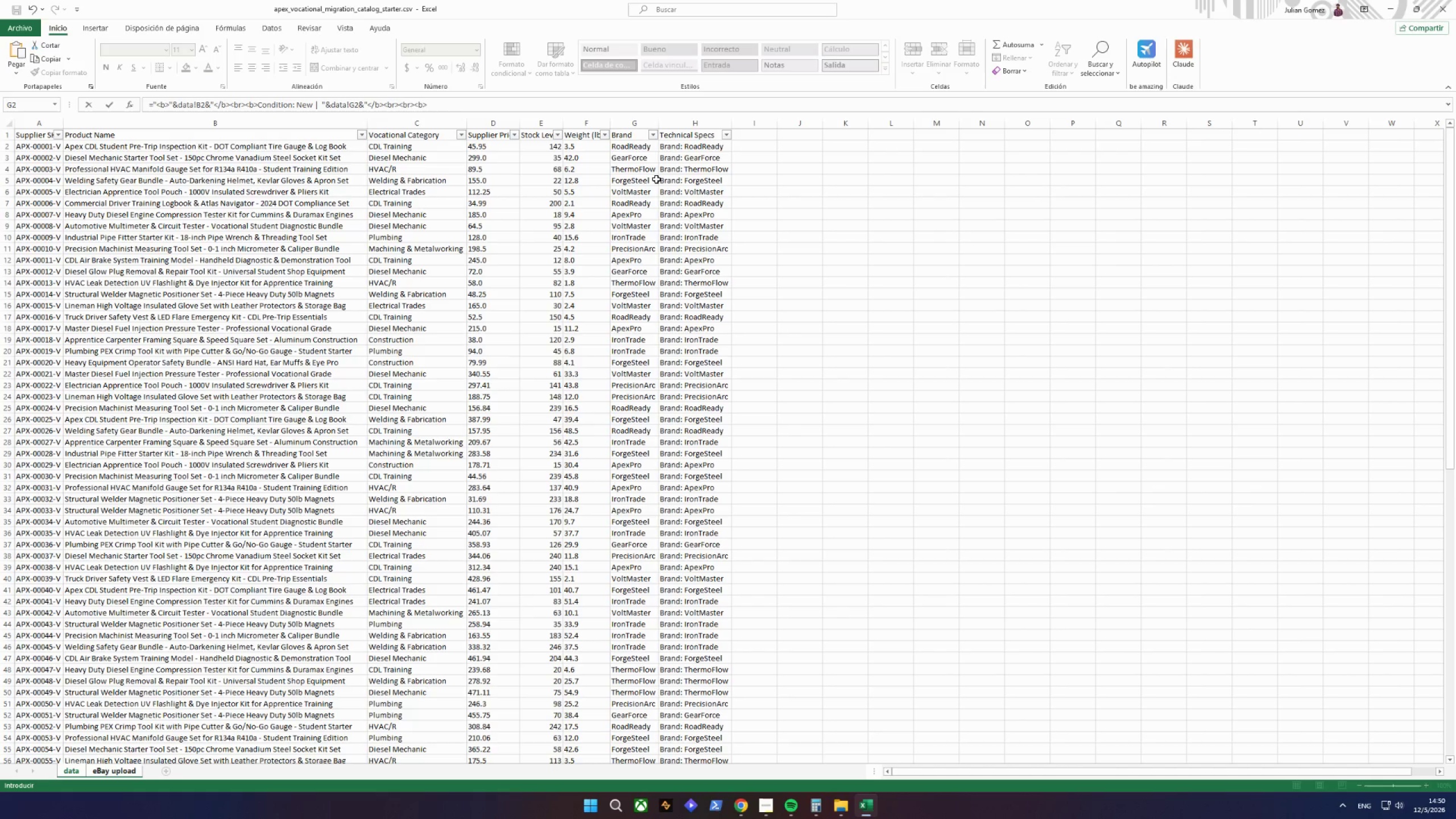 
key(Tab)
 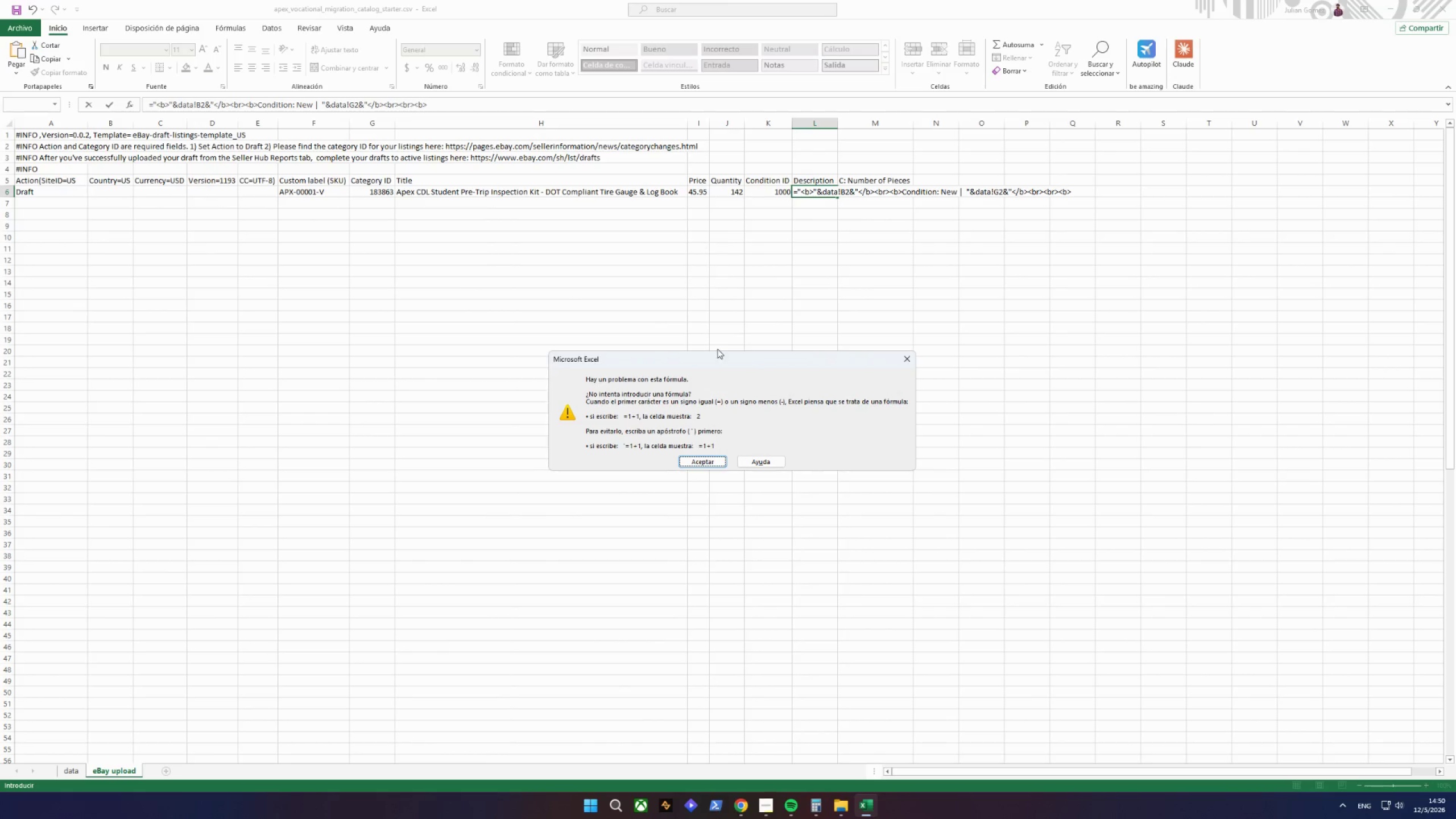 
left_click([698, 456])
 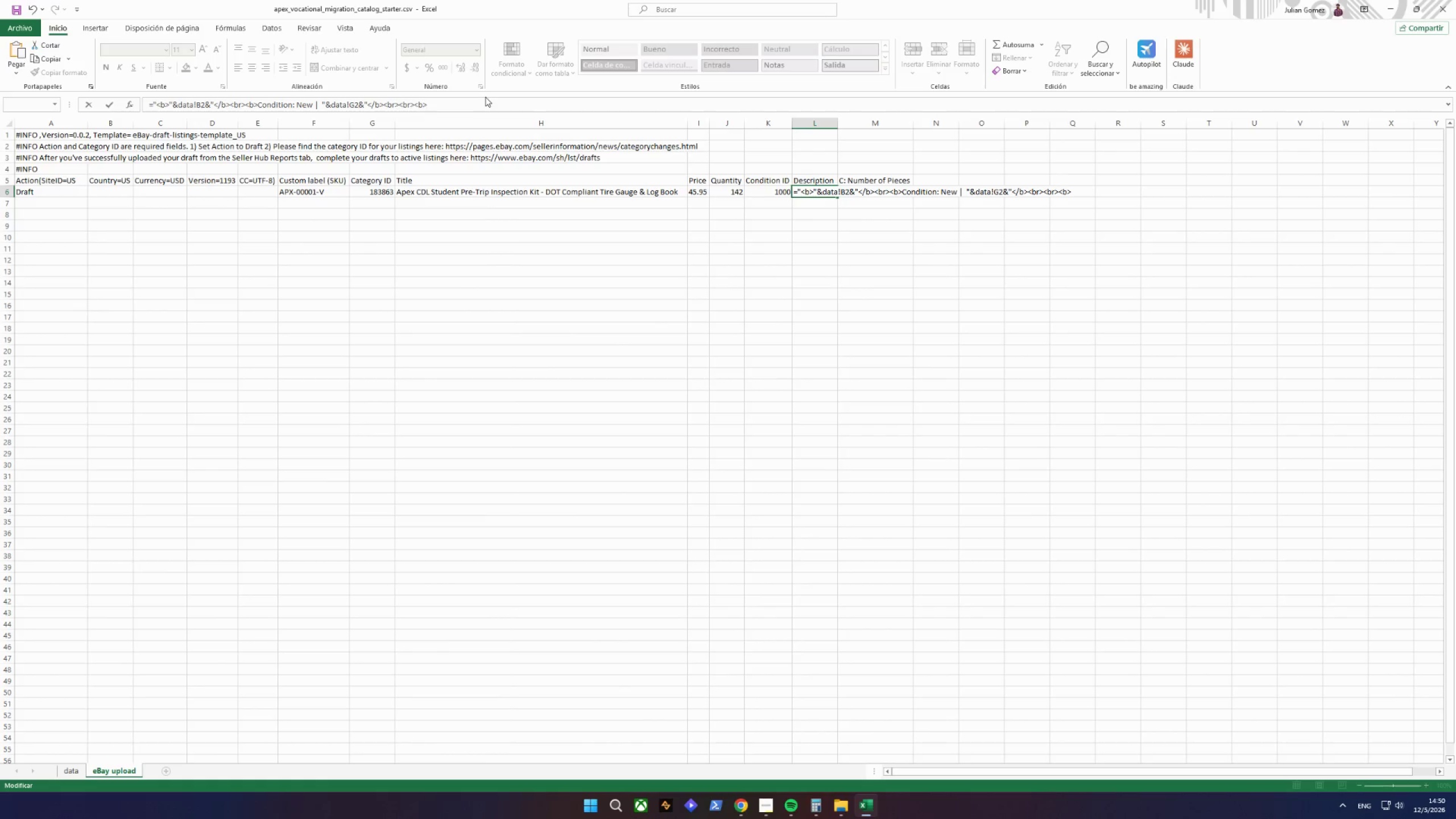 
type(PRODUCT DETAILS:</b><br>)
 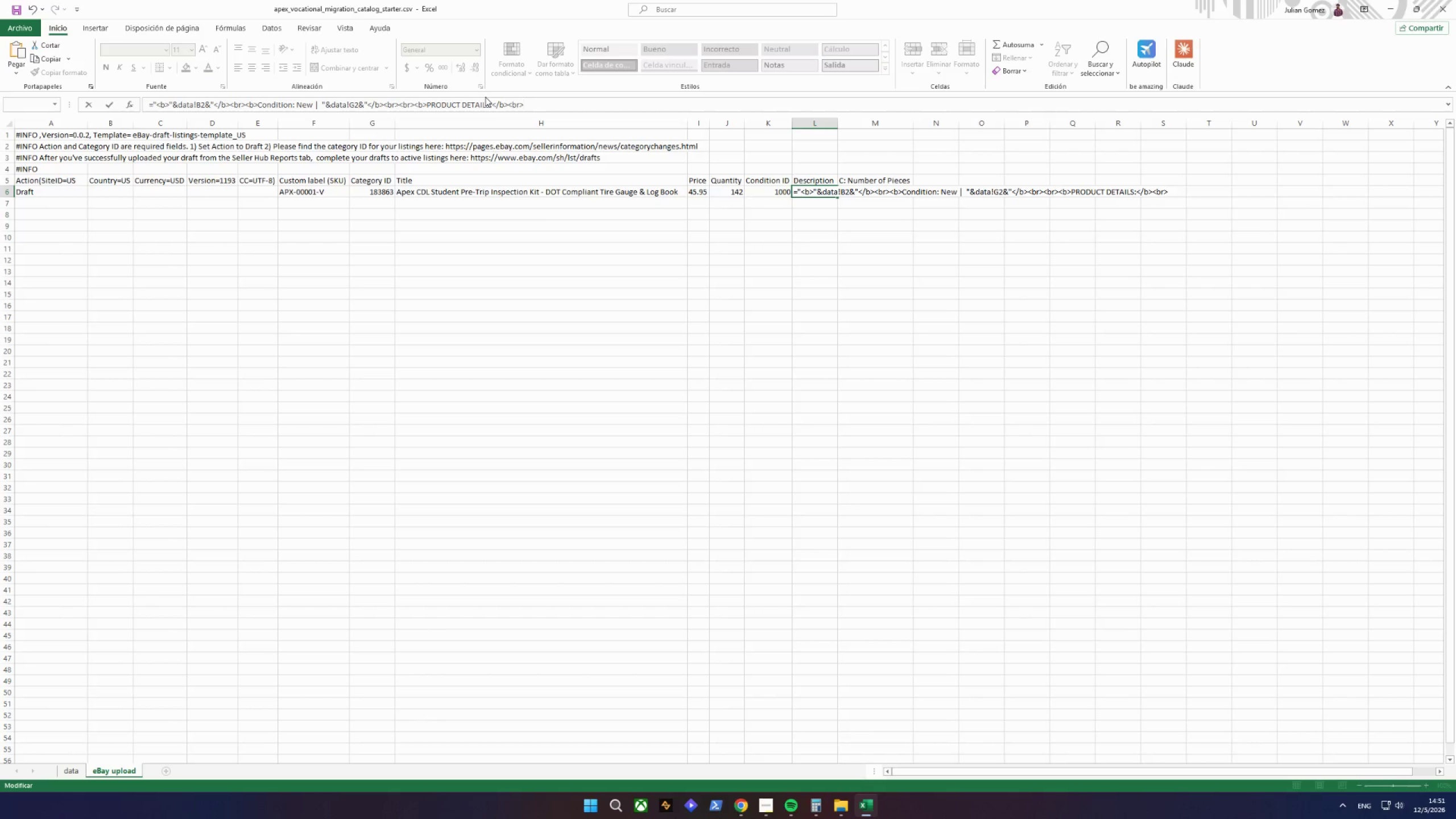 
wait(6.51)
 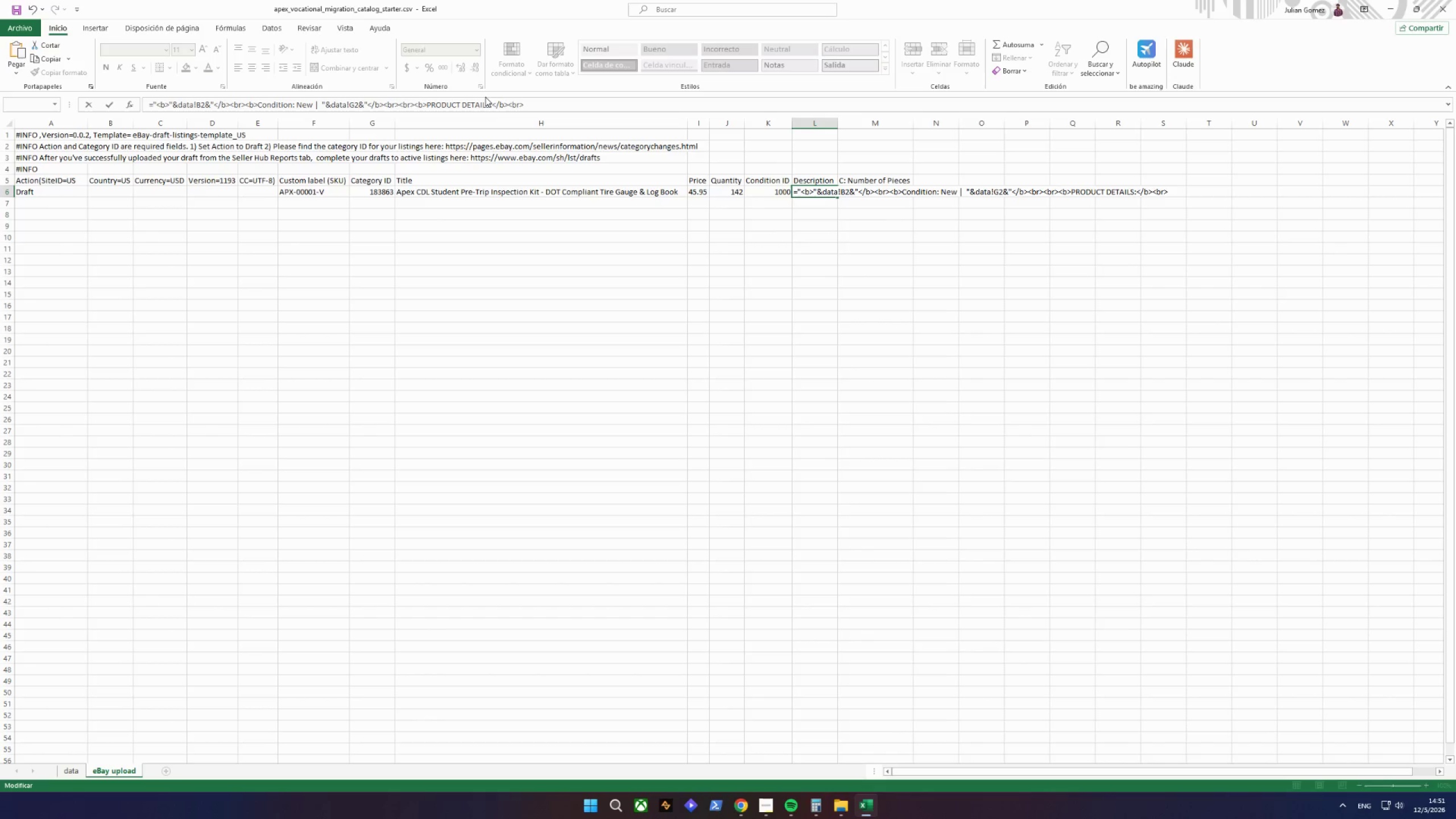 
type("&|)
key(Backspace)
type(s)
key(Backspace)
type(SUSTITUIR)
 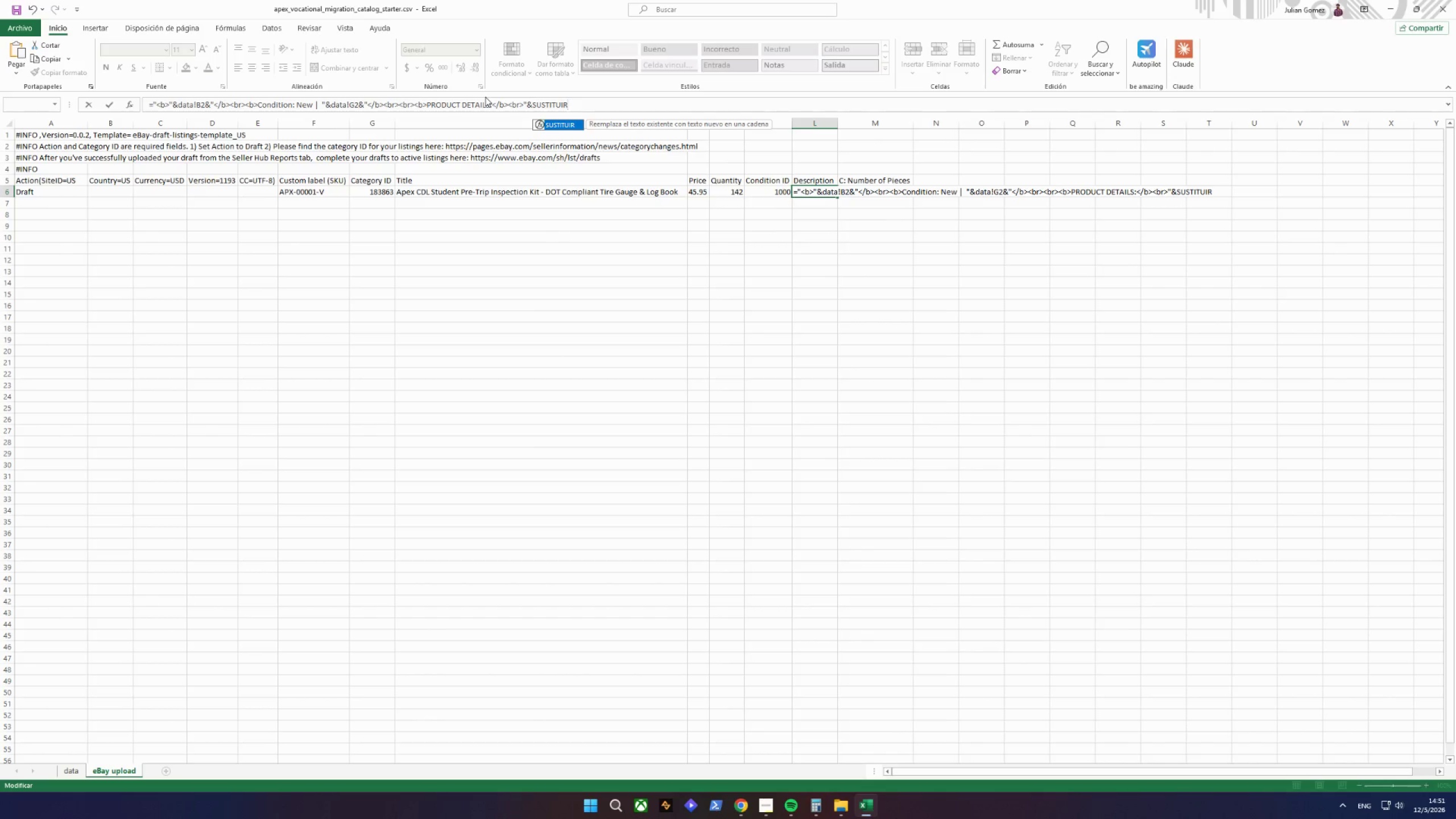 
key(Shift+9)
 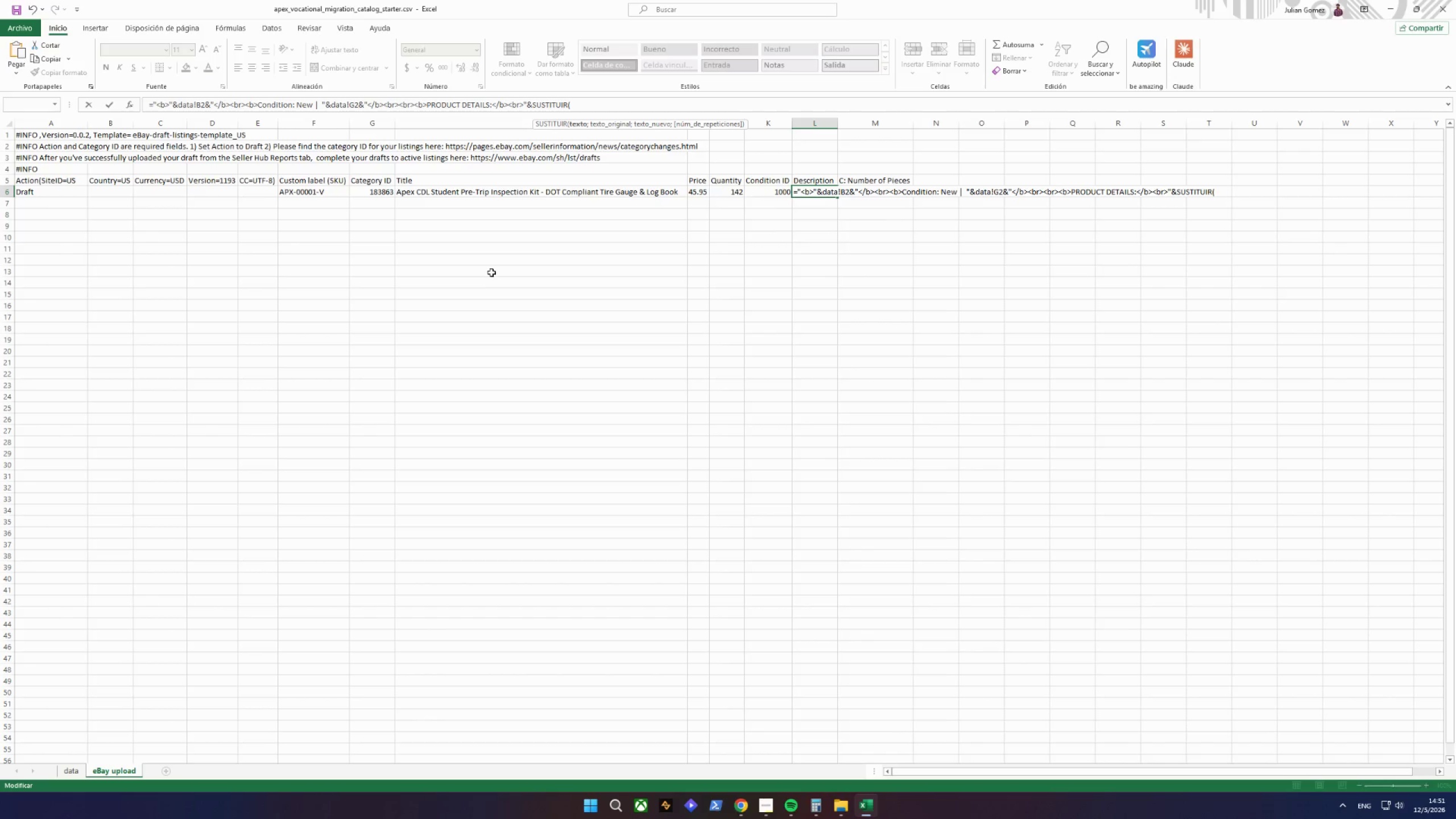 
wait(5.2)
 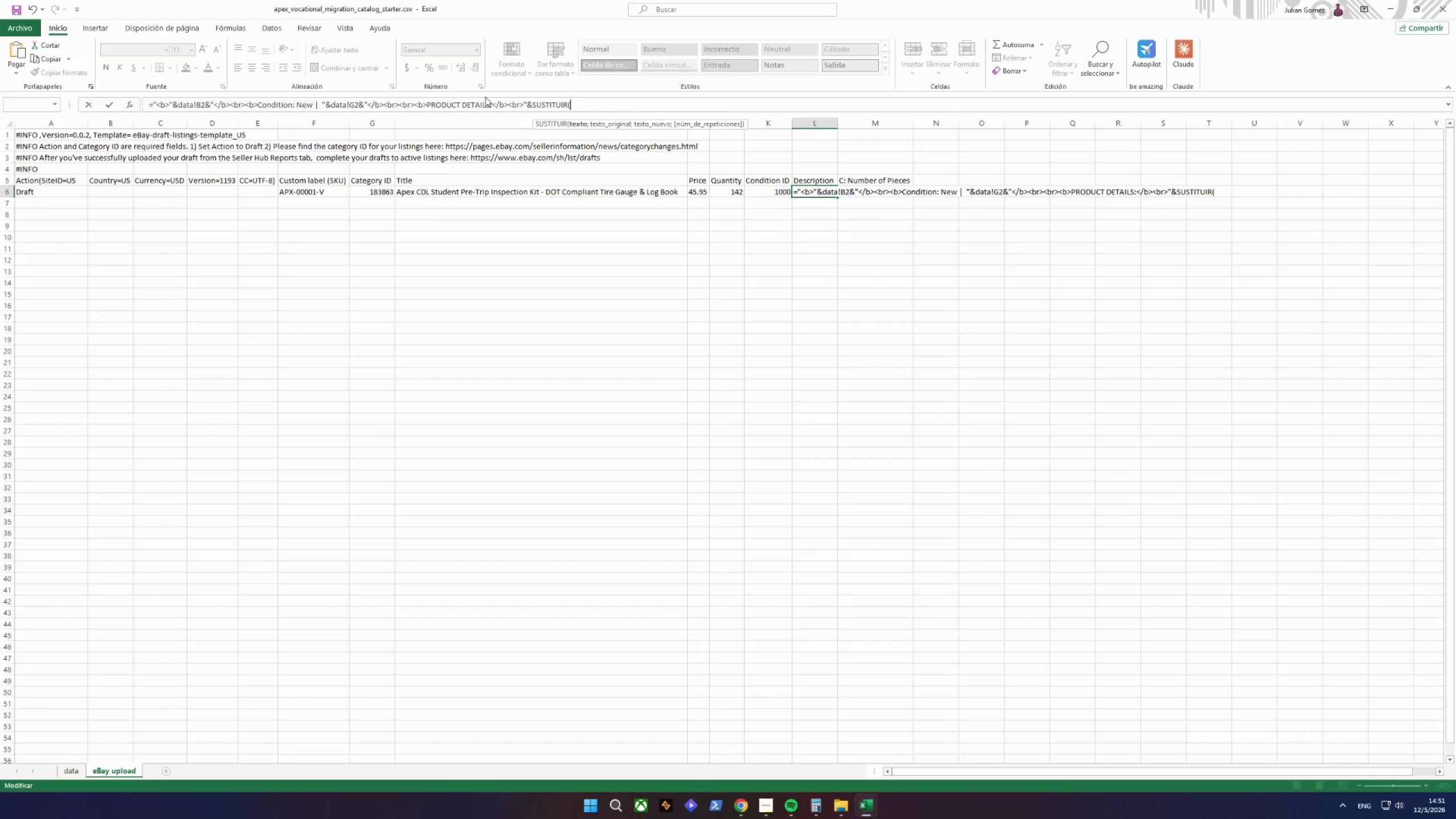 
left_click([75, 775])
 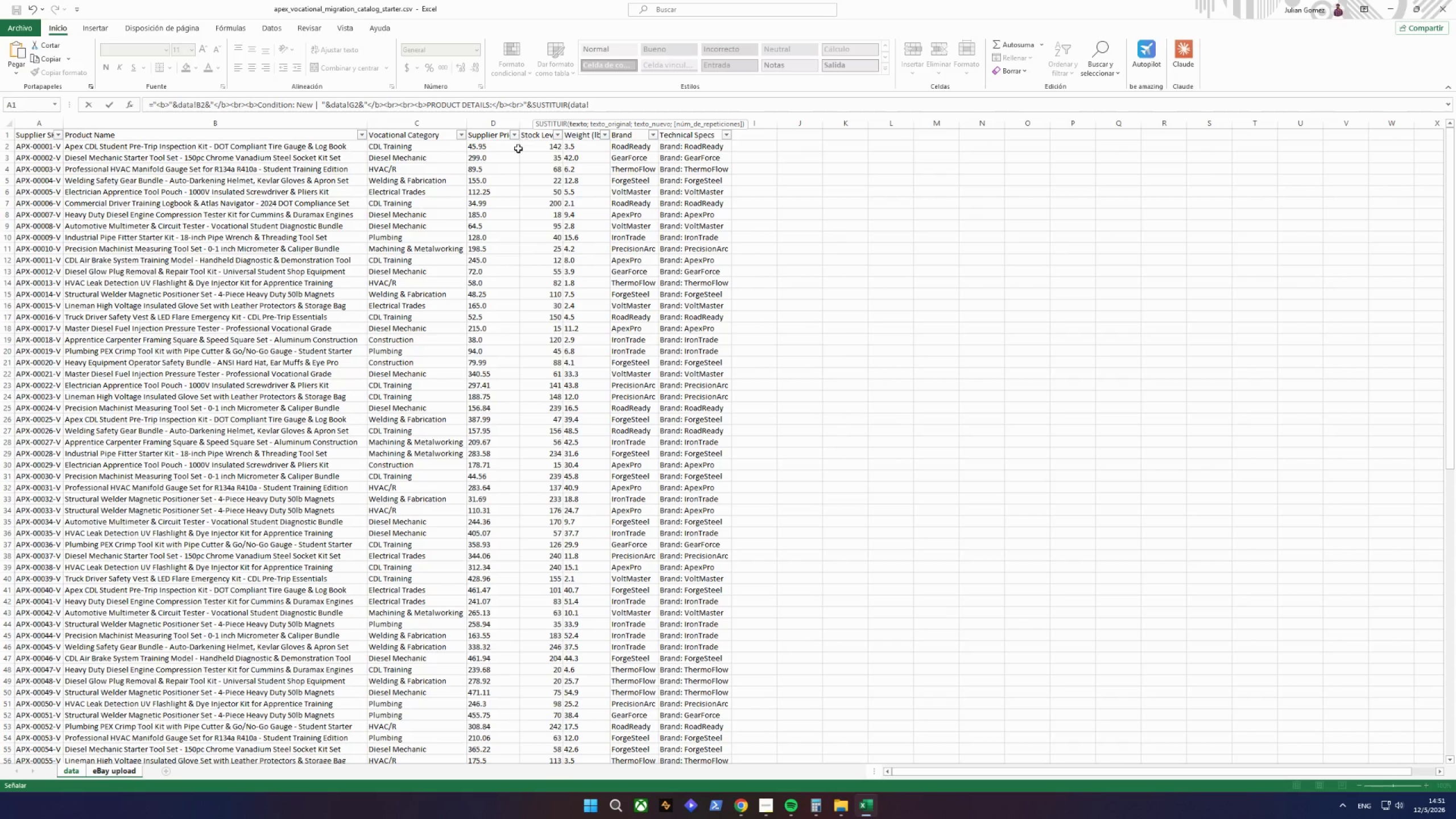 
wait(5.42)
 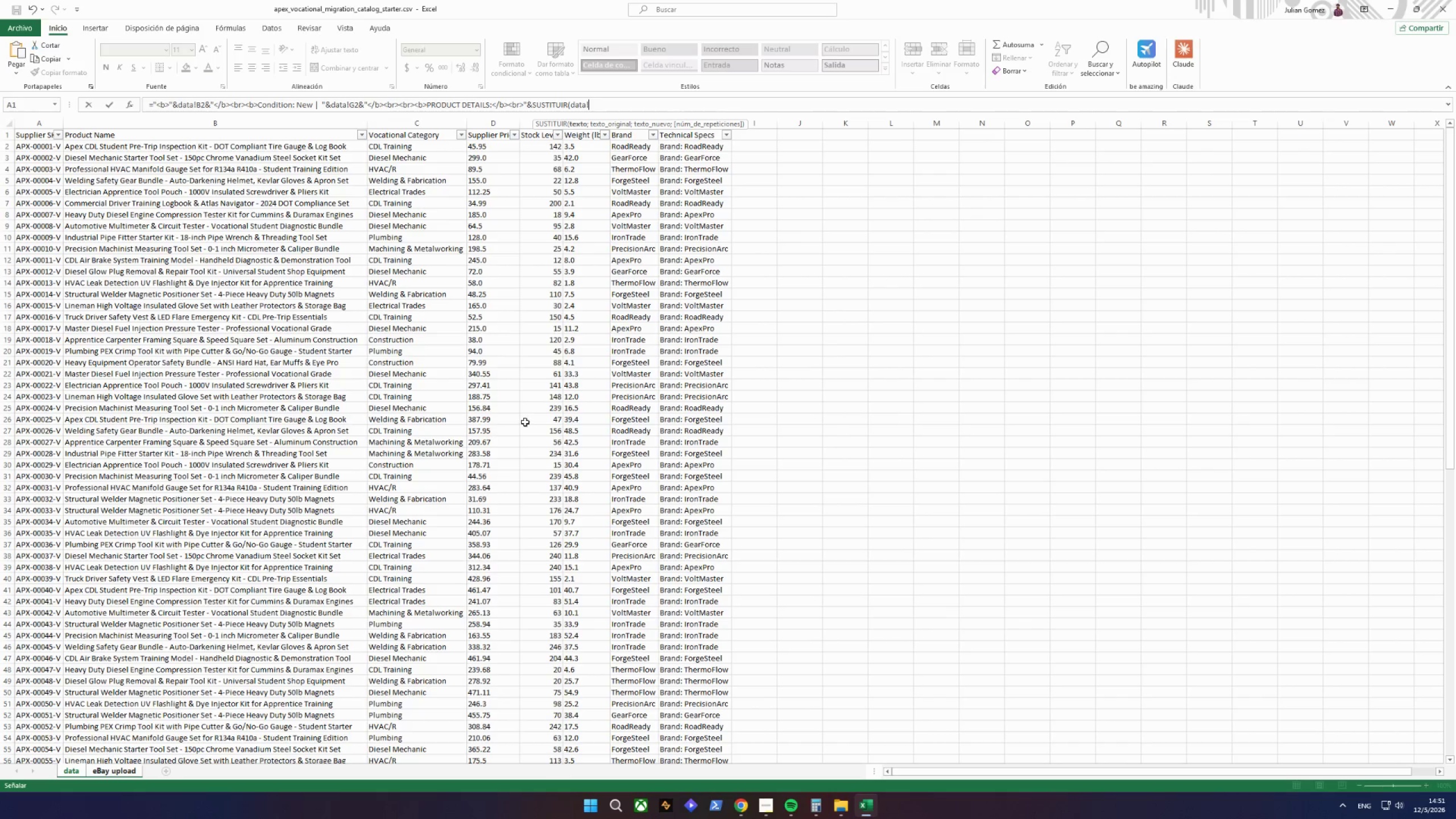 
left_click([576, 148])
 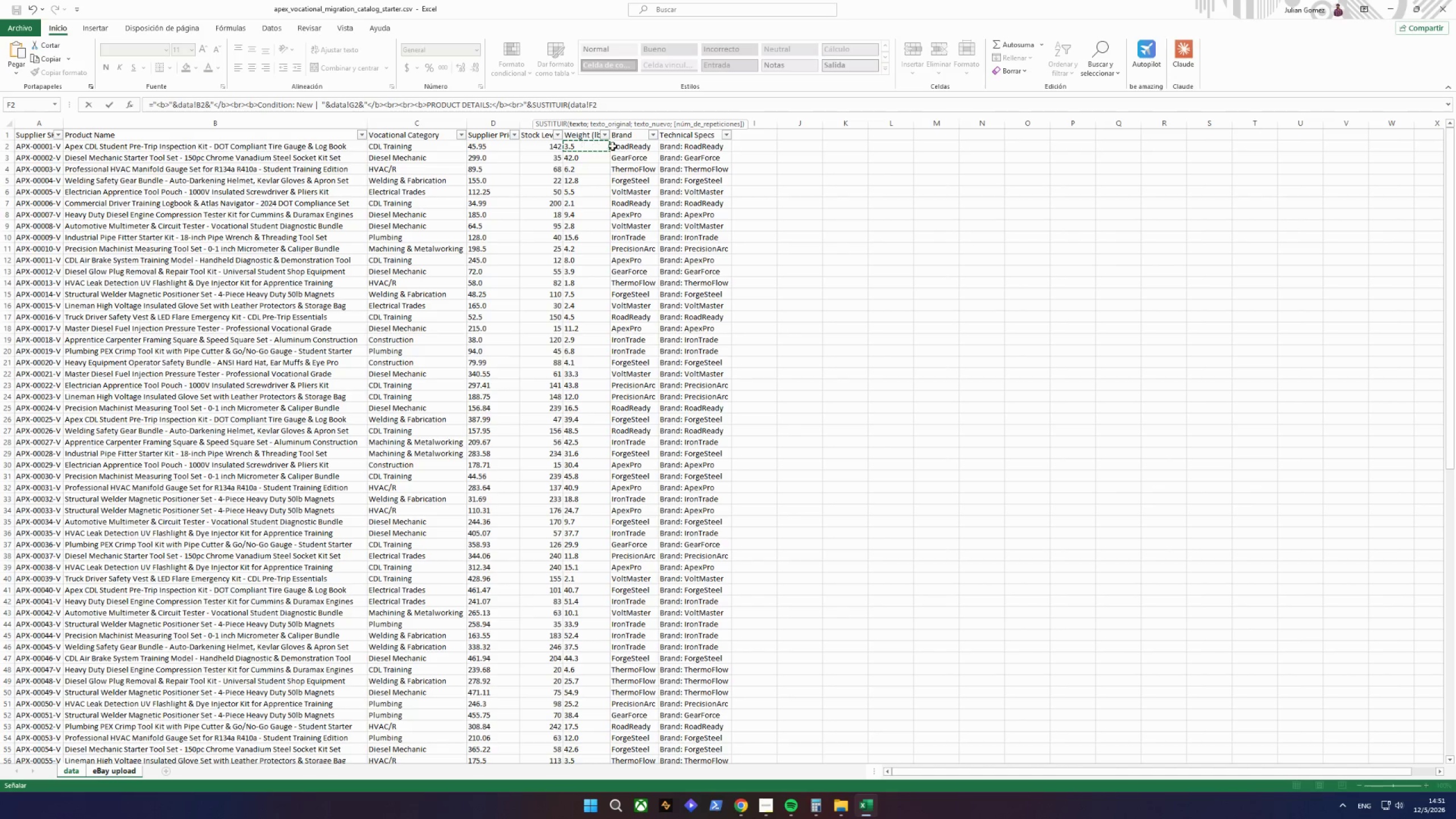 
left_click([627, 147])
 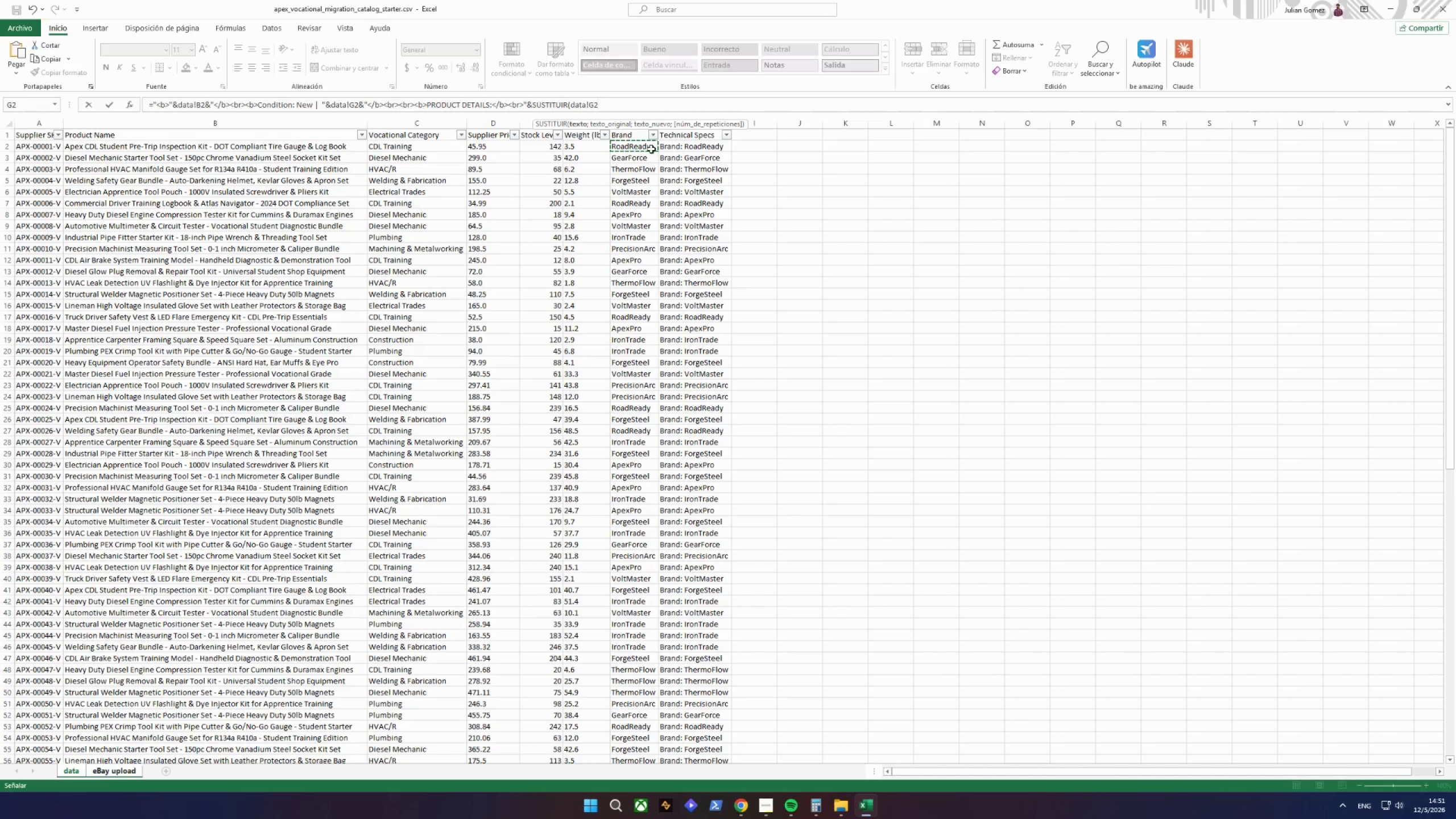 
left_click([688, 150])
 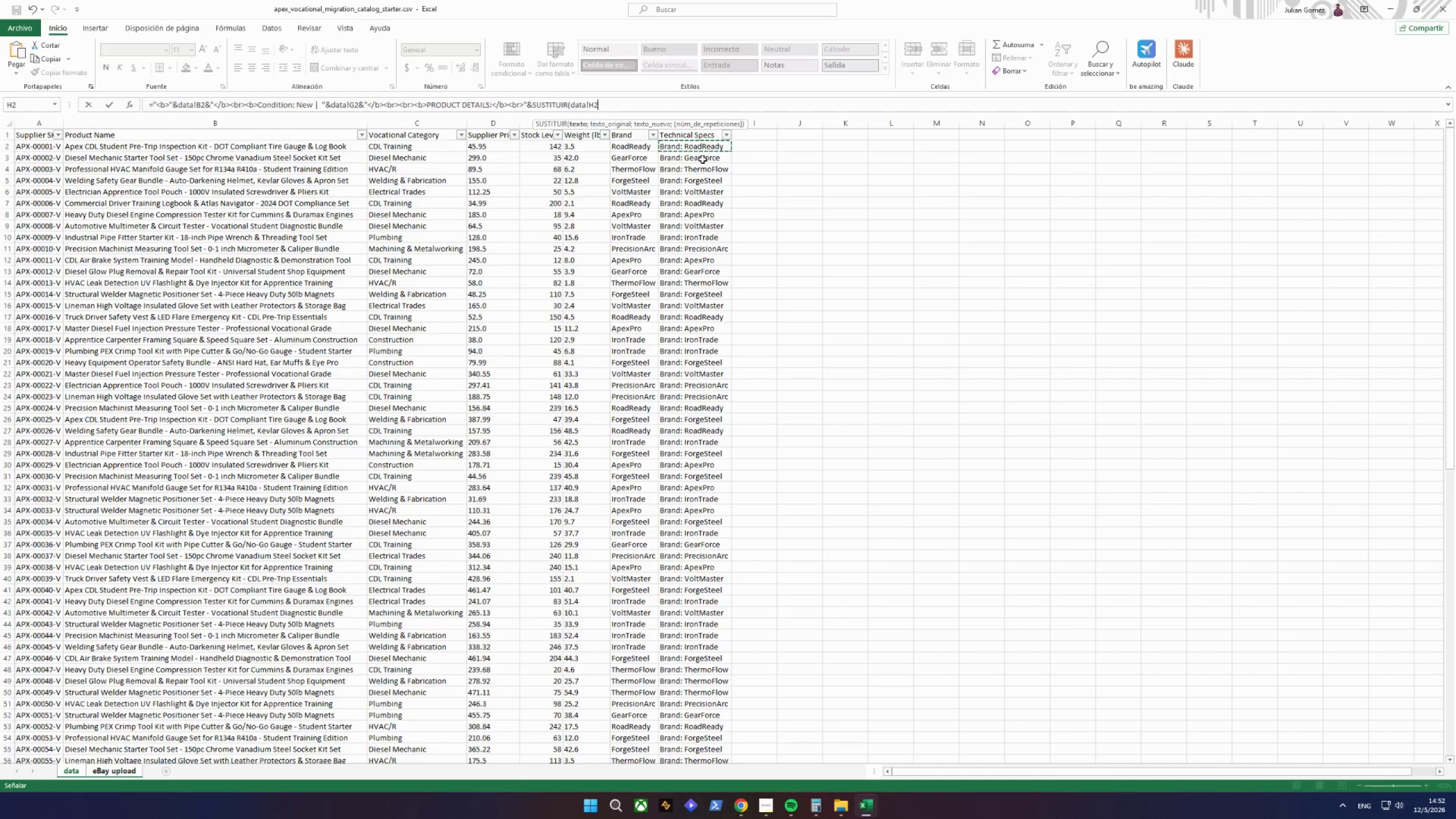 
wait(28.73)
 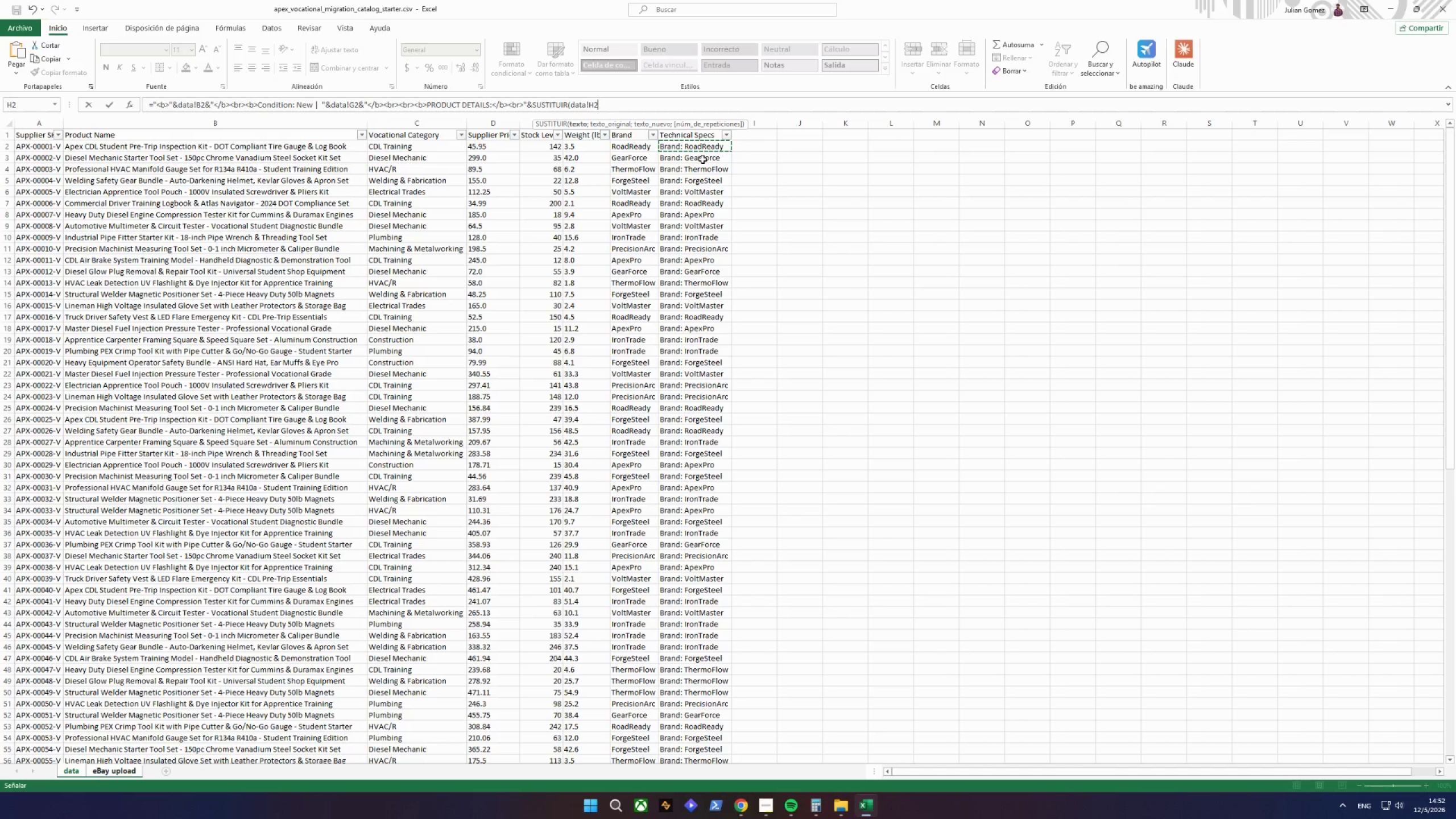 
key(Semicolon)
 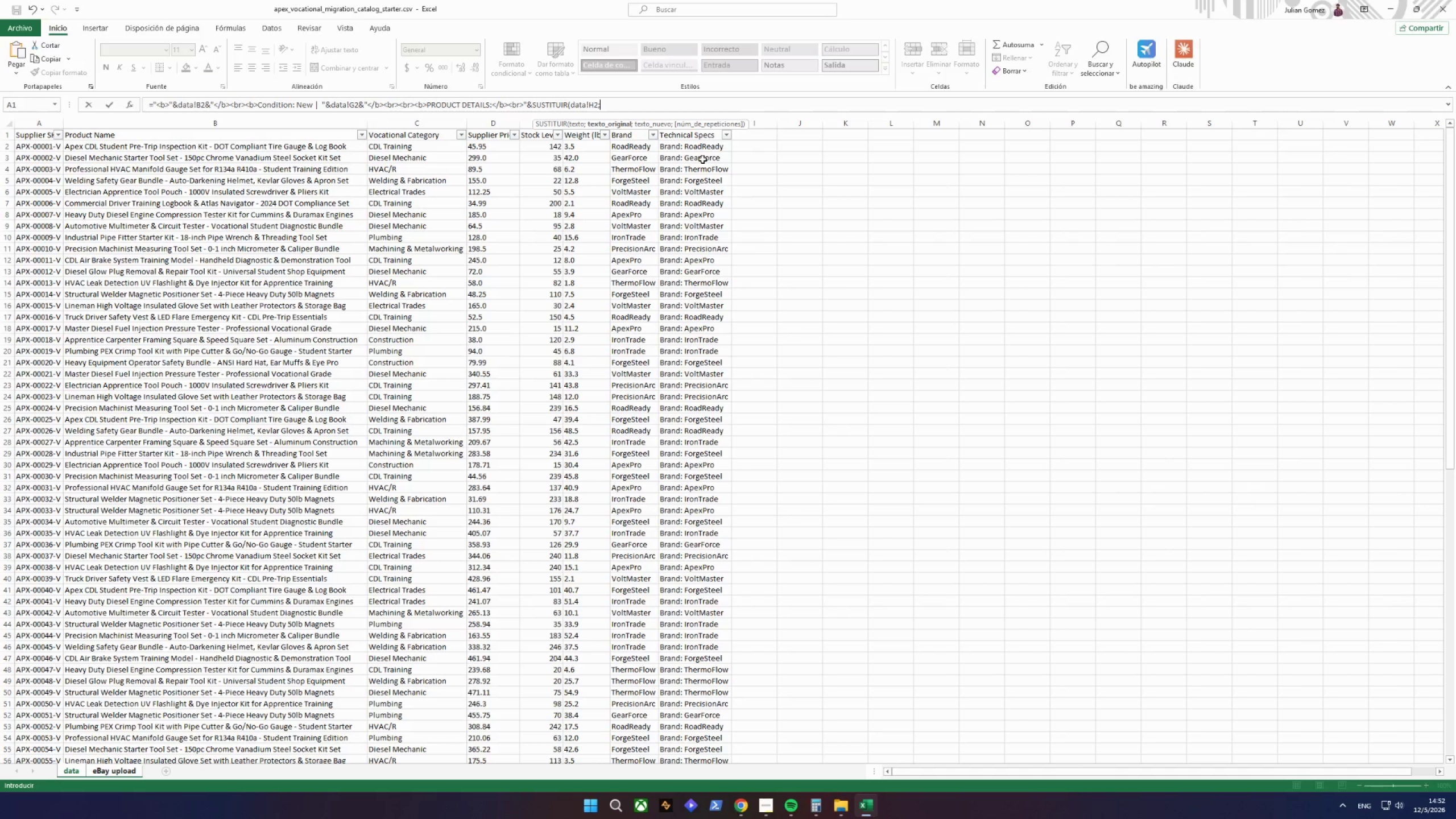 
key(Shift+Quote)
 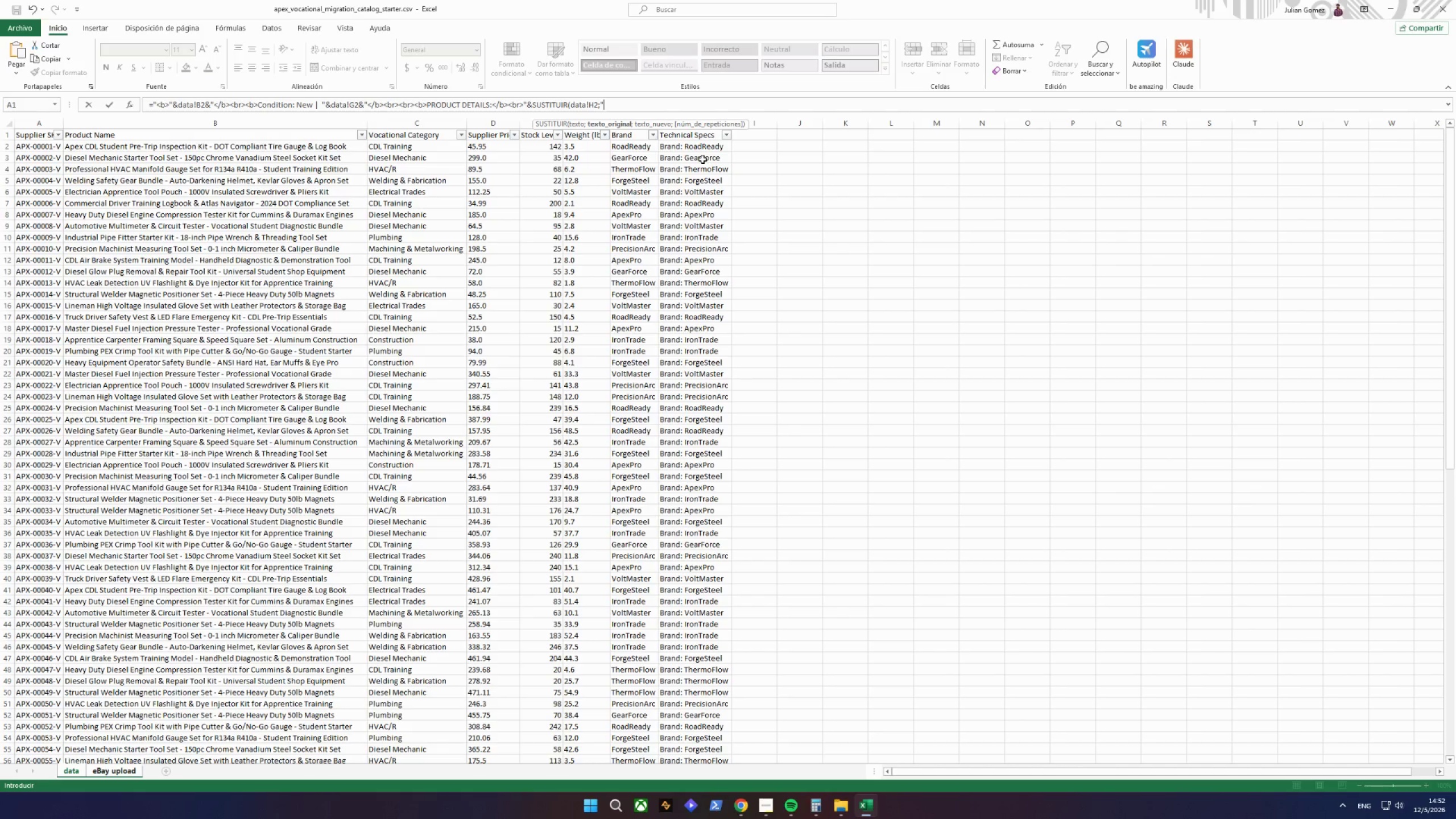 
key(Semicolon)
 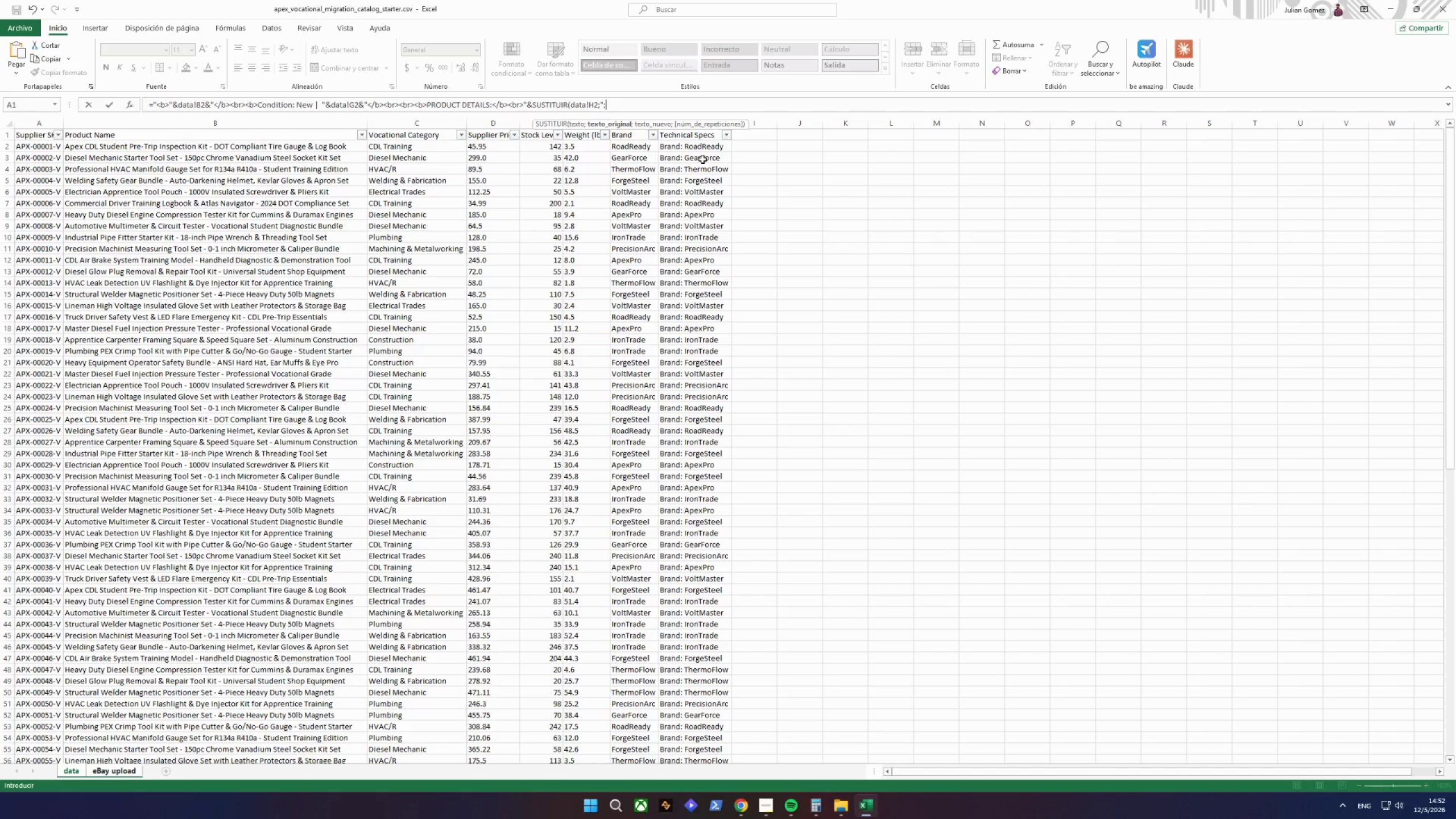 
key(Space)
 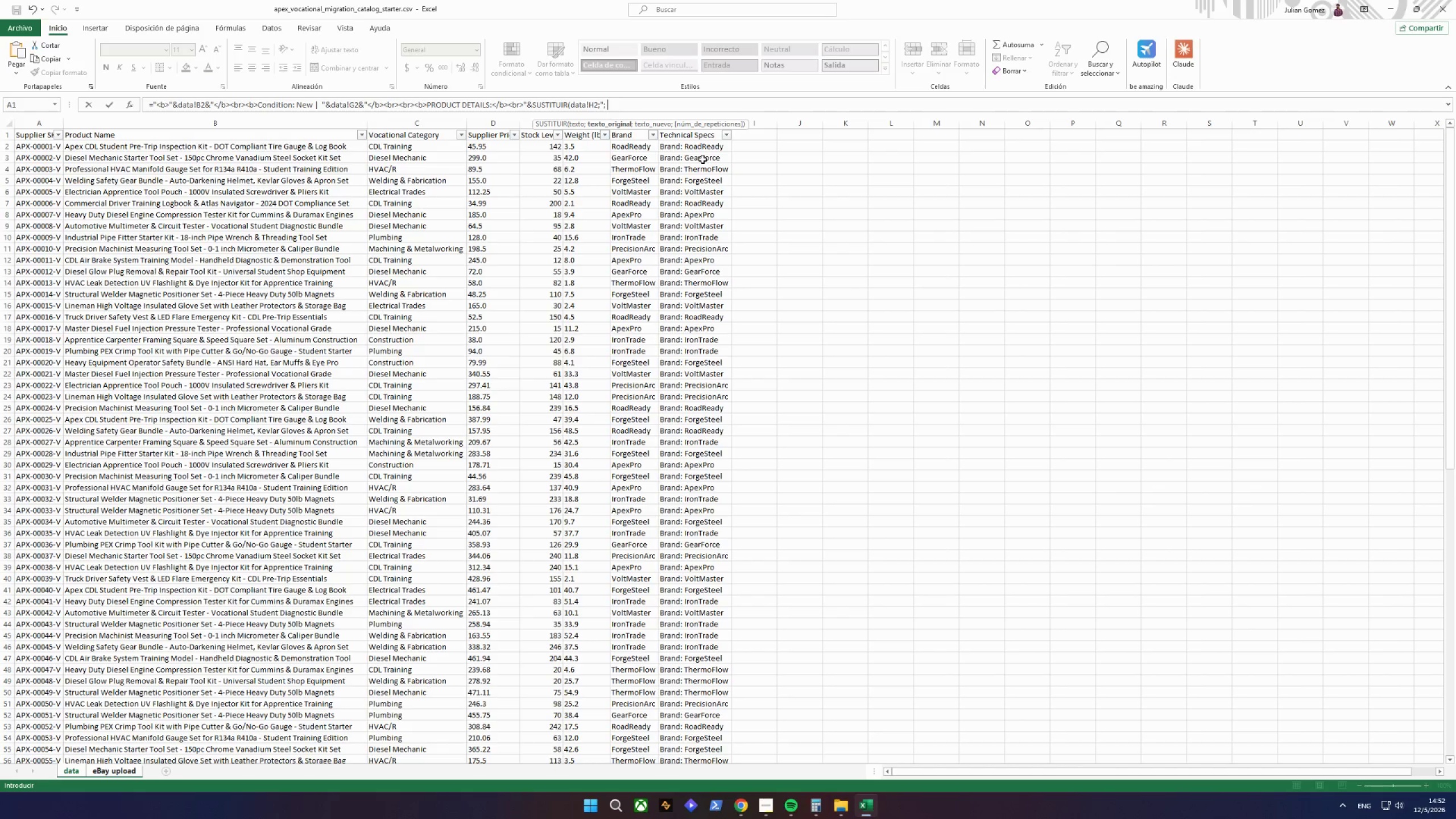 
key(Shift+Quote)
 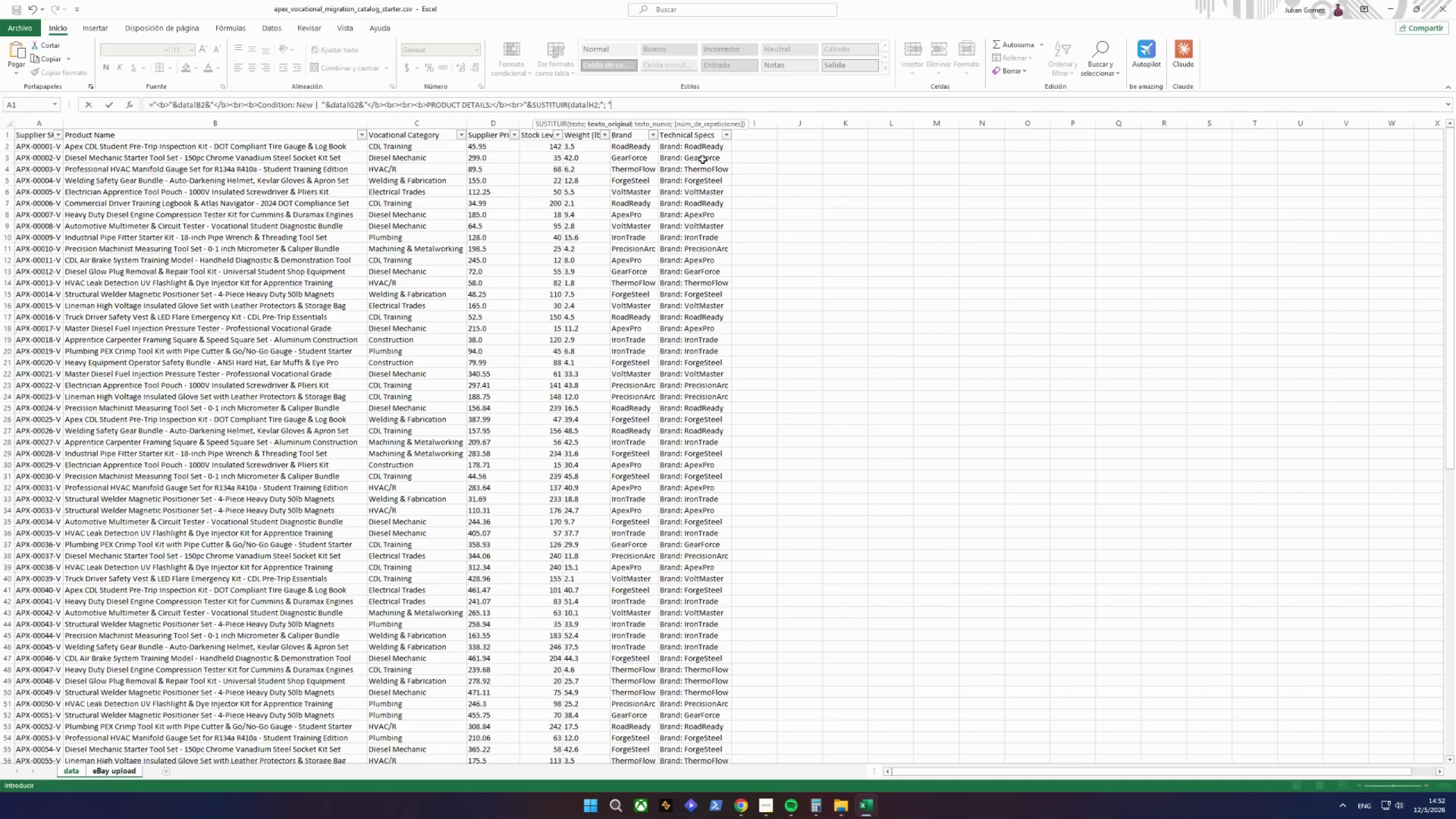 
key(Comma)
 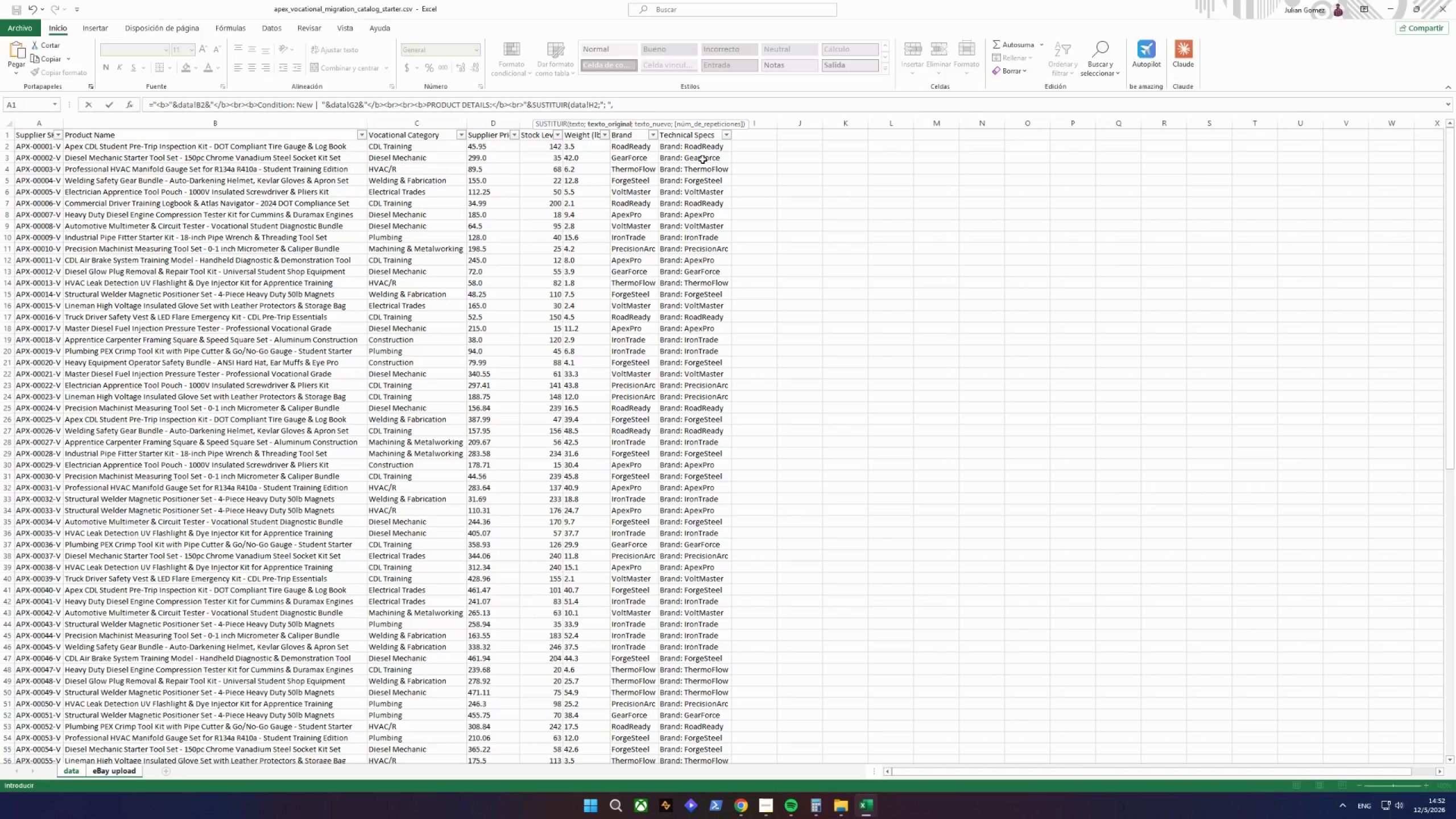 
key(Shift+ShiftRight)
 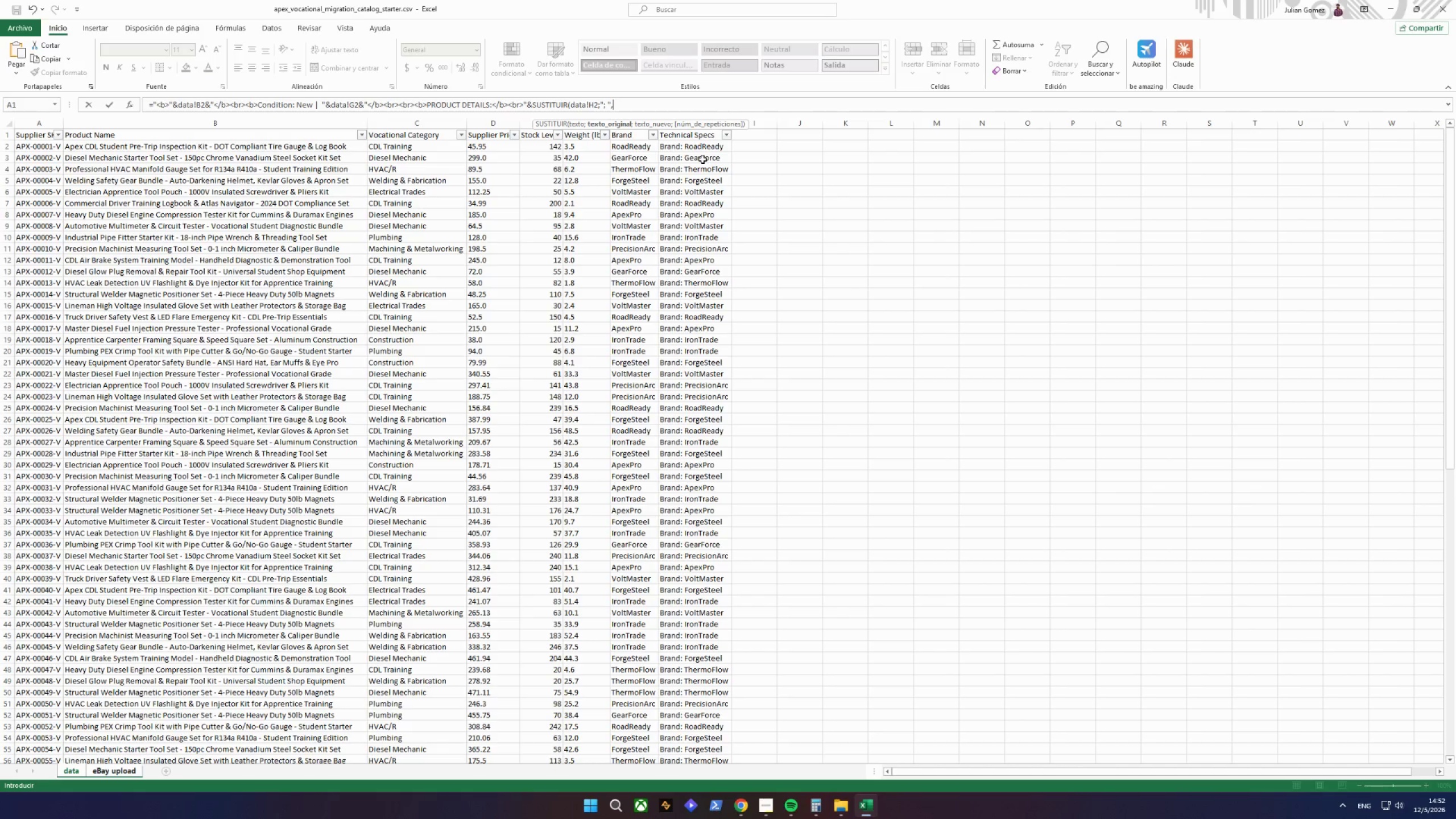 
key(Shift+Quote)
 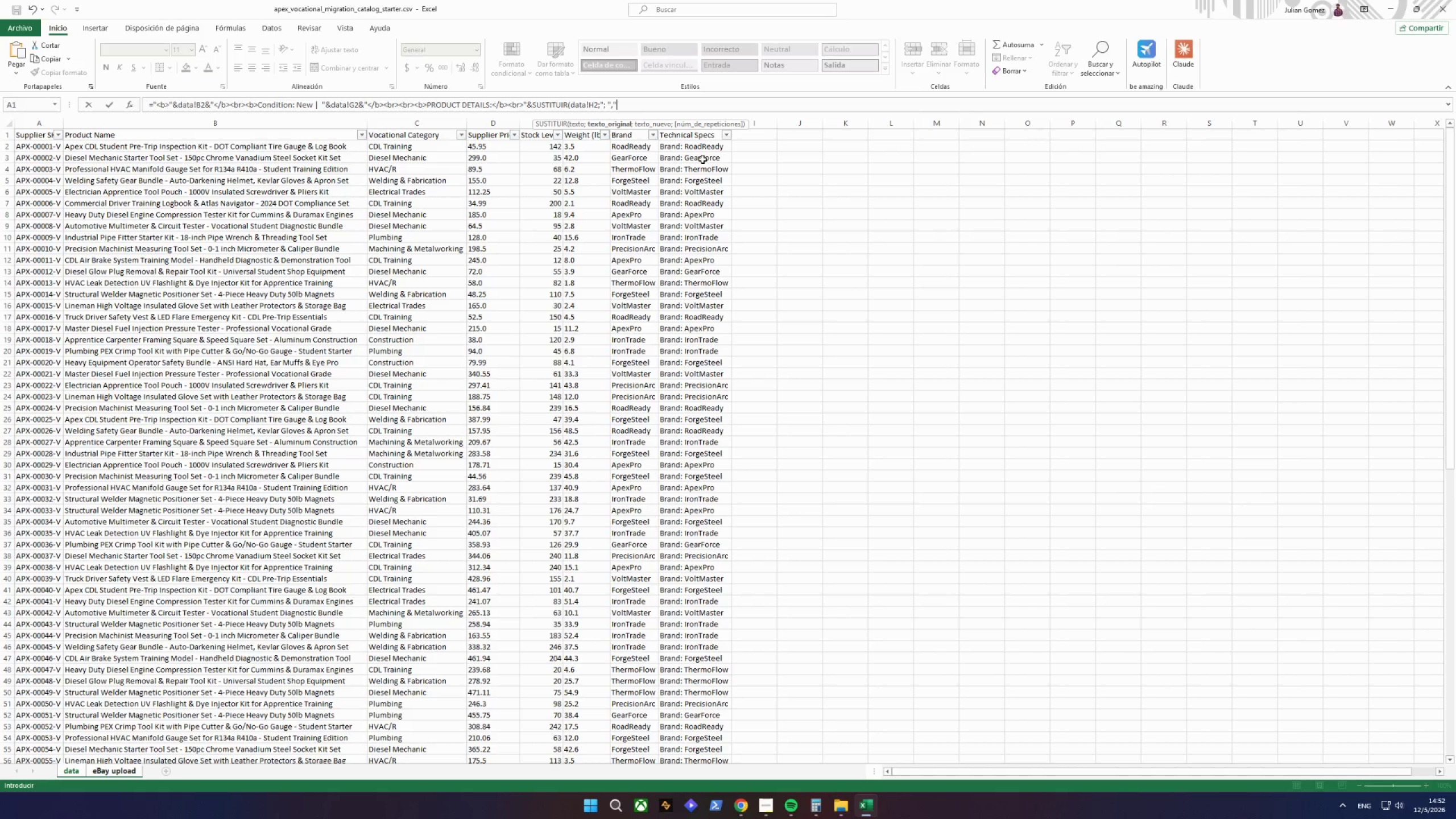 
type(,)
key(Backspace)
type(<BR>"))
 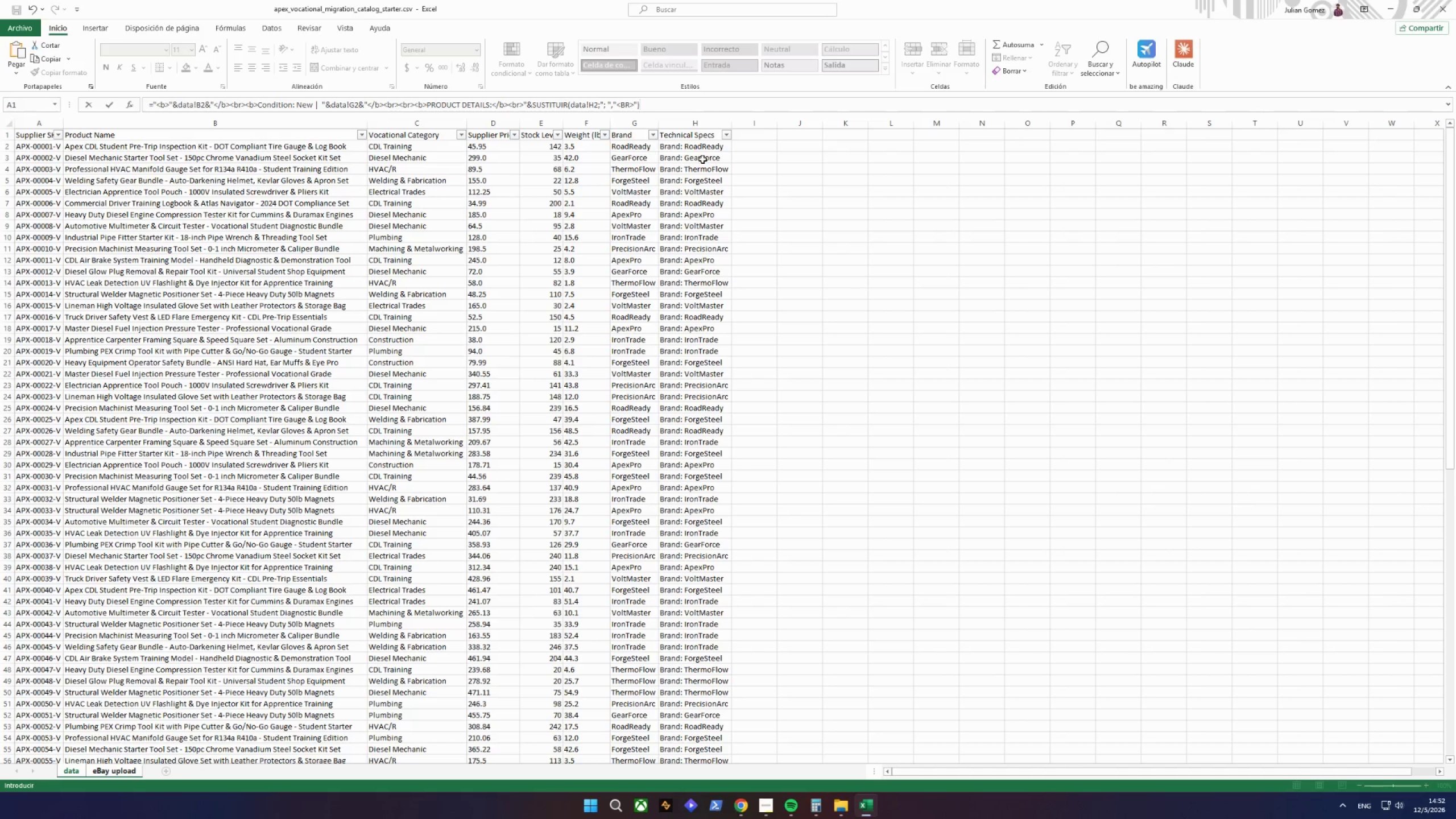 
left_click([628, 106])
 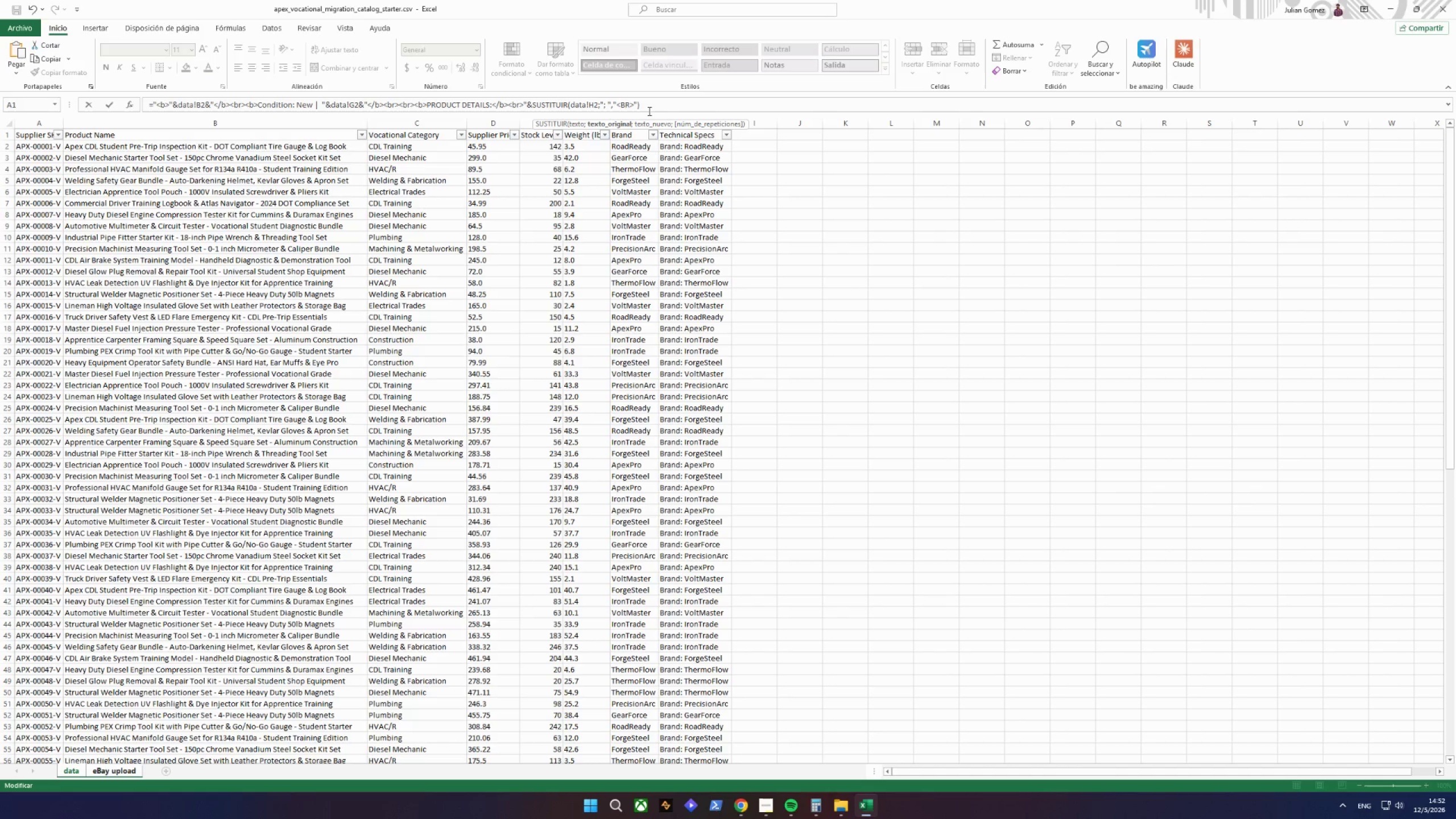 
key(Backspace)
key(Backspace)
type(br)
 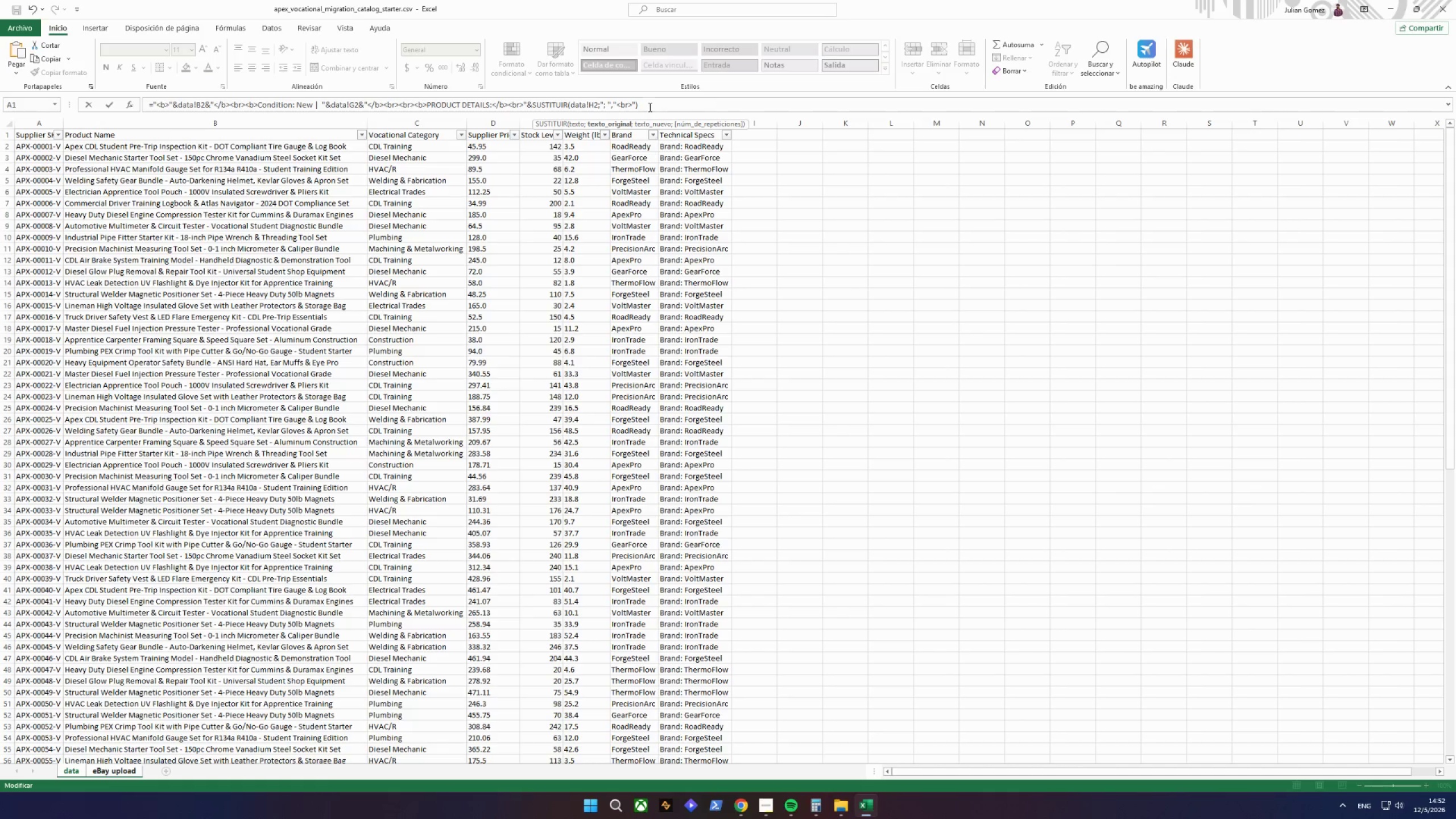 
left_click([649, 107])
 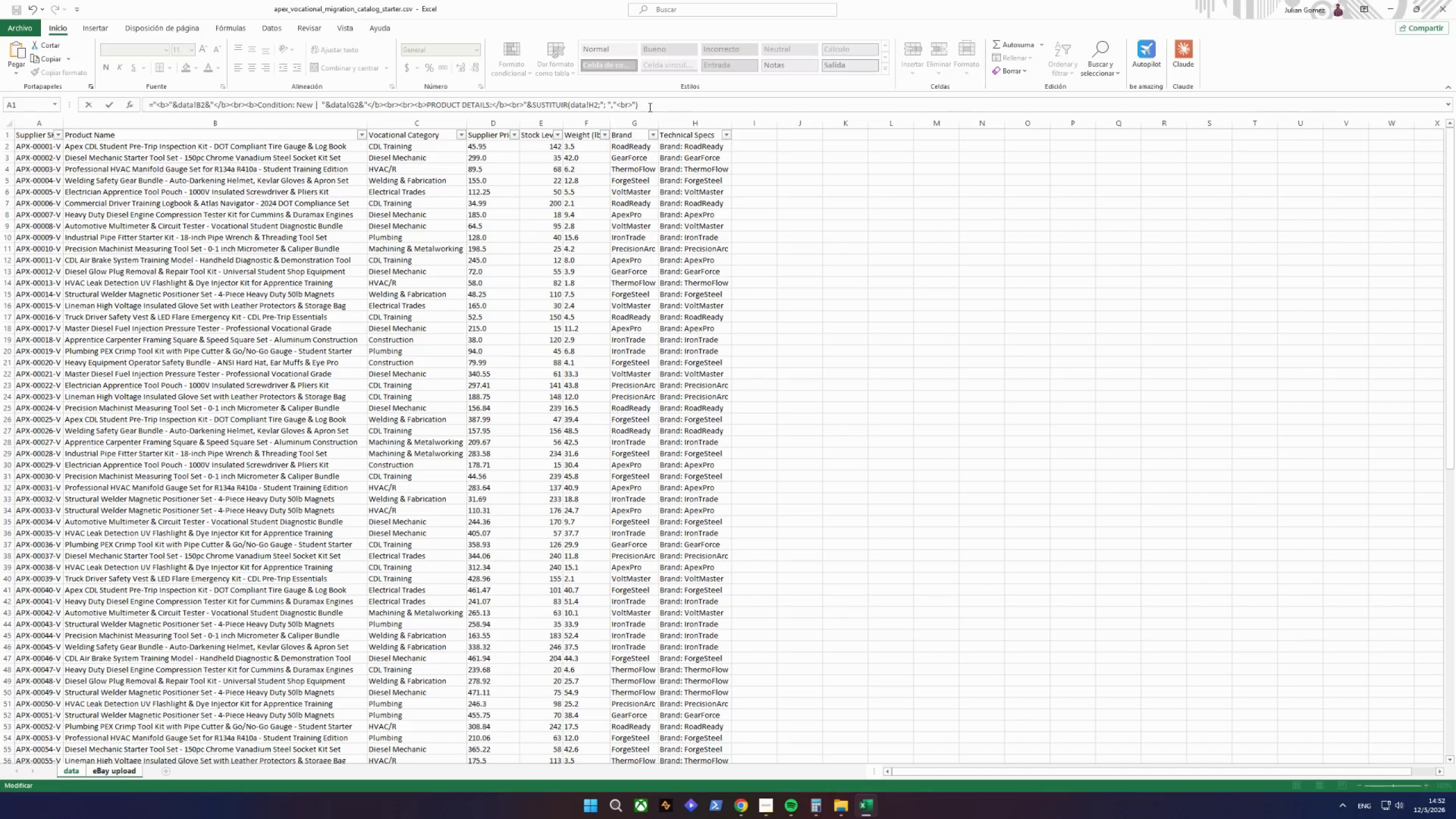 
type(&"<br><br>)
 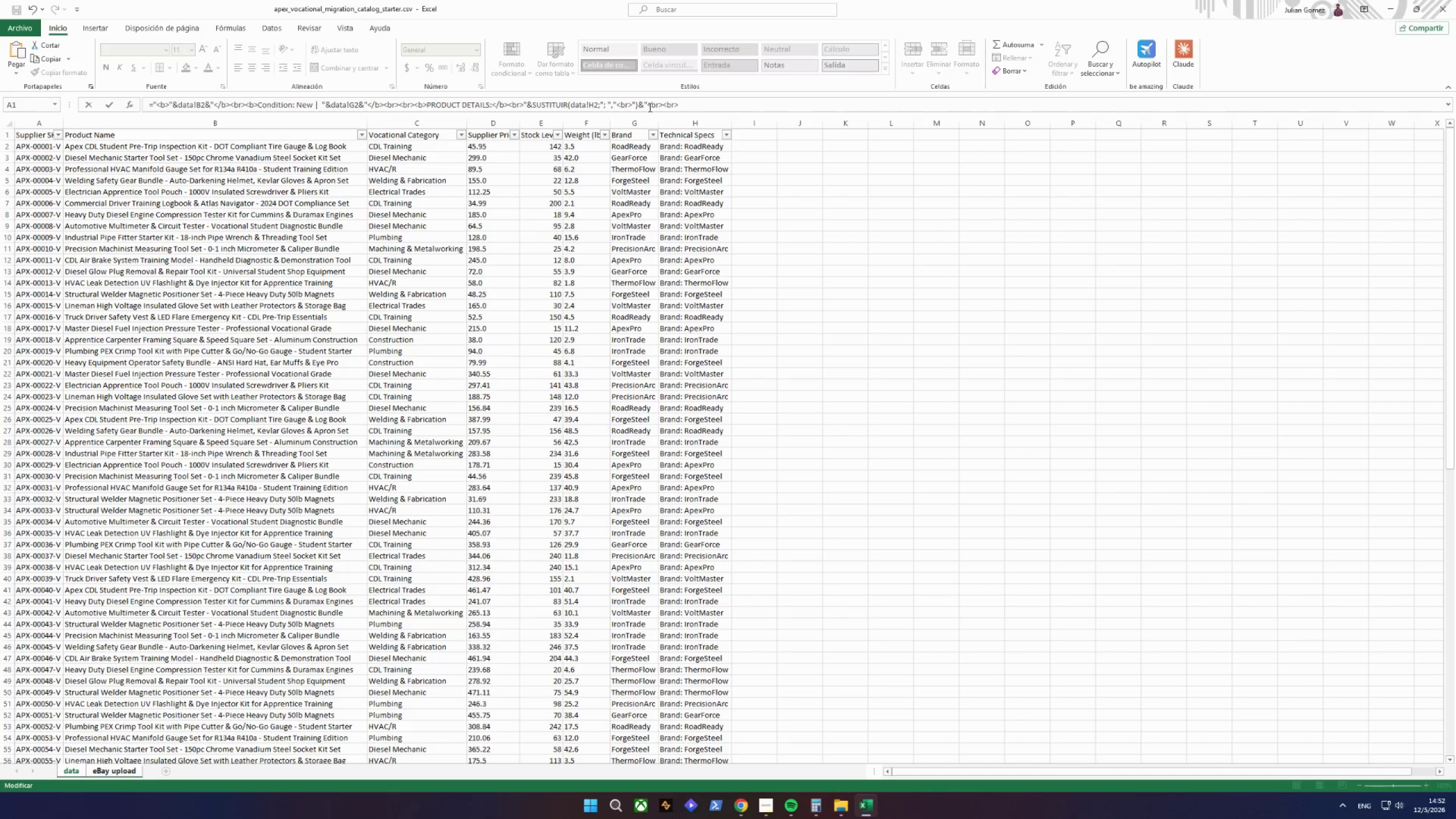 
wait(5.38)
 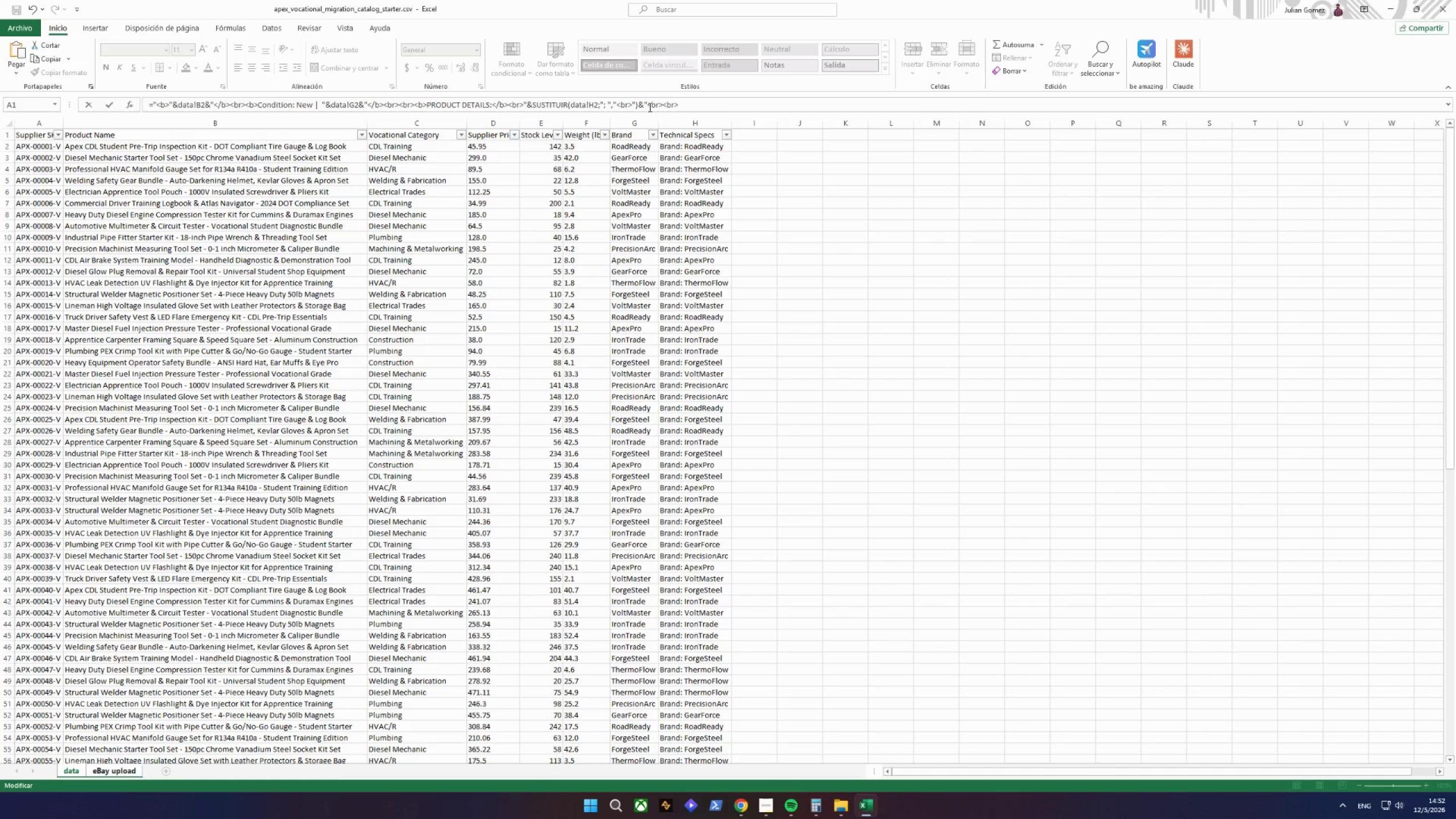 
key(Shift+Comma)
 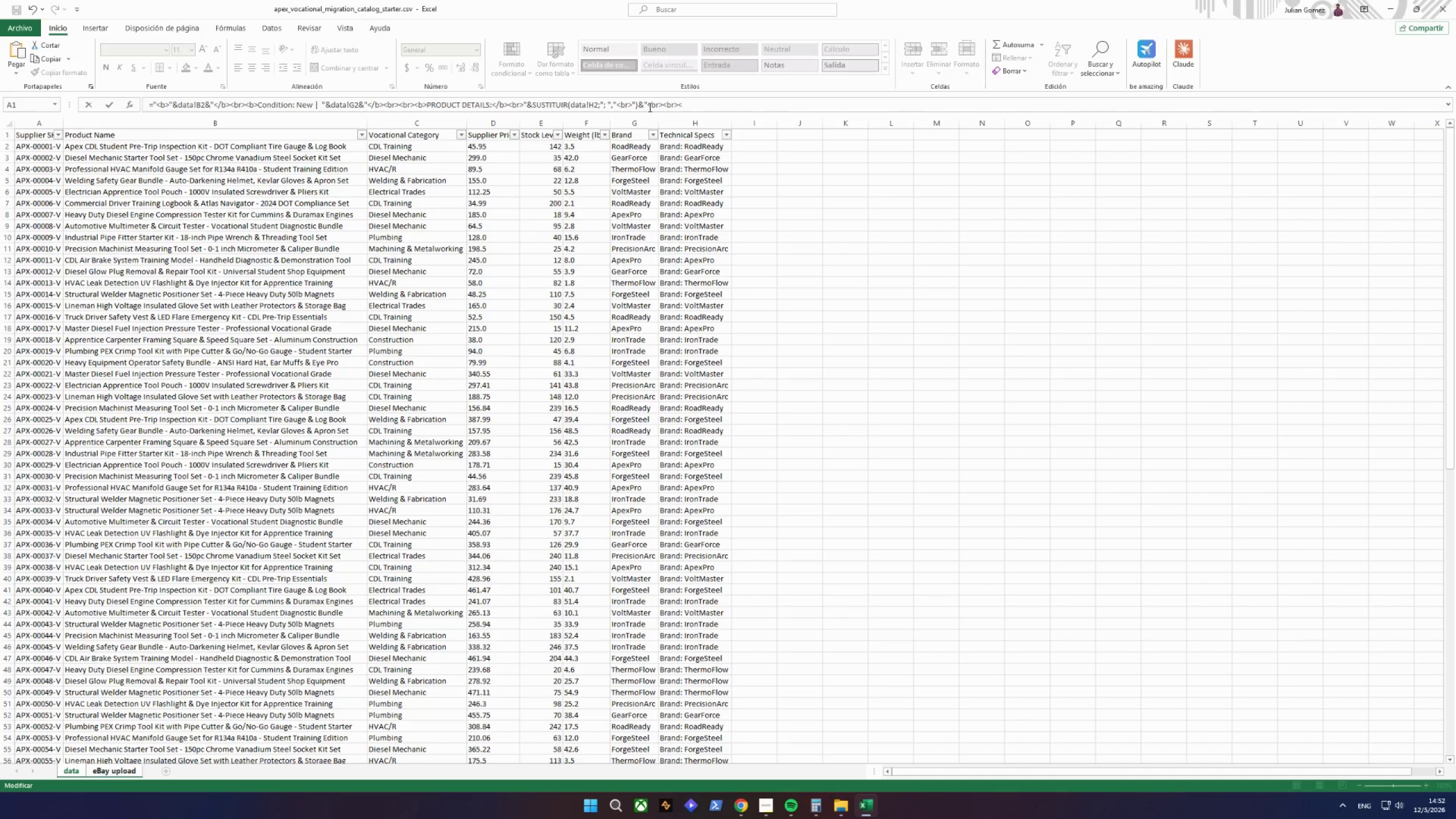 
key(B)
 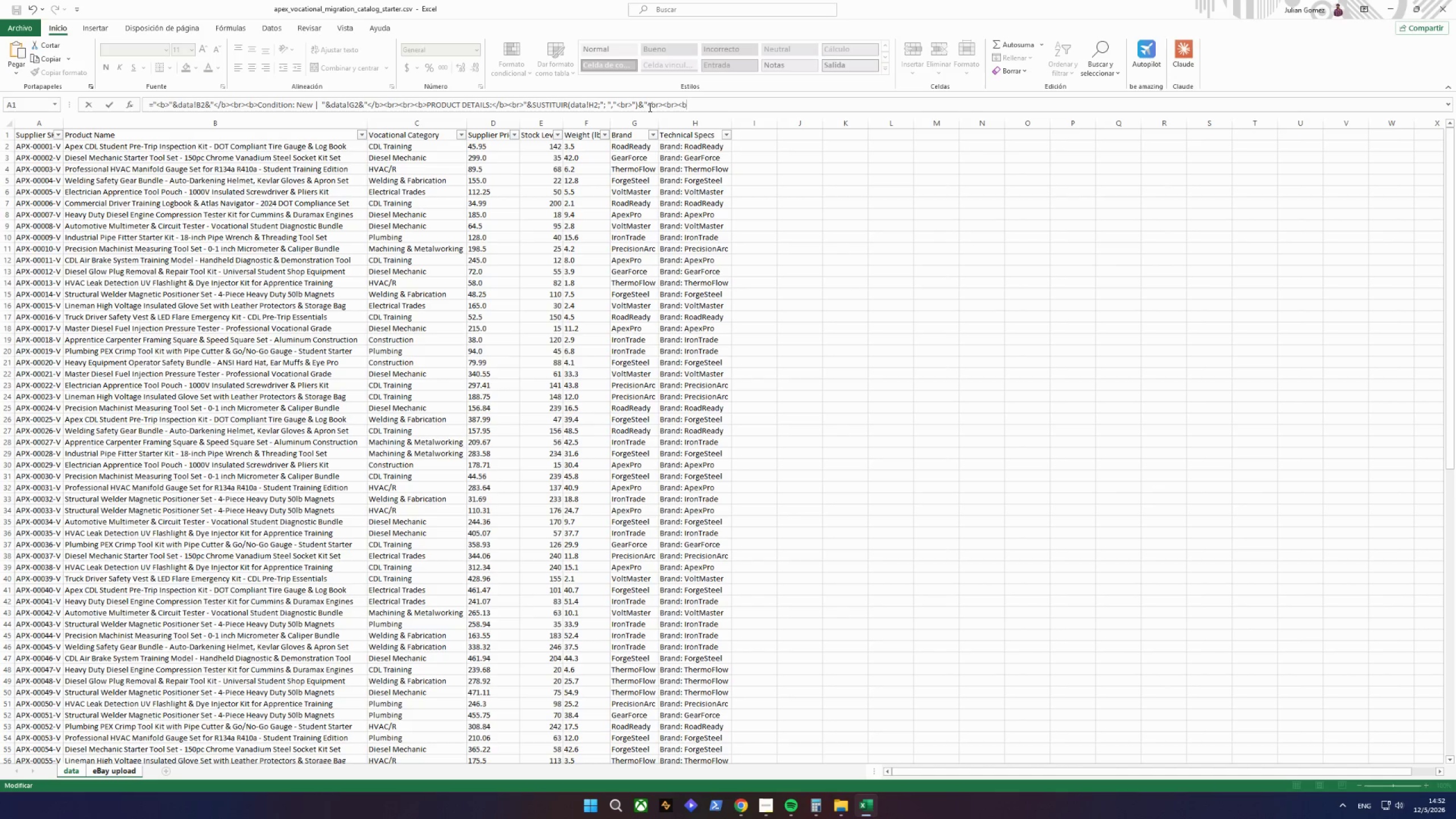 
key(Shift+Period)
 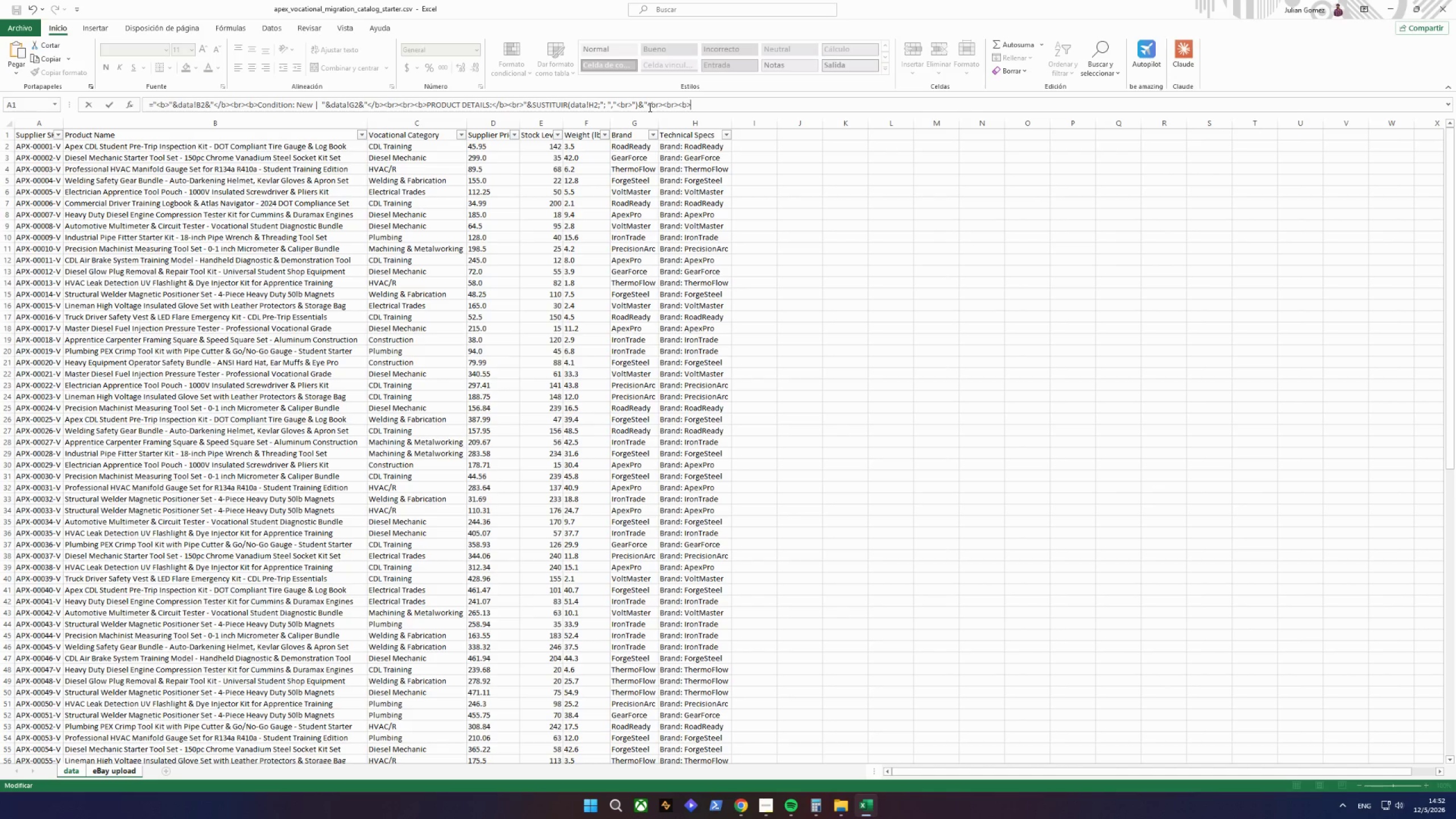 
type(SHIPPING & RETURNS:</b><br>- Free shipping via)
 